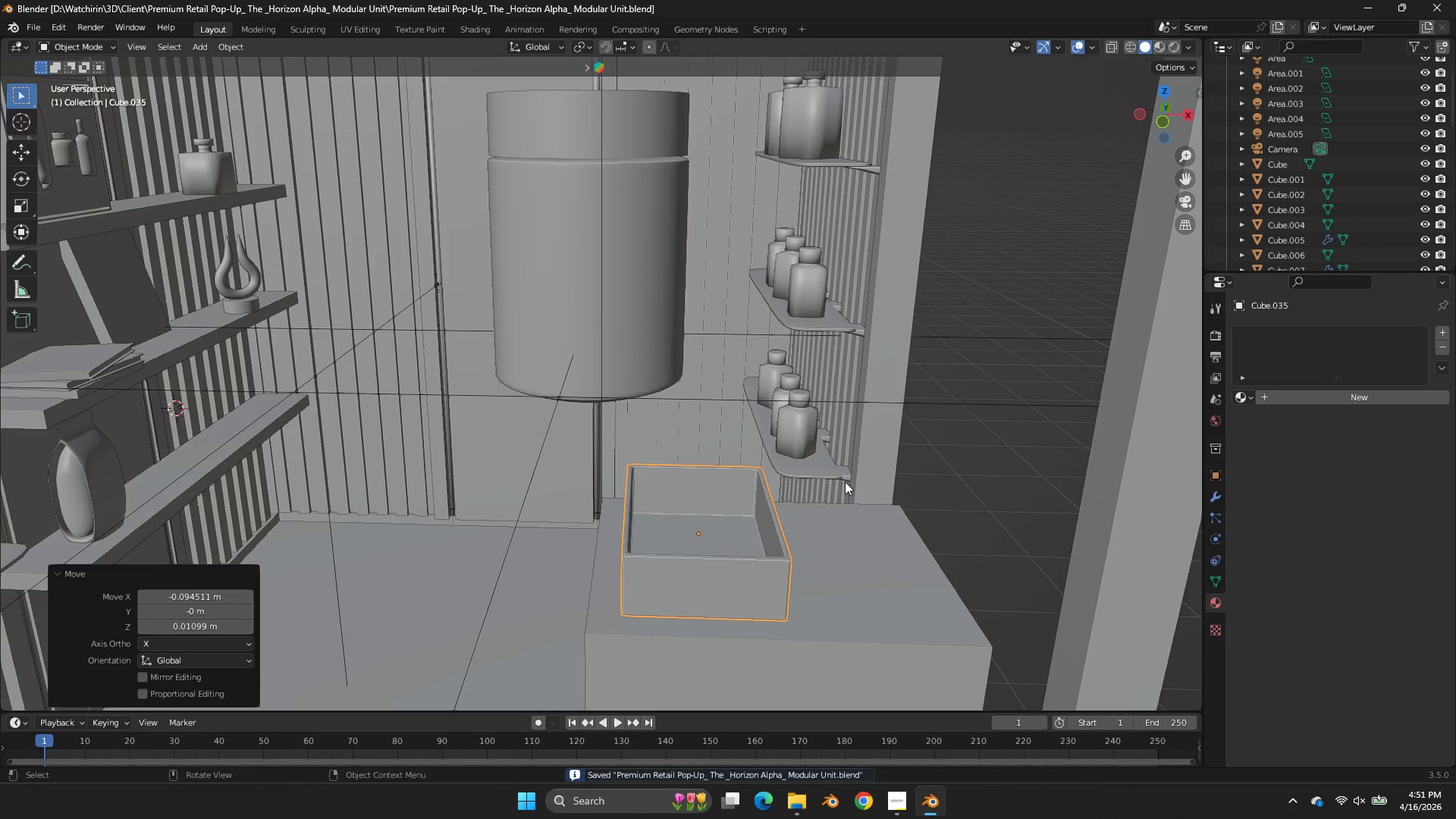 
scroll: coordinate [1166, 113], scroll_direction: down, amount: 5.0
 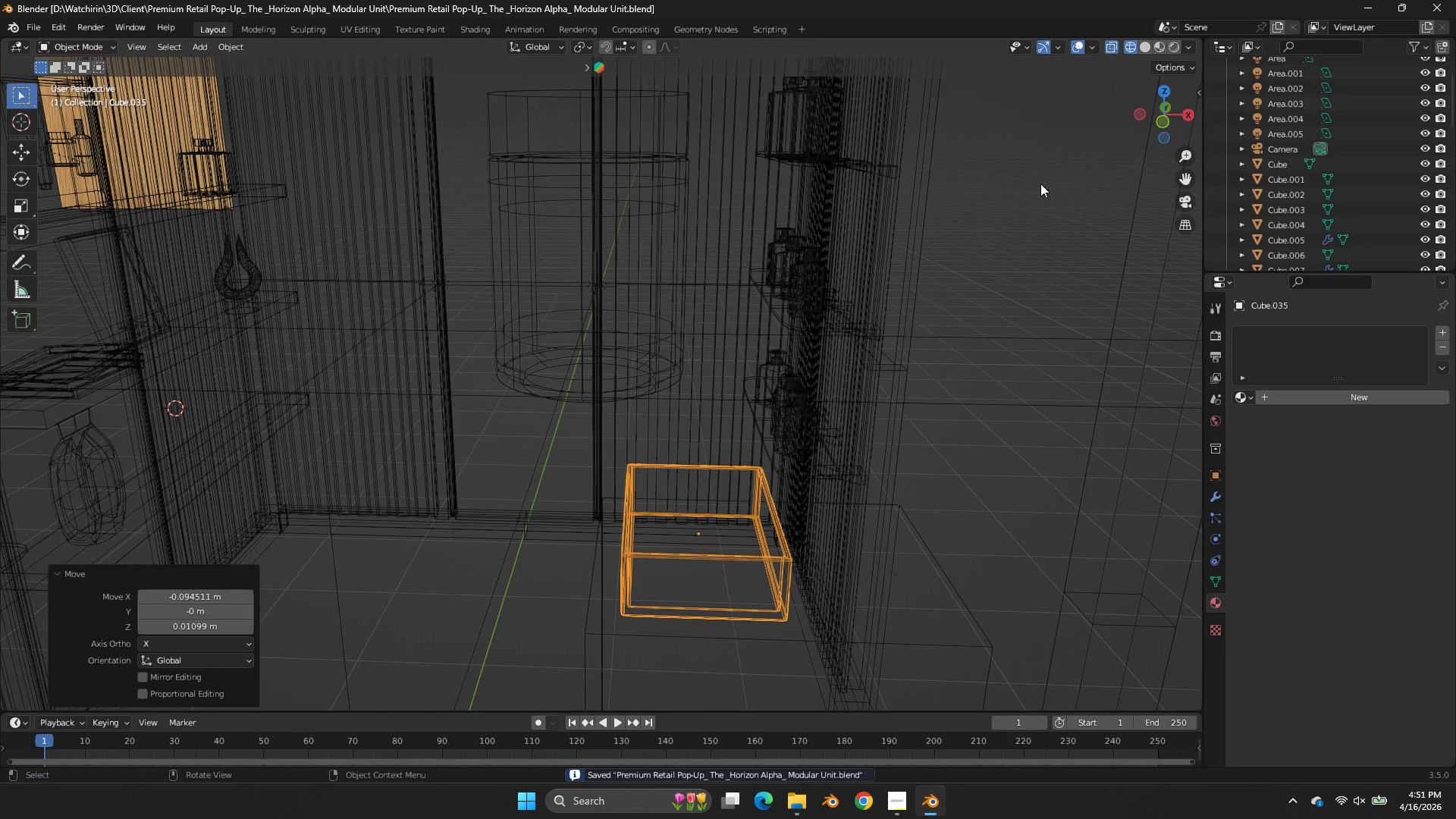 
key(Tab)
type(zzgx)
 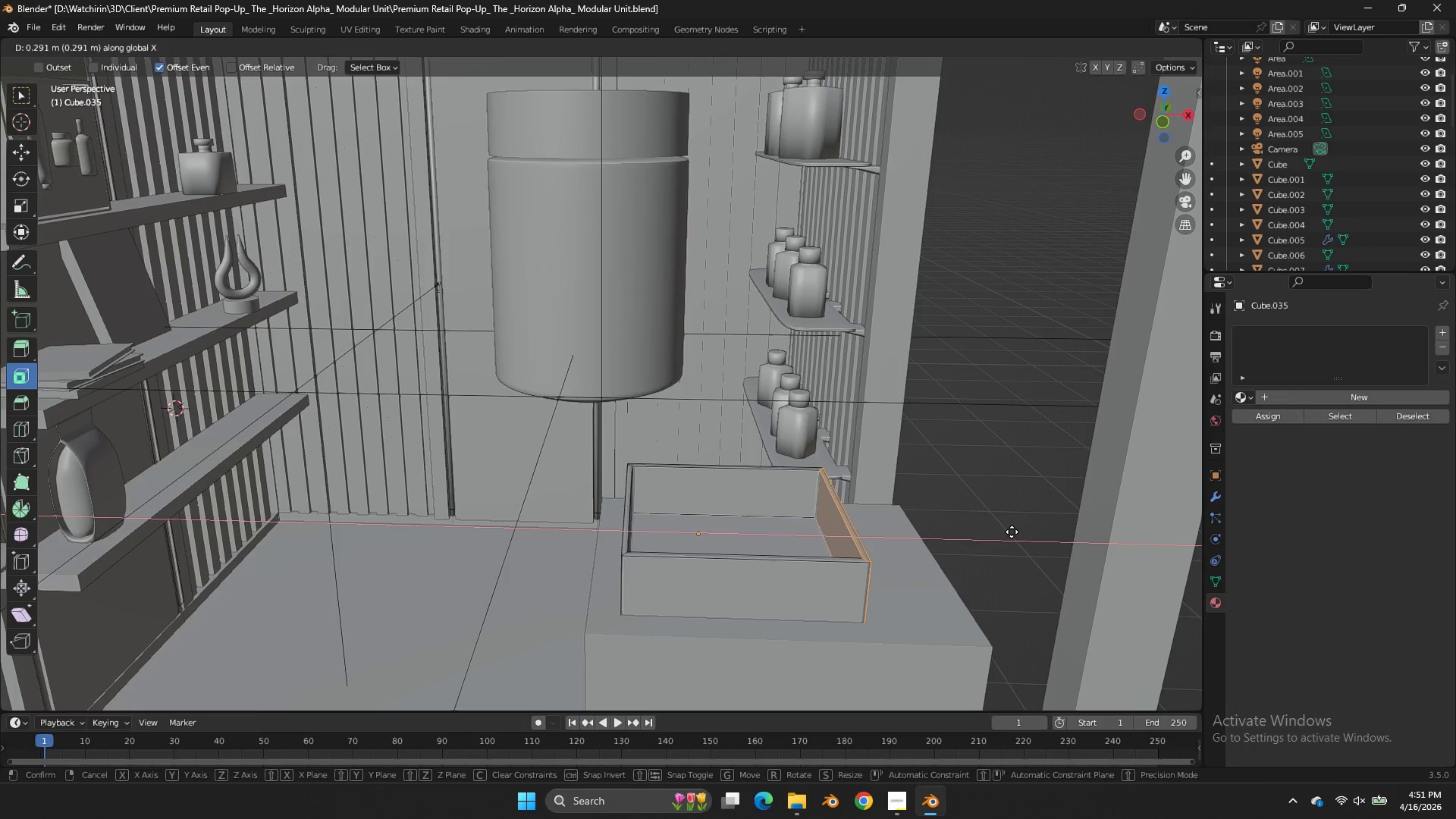 
left_click_drag(start_coordinate=[811, 433], to_coordinate=[723, 640])
 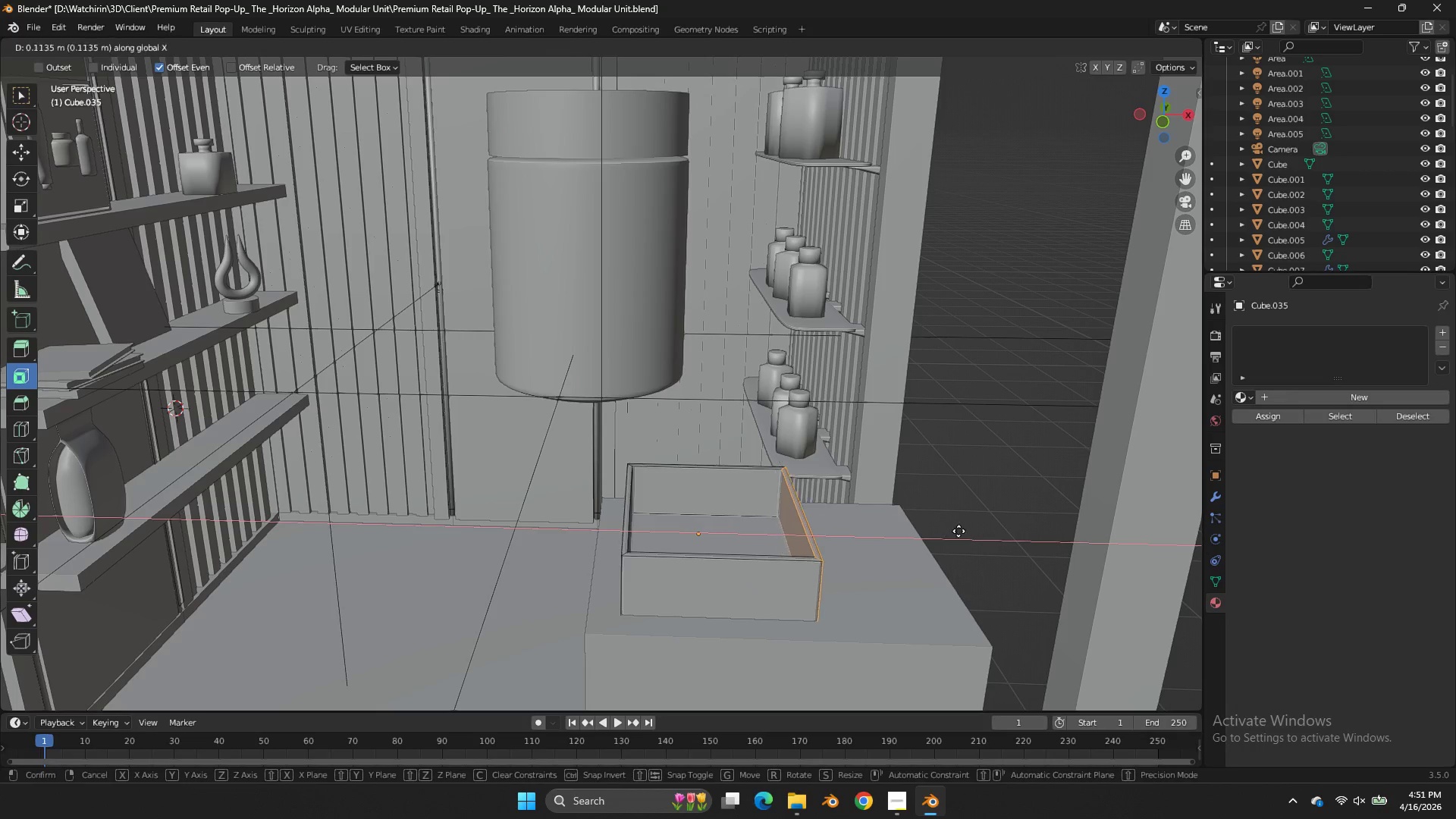 
double_click([1012, 532])
 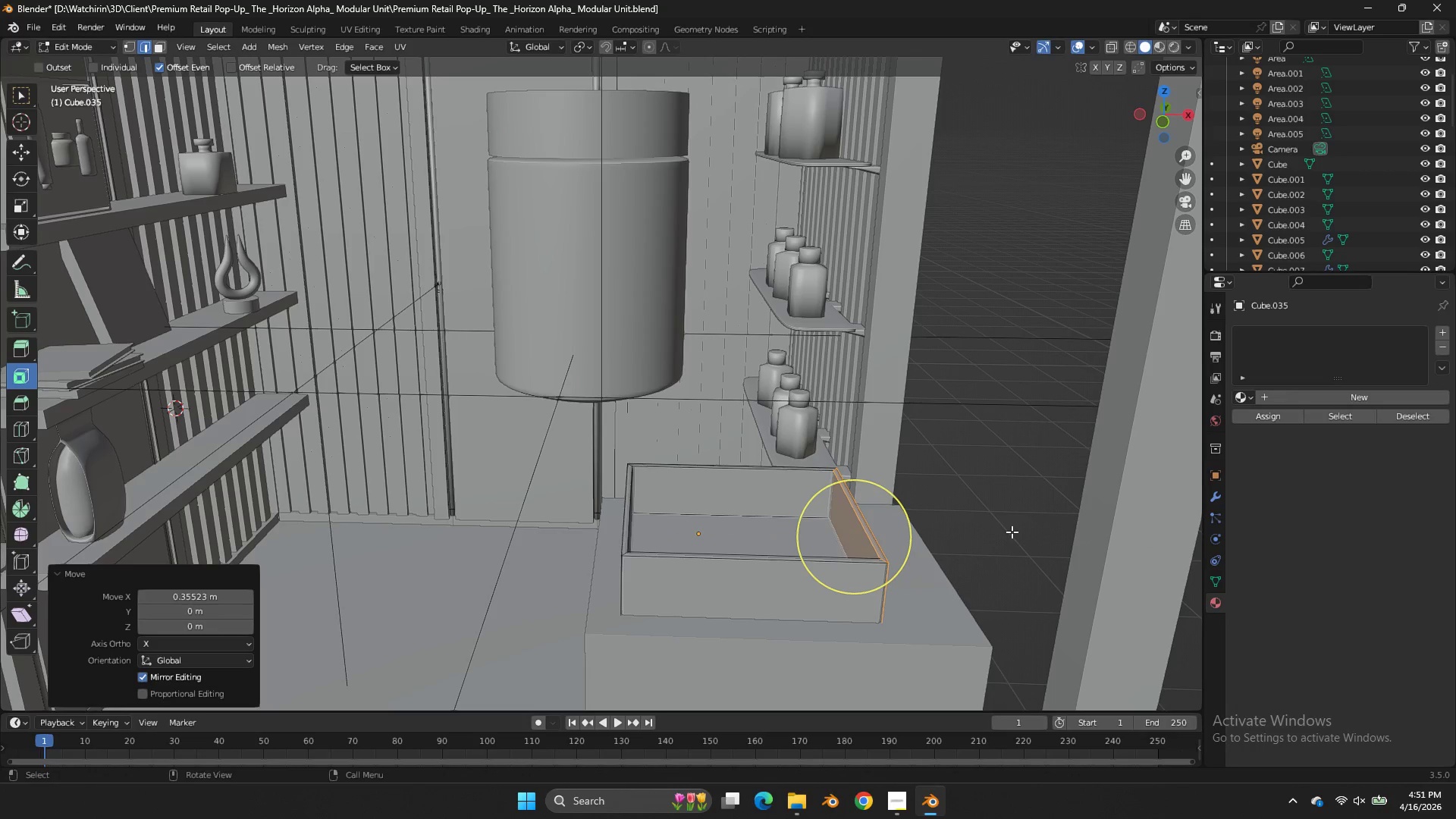 
triple_click([1012, 532])
 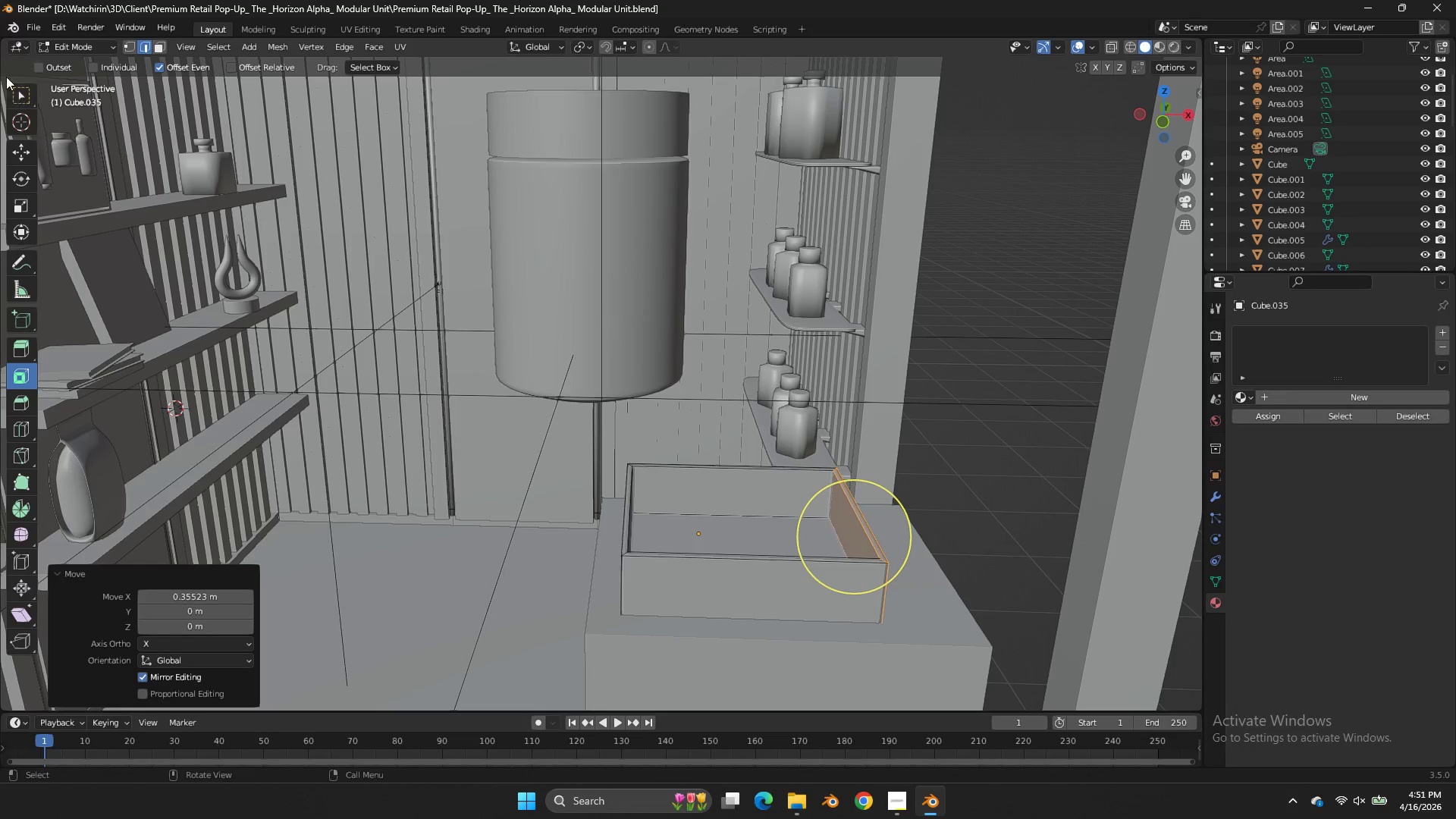 
middle_click([16, 86])
 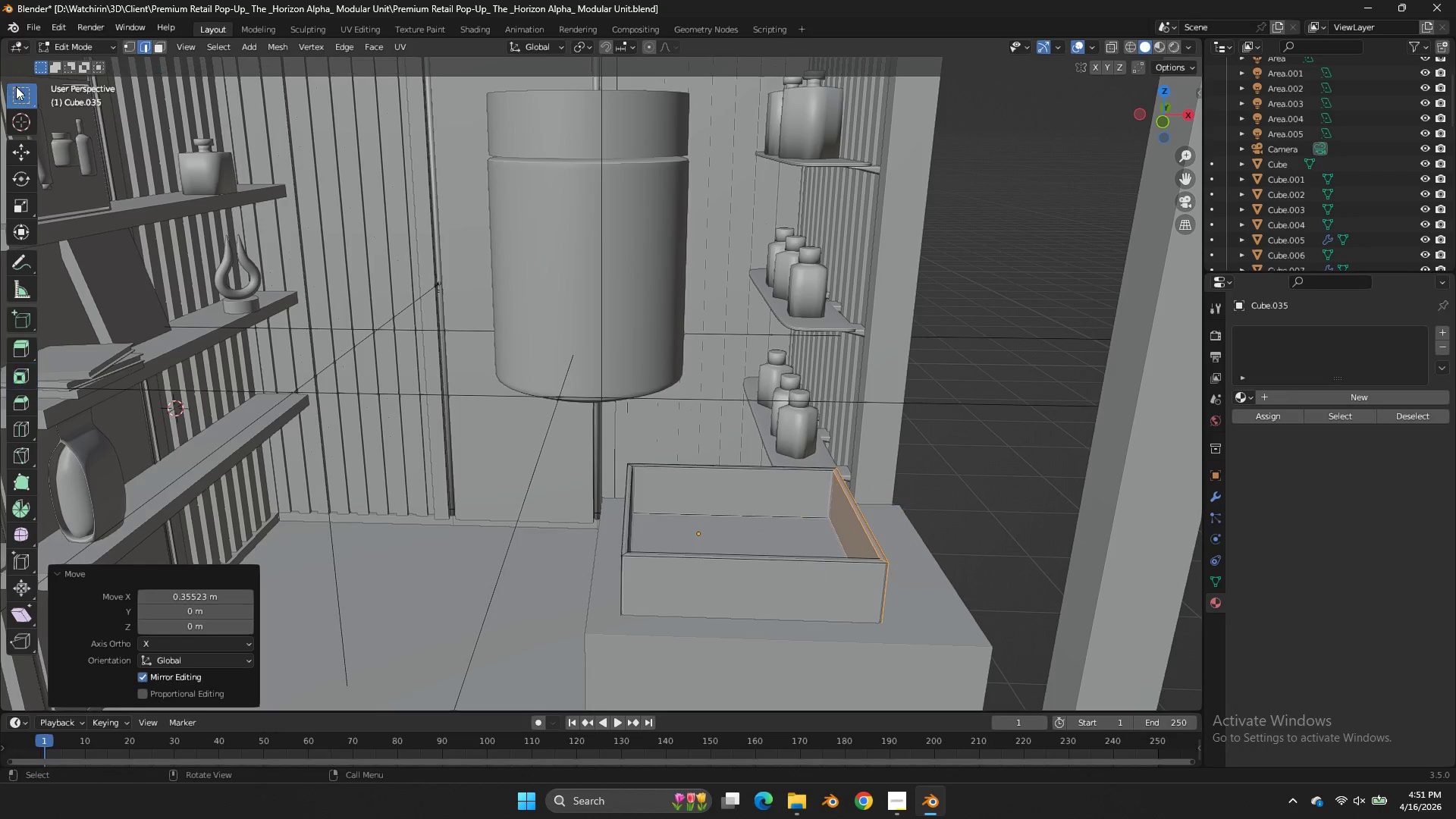 
left_click([16, 85])
 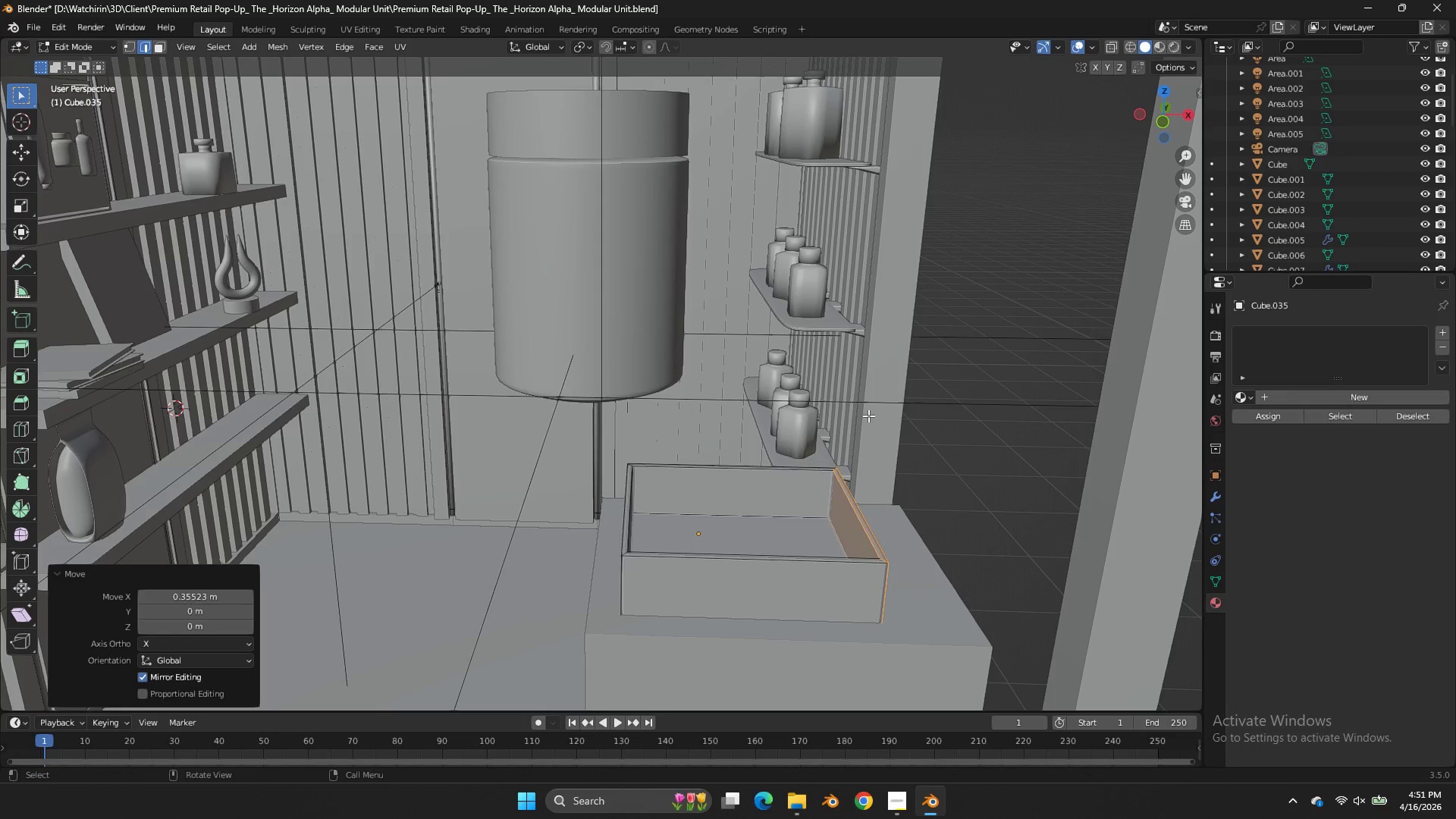 
double_click([16, 86])
 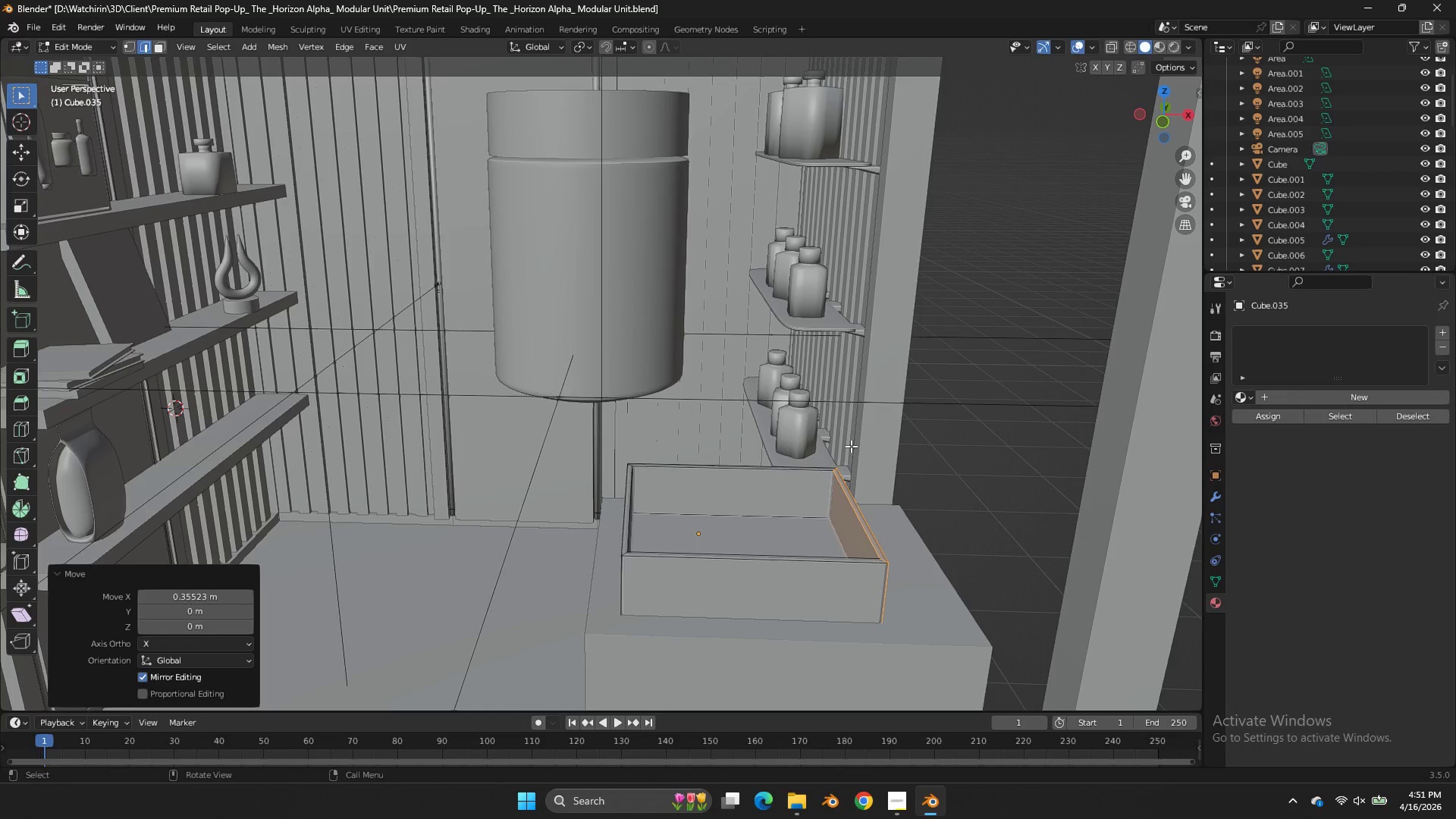 
type(gx)
 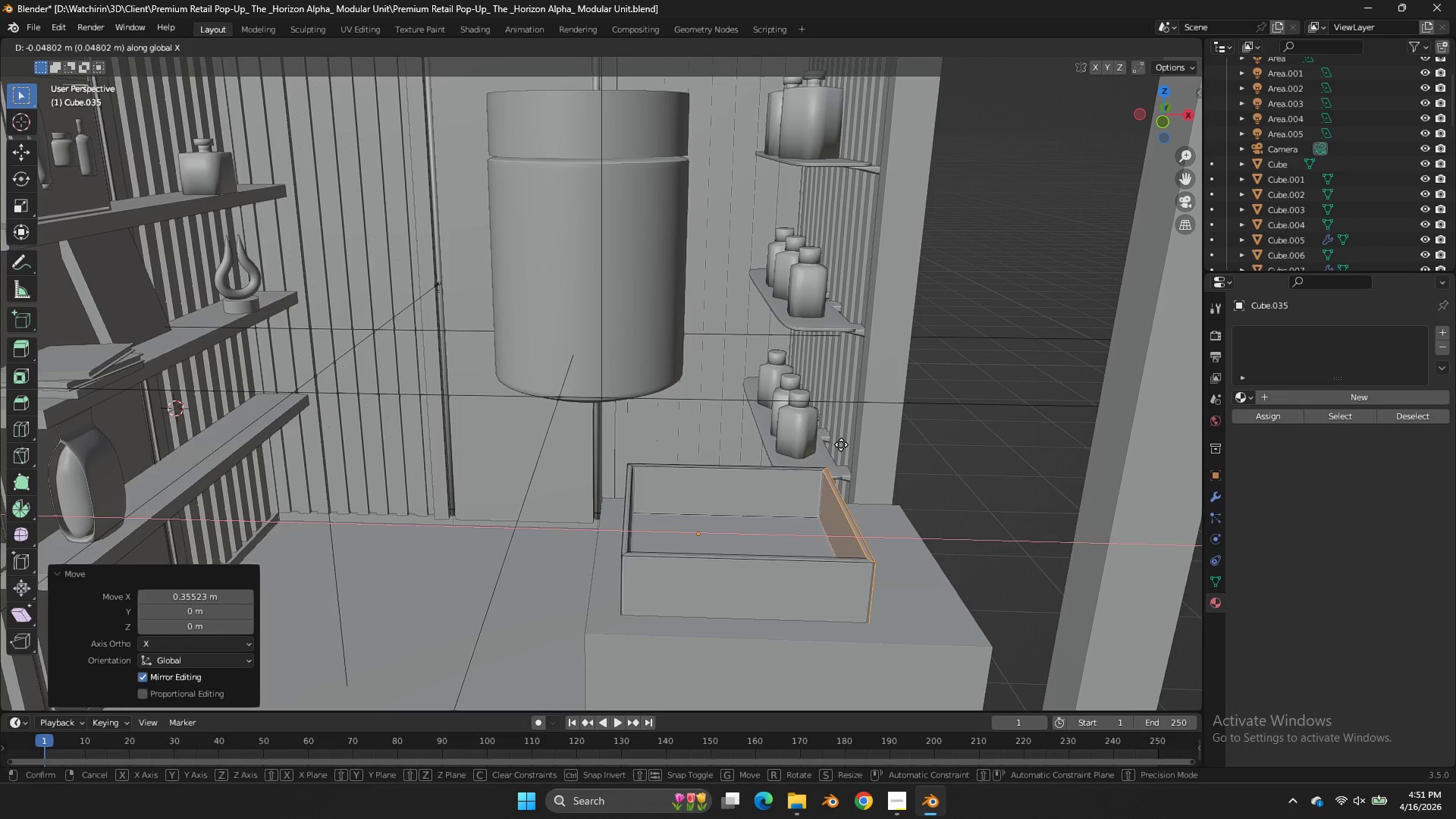 
left_click([840, 444])
 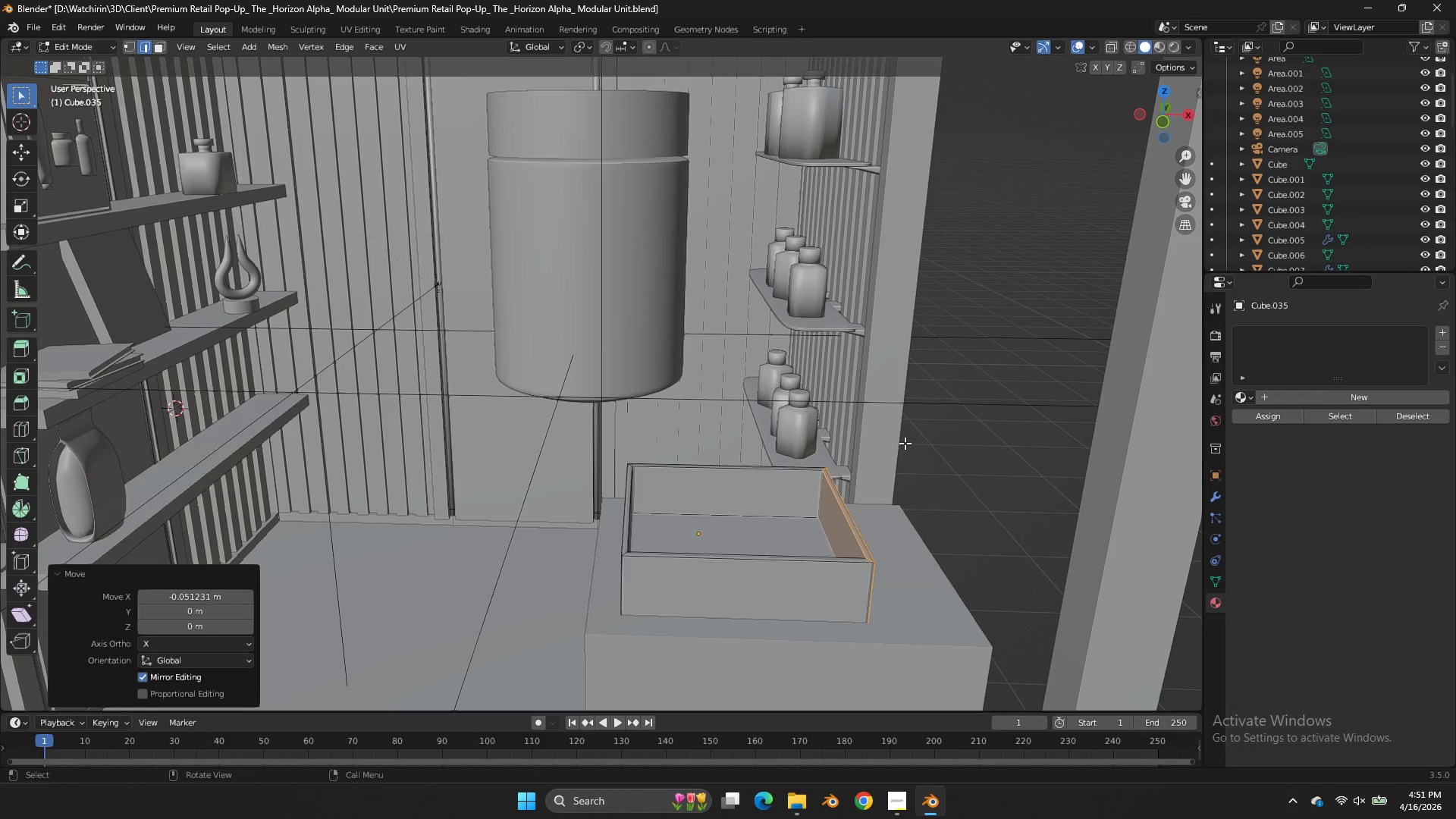 
key(Tab)
type(gx)
 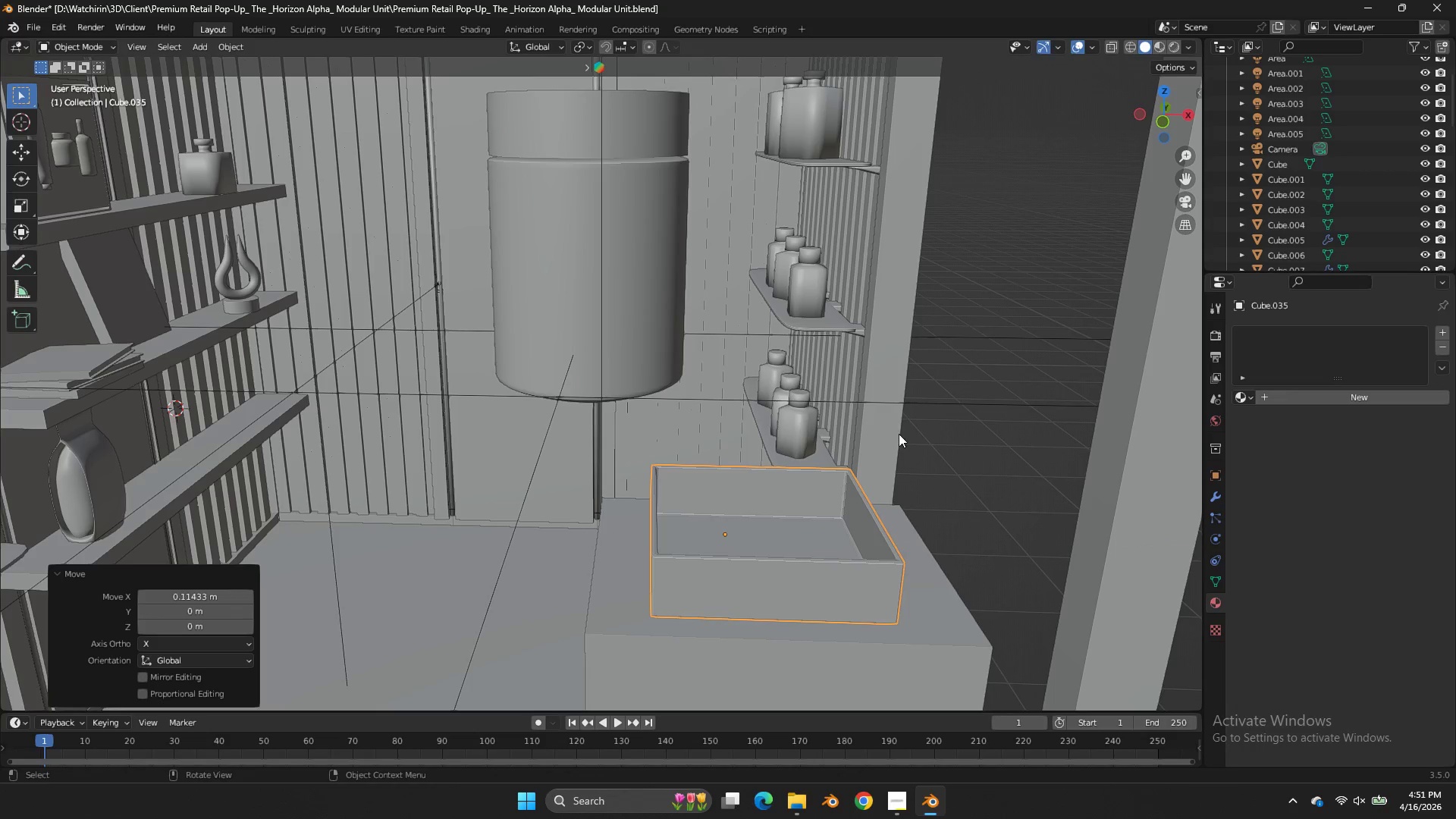 
double_click([651, 276])
 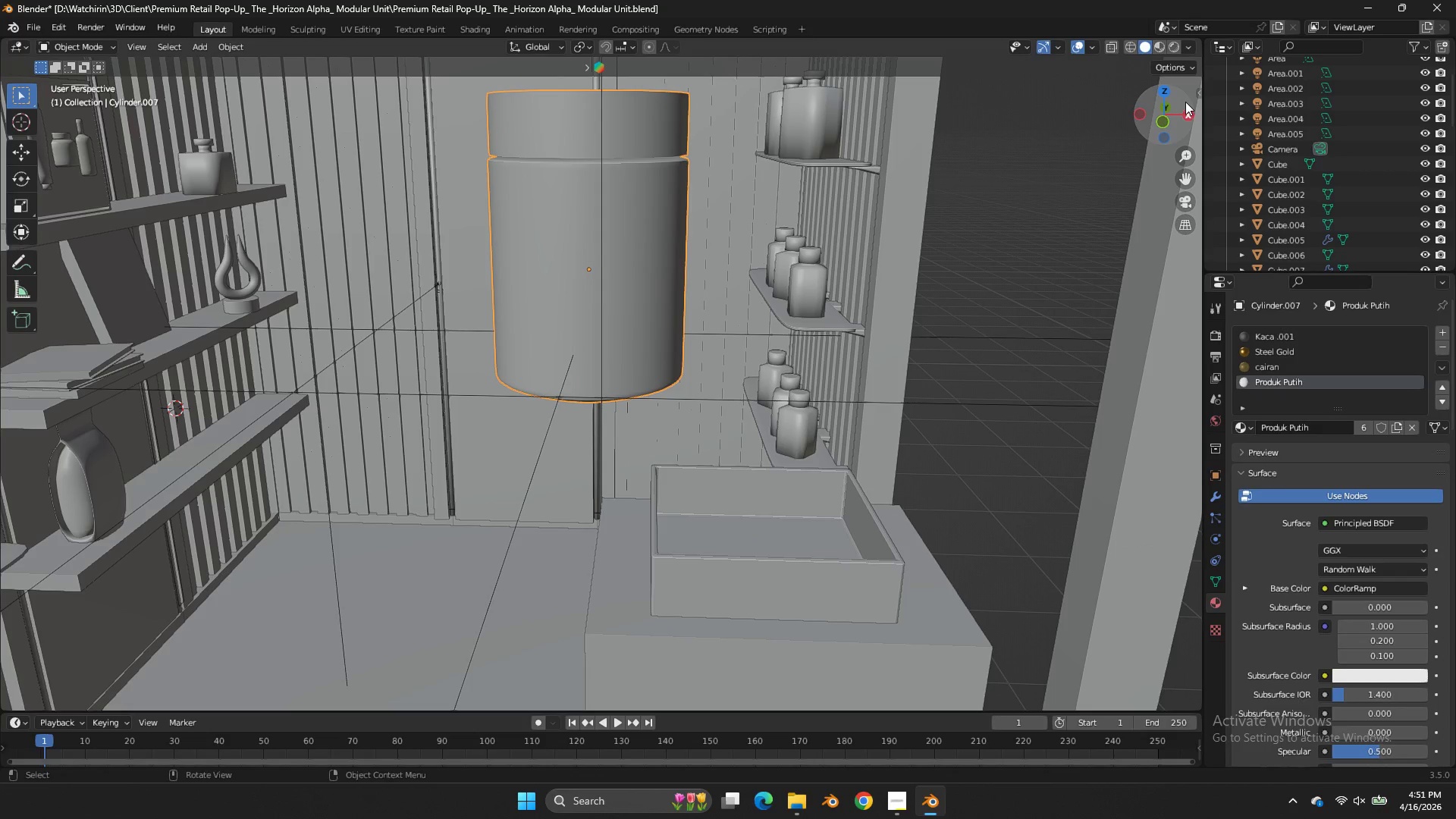 
left_click([1188, 111])
 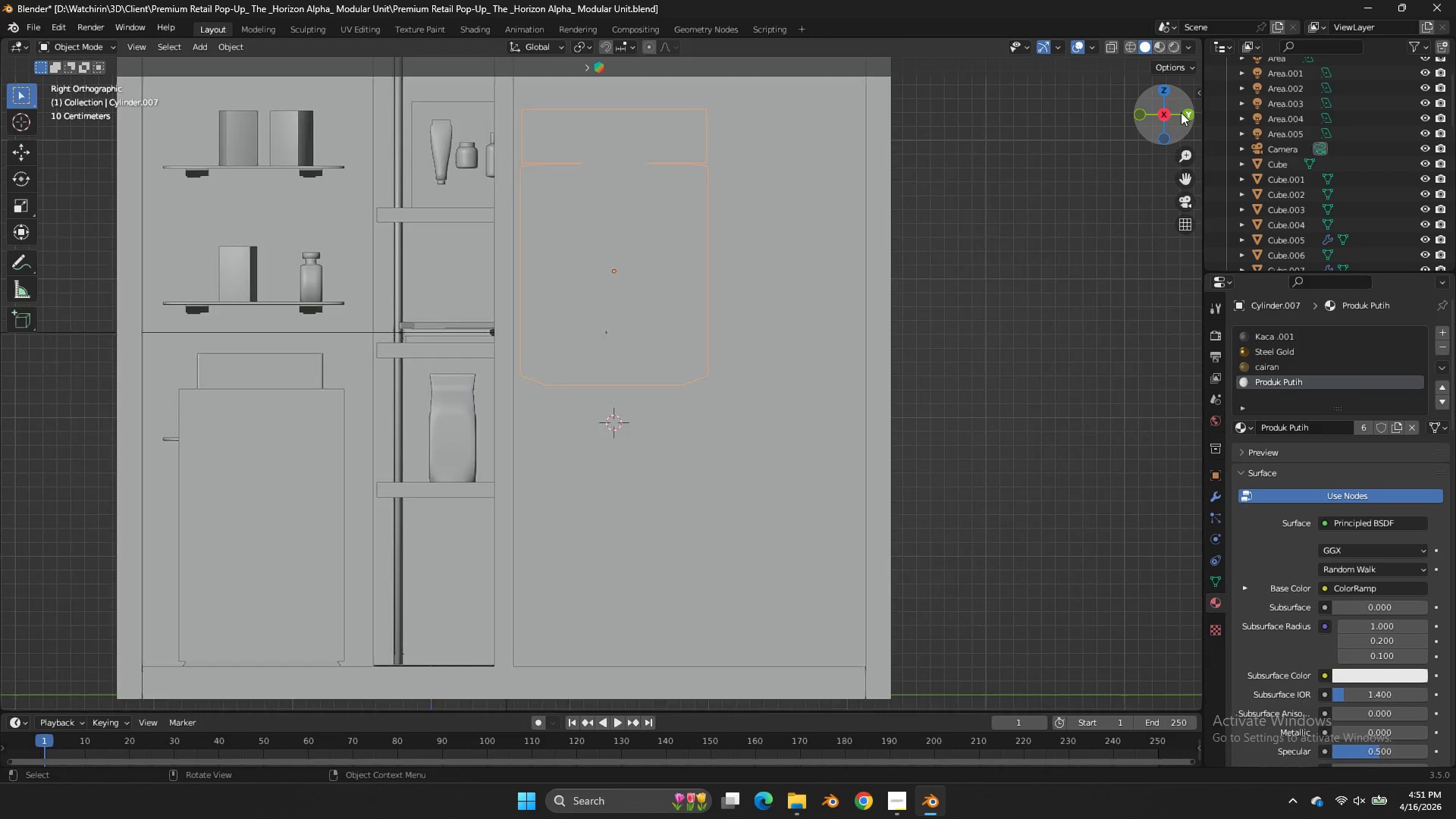 
key(Z)
 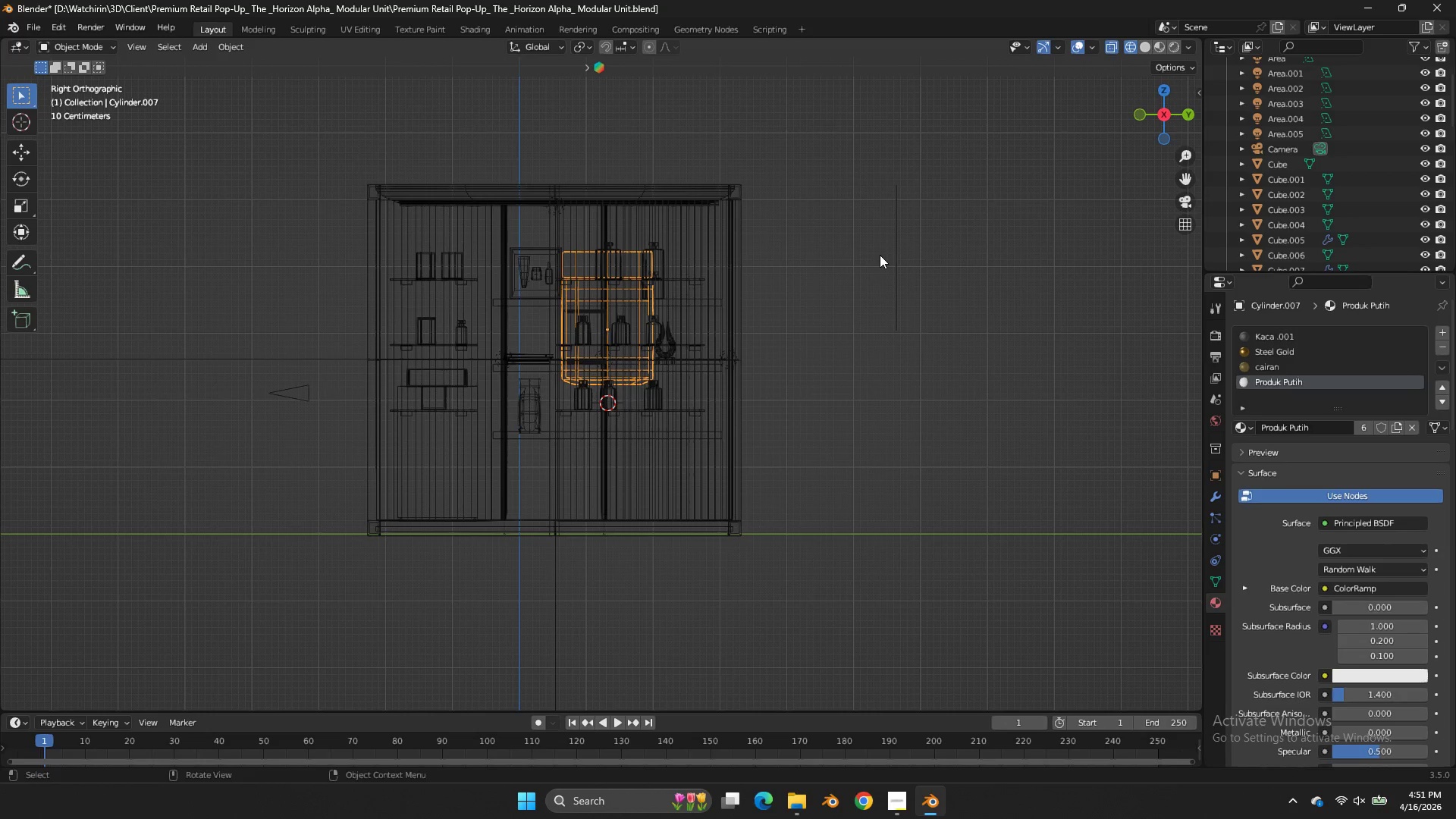 
scroll: coordinate [1180, 114], scroll_direction: down, amount: 4.0
 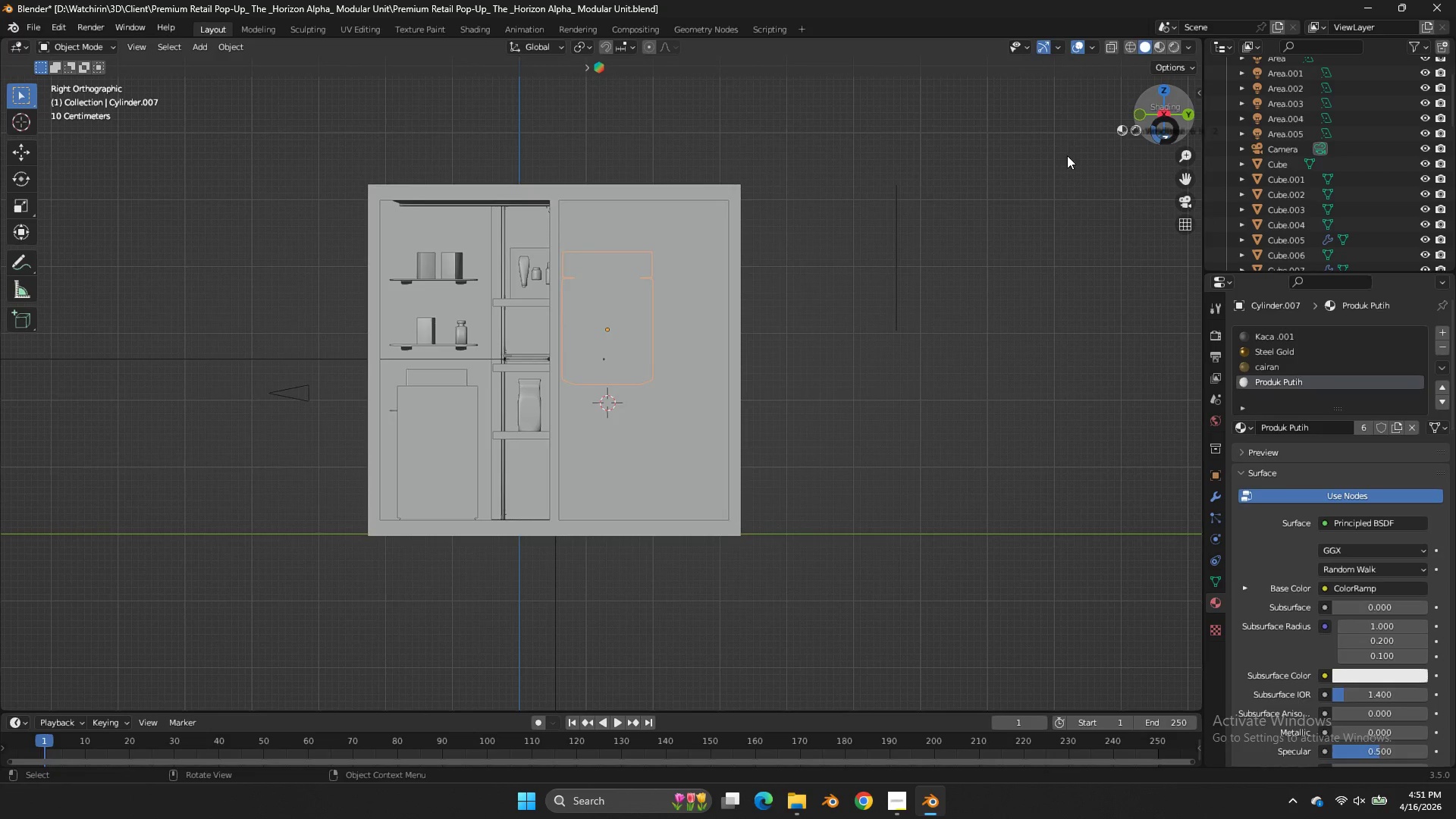 
key(S)
 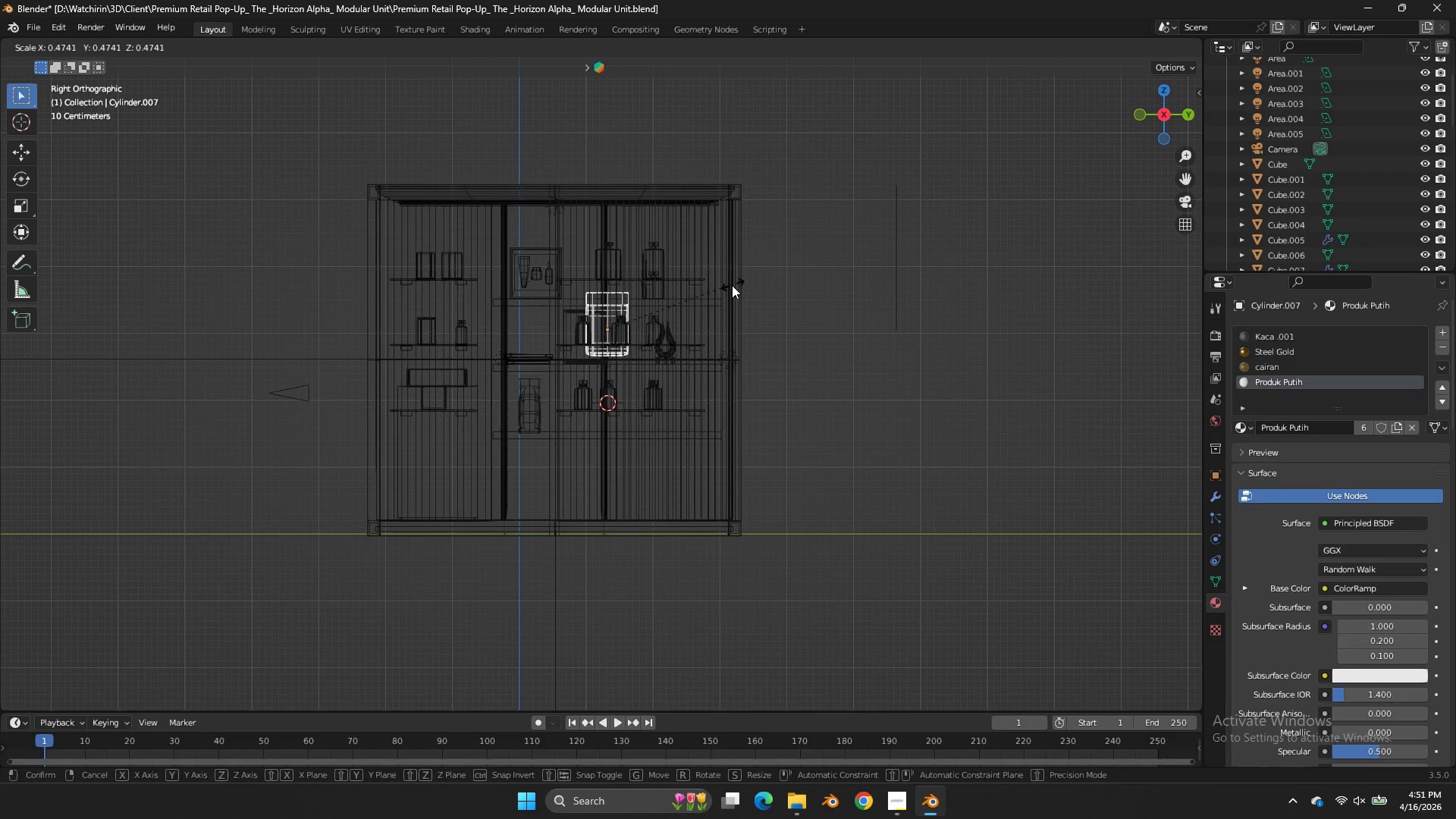 
left_click([731, 286])
 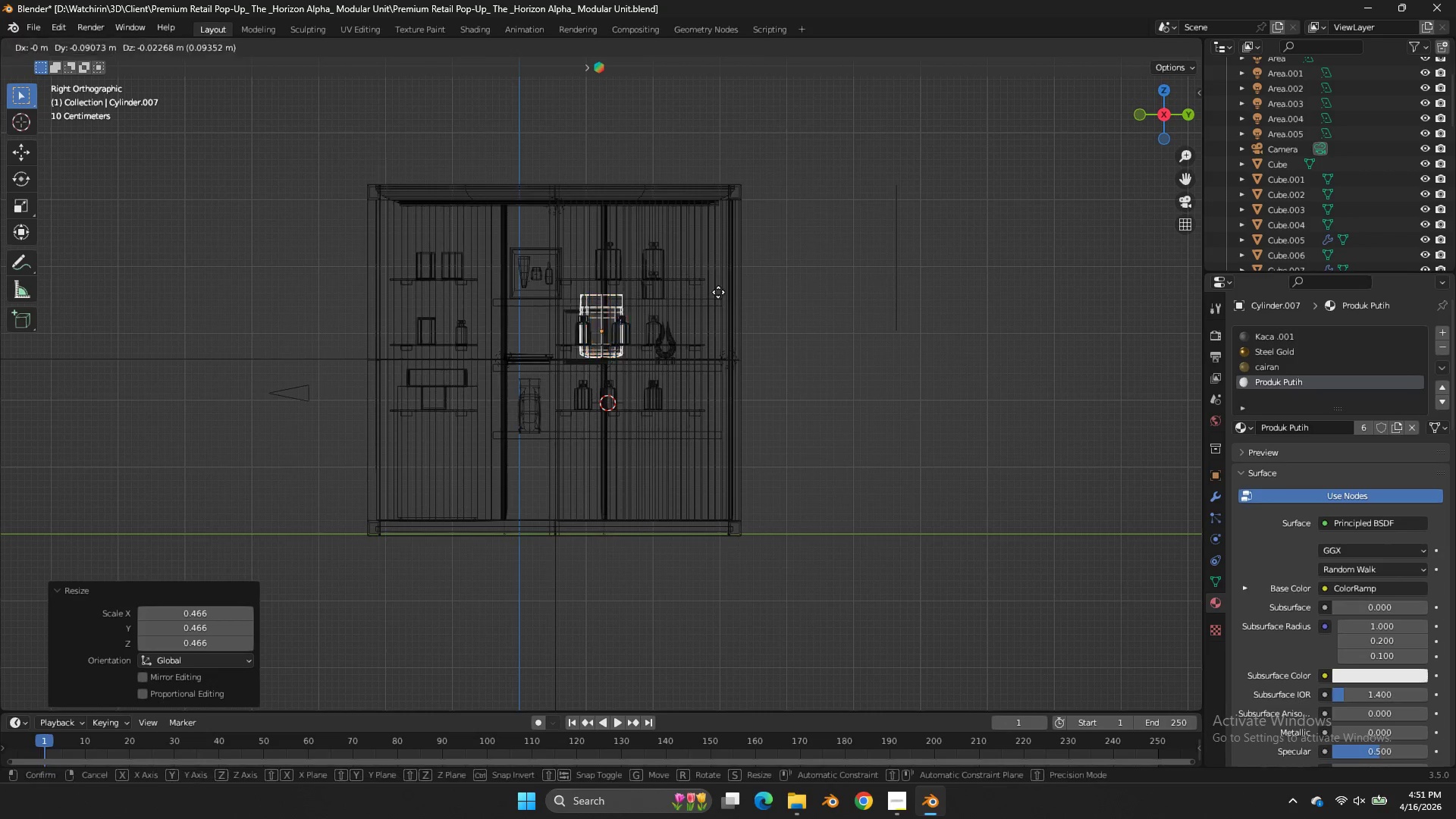 
key(G)
 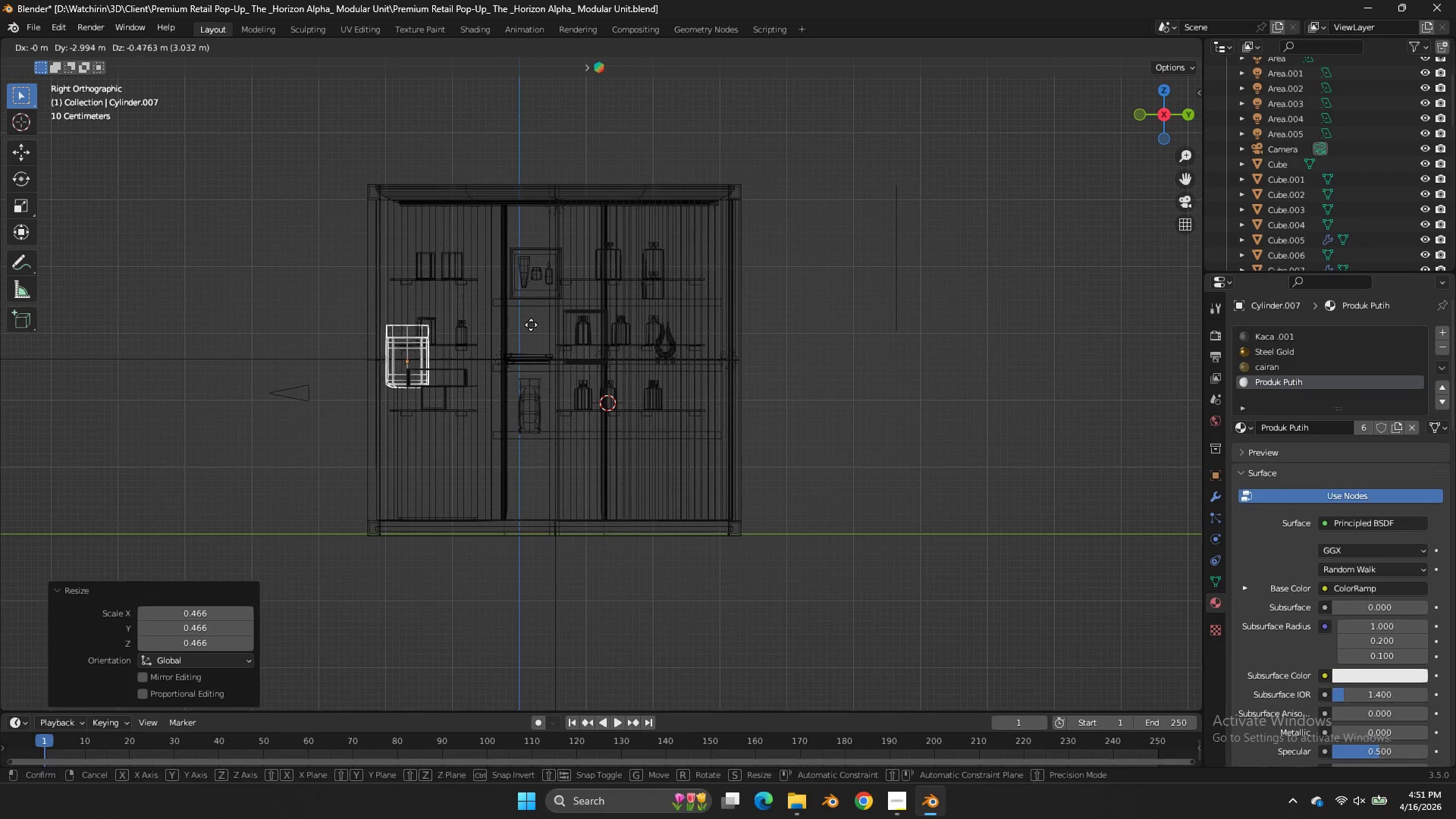 
left_click([531, 325])
 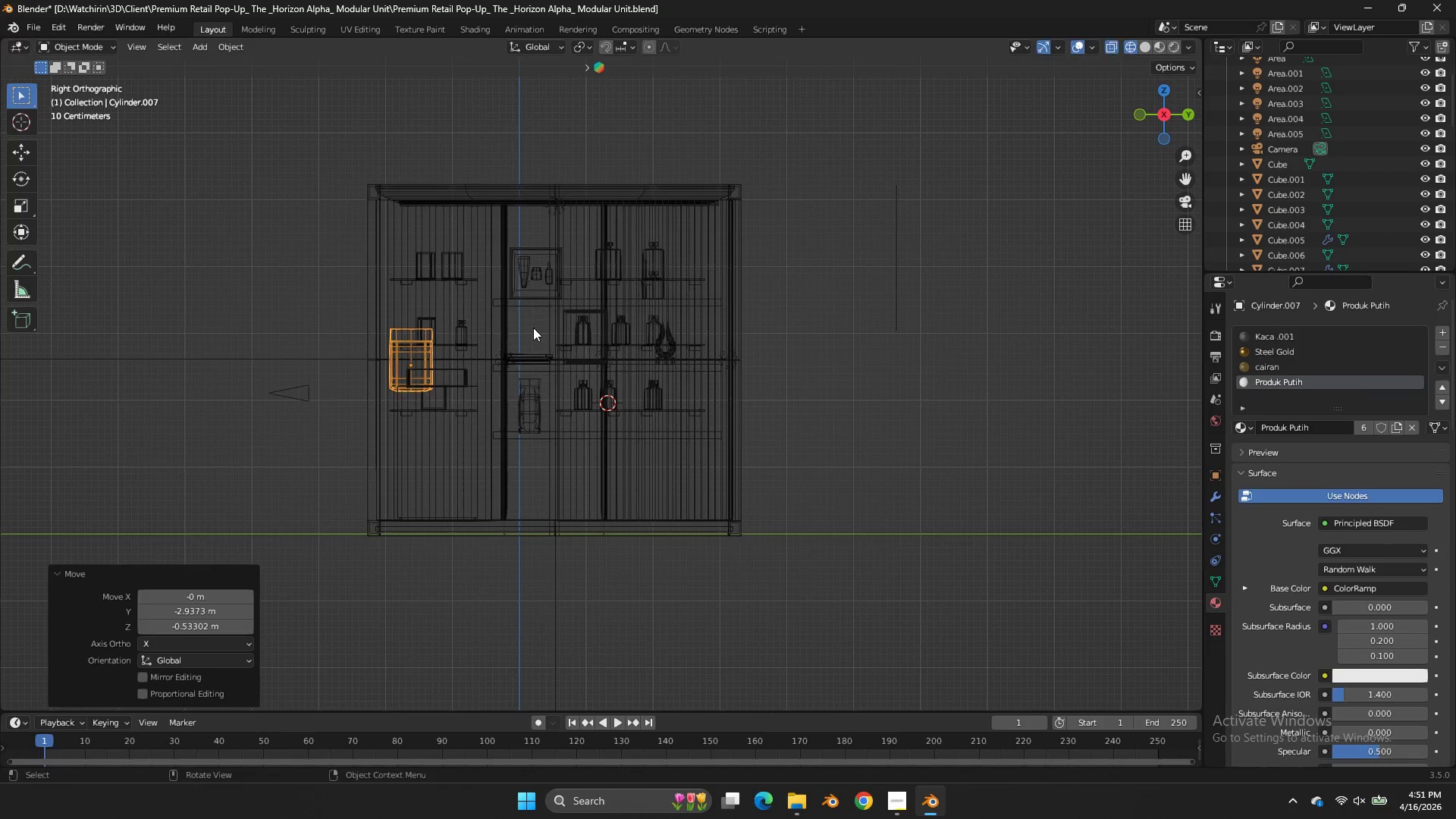 
key(R)
 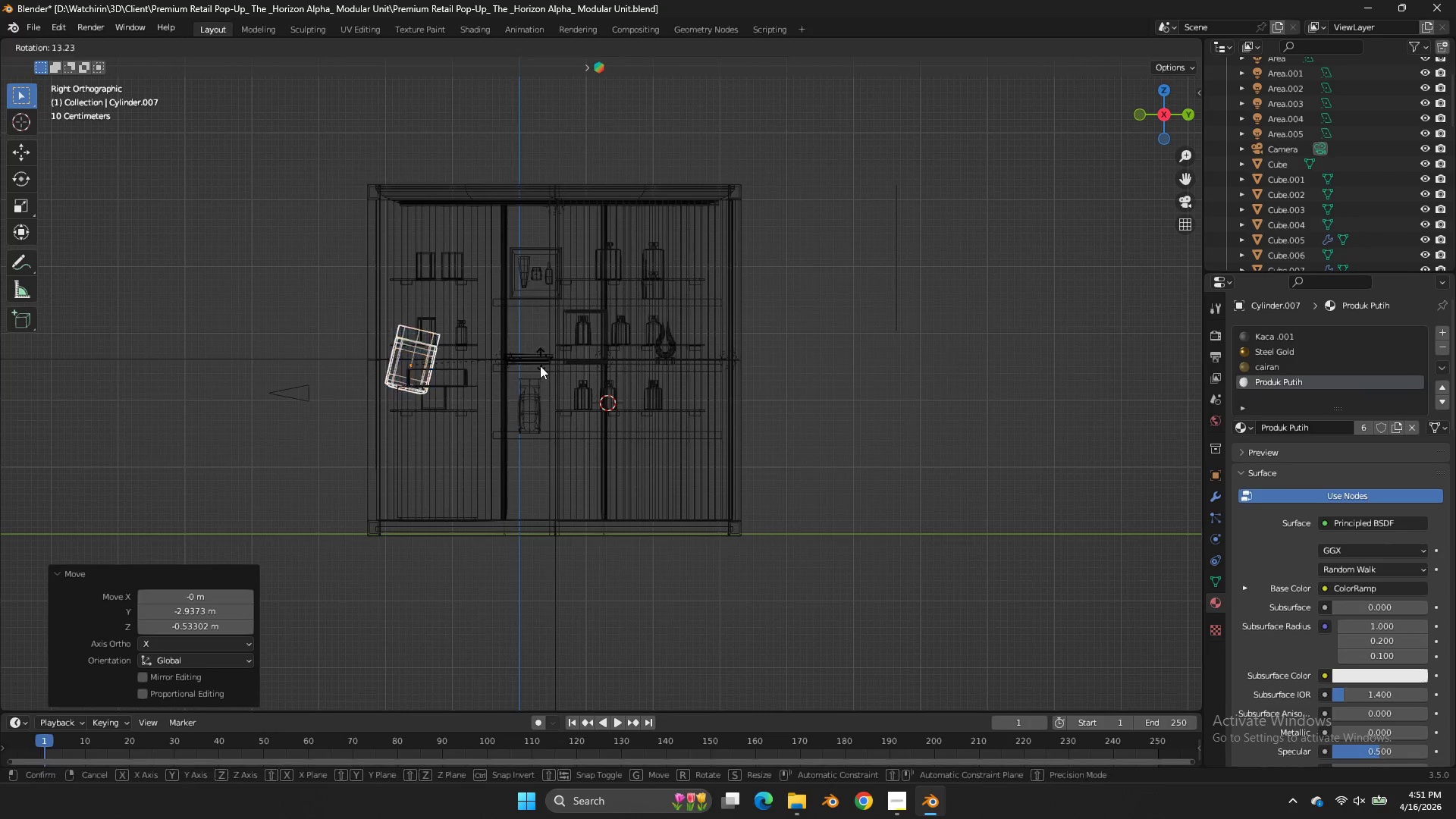 
hold_key(key=ControlLeft, duration=1.38)
left_click([443, 469])
 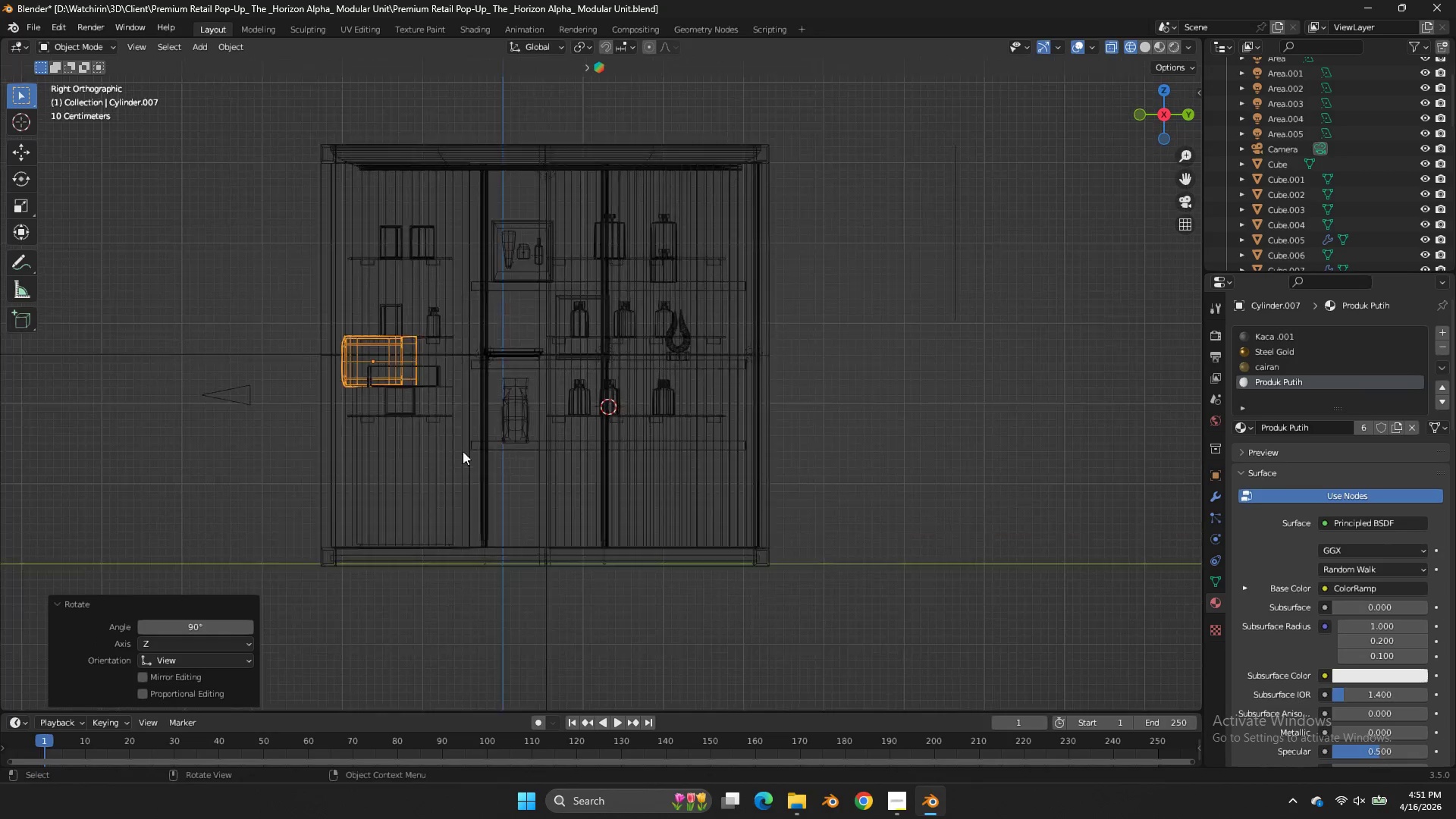 
key(G)
 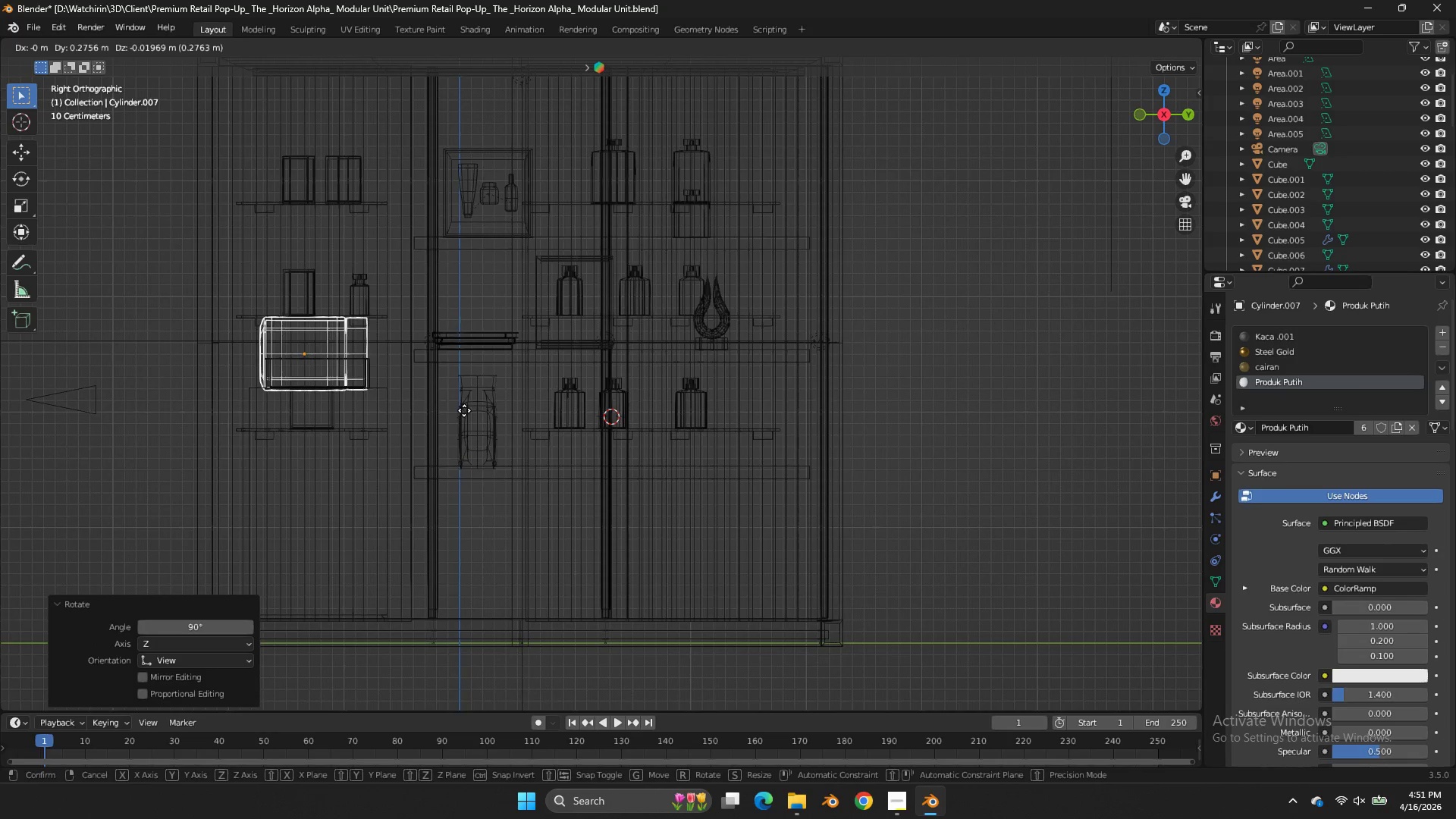 
scroll: coordinate [464, 448], scroll_direction: up, amount: 3.0
 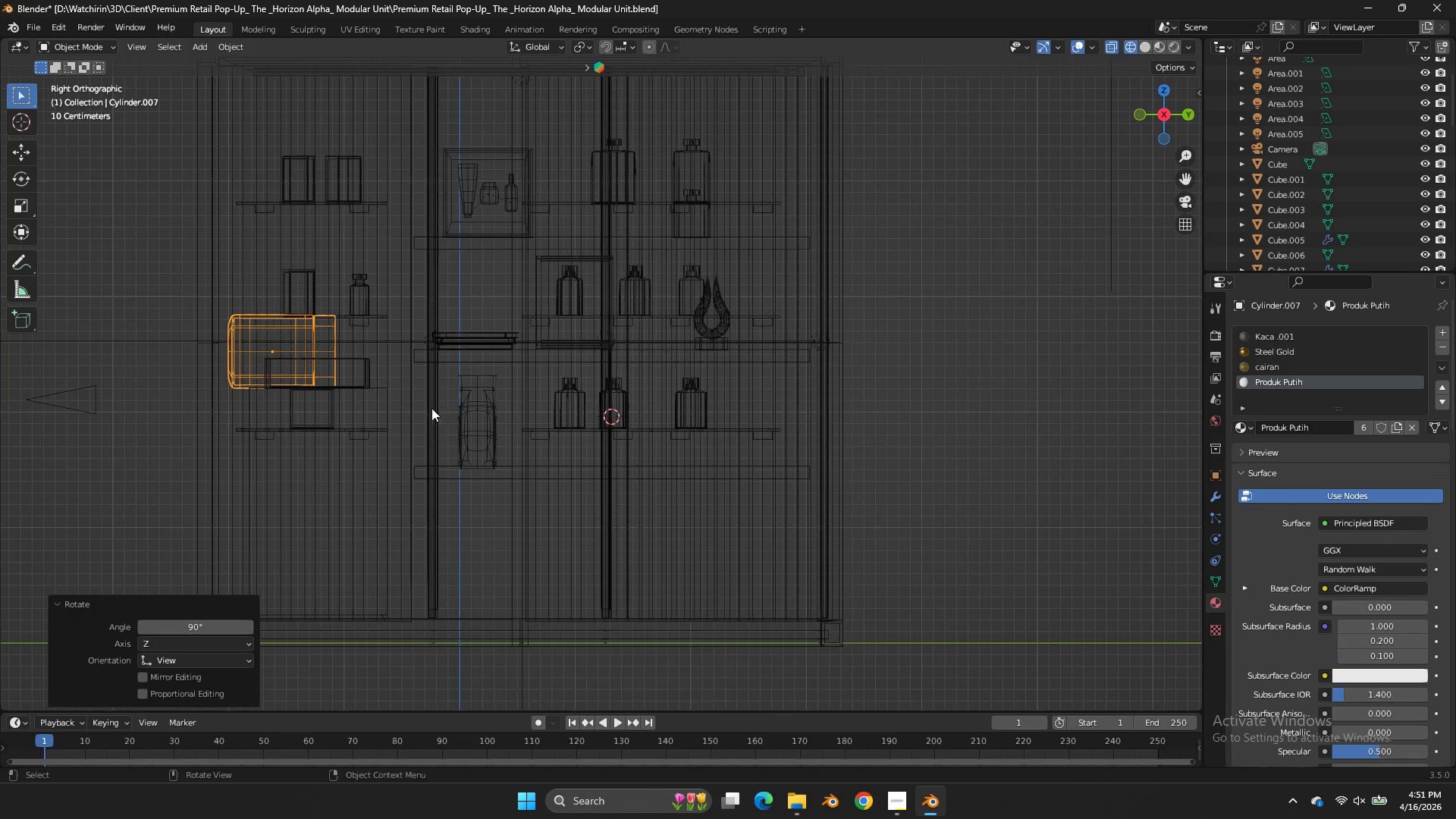 
double_click([466, 410])
 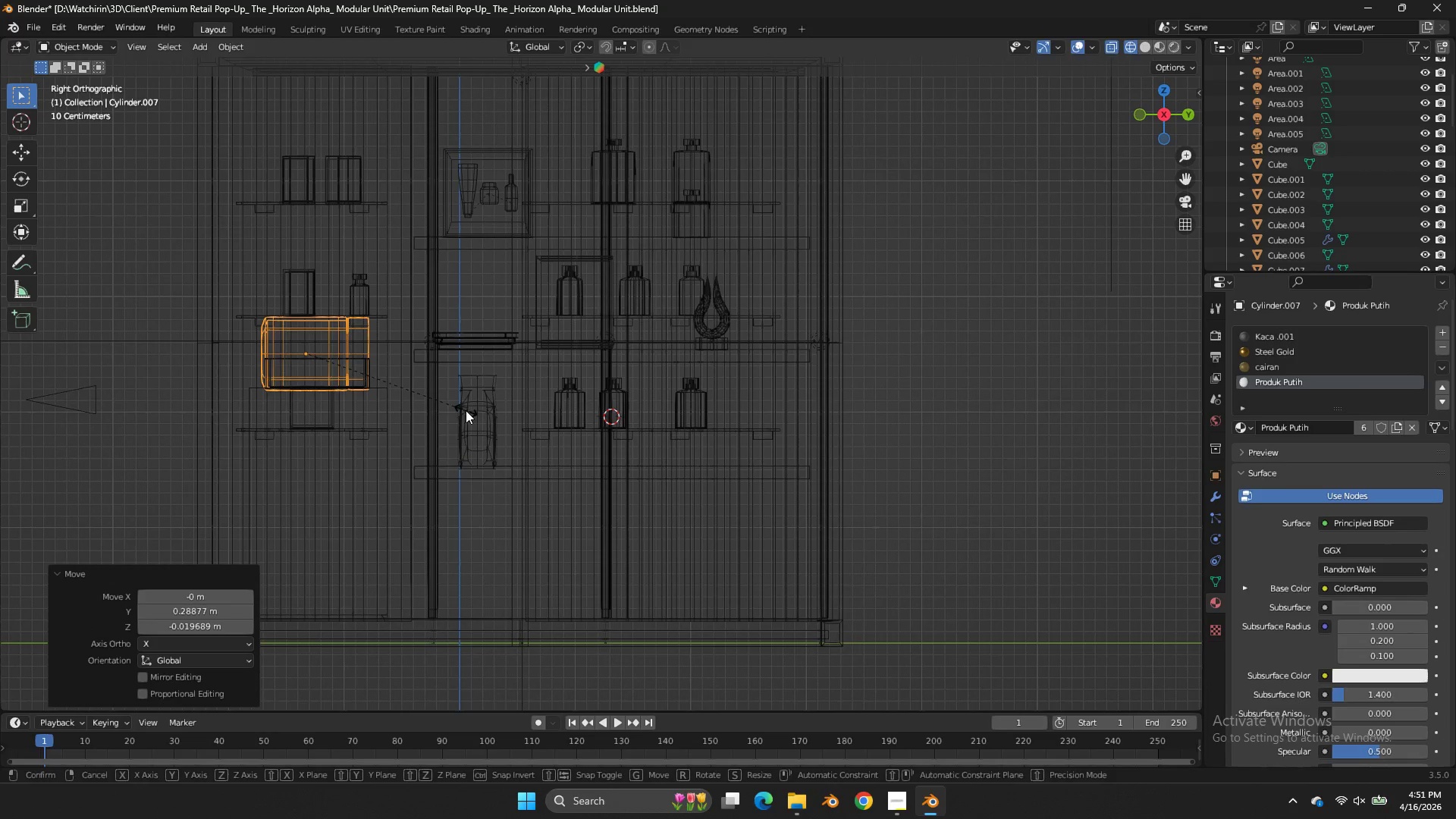 
key(S)
 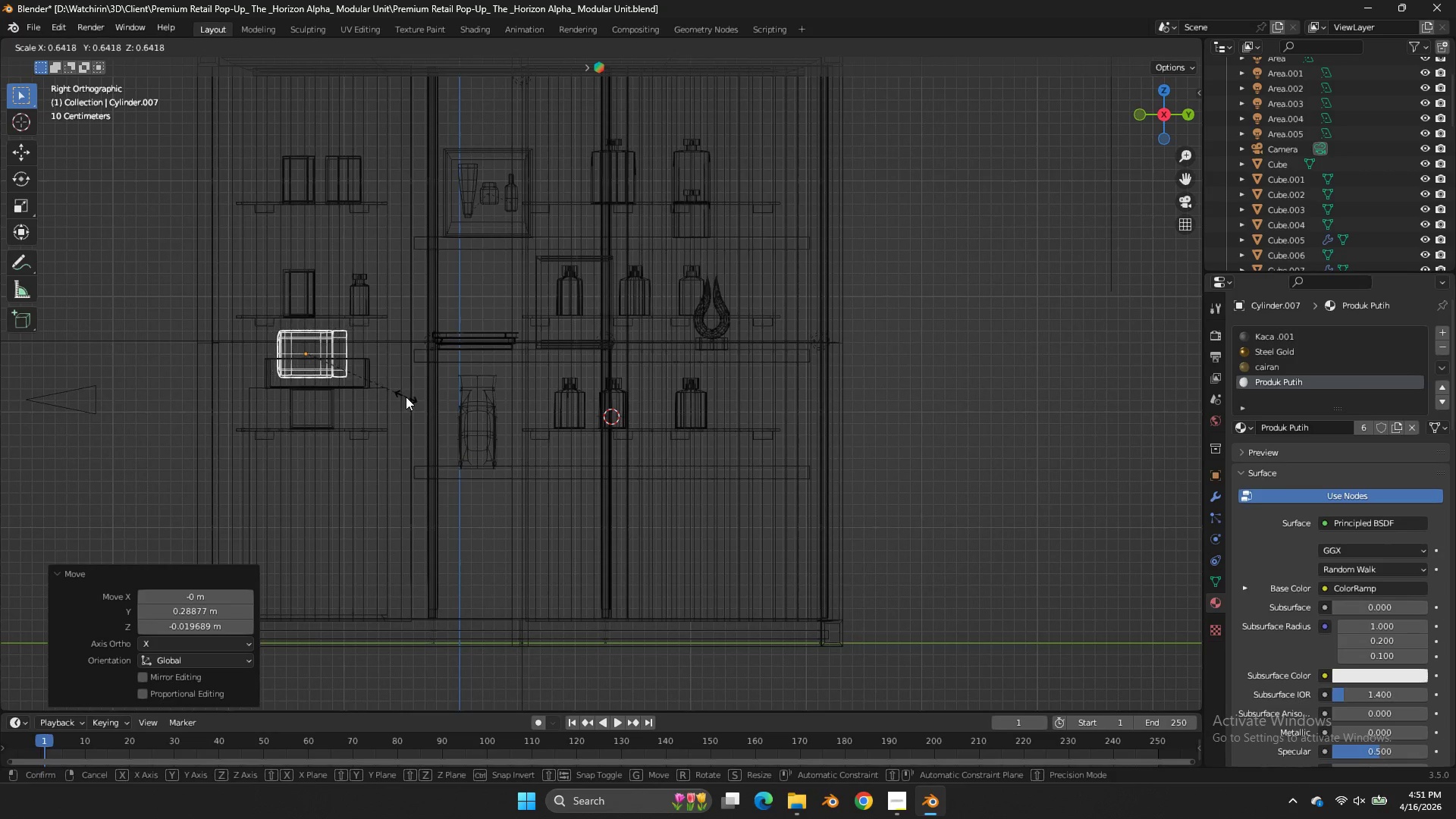 
left_click([406, 397])
 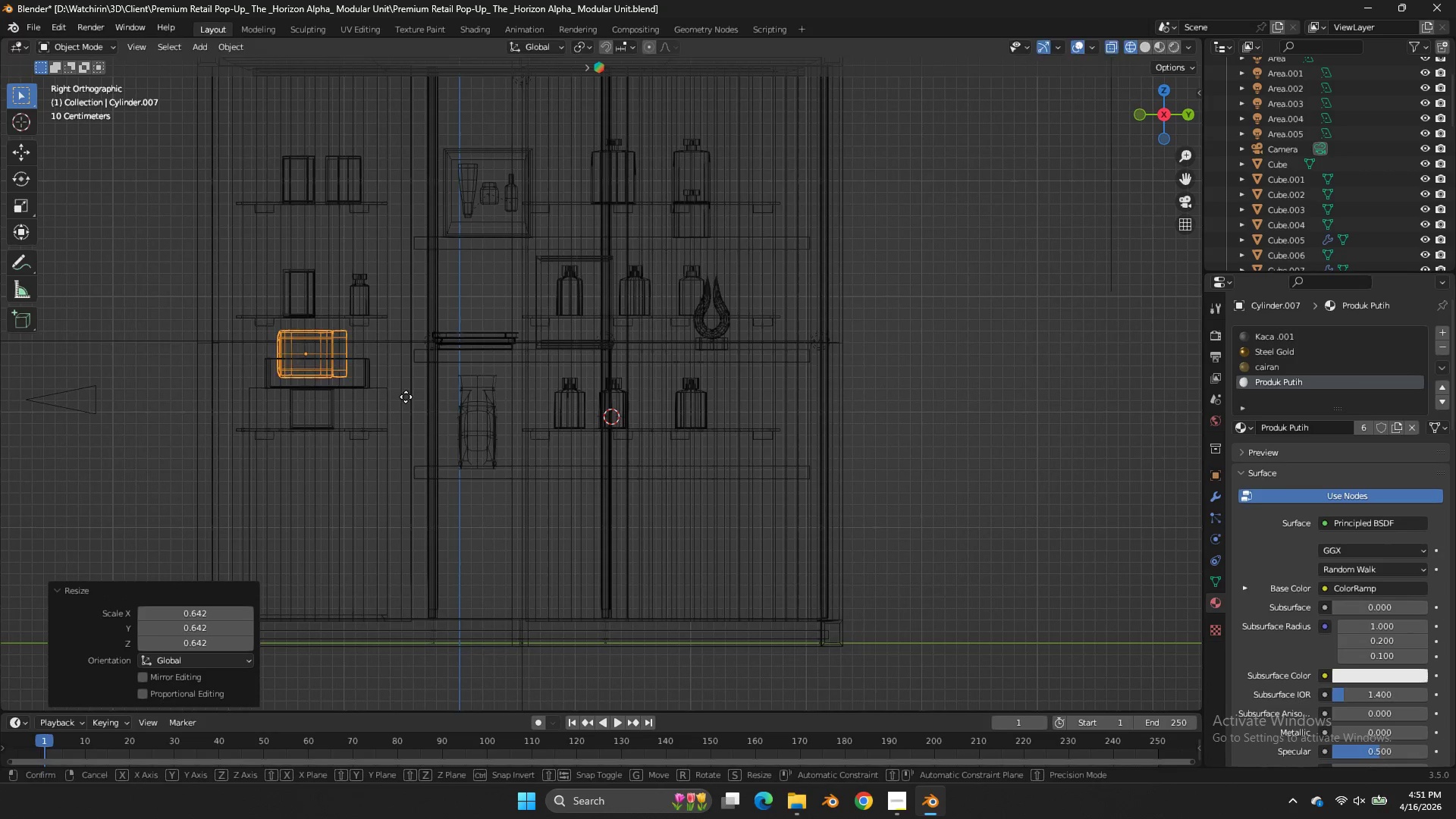 
key(G)
 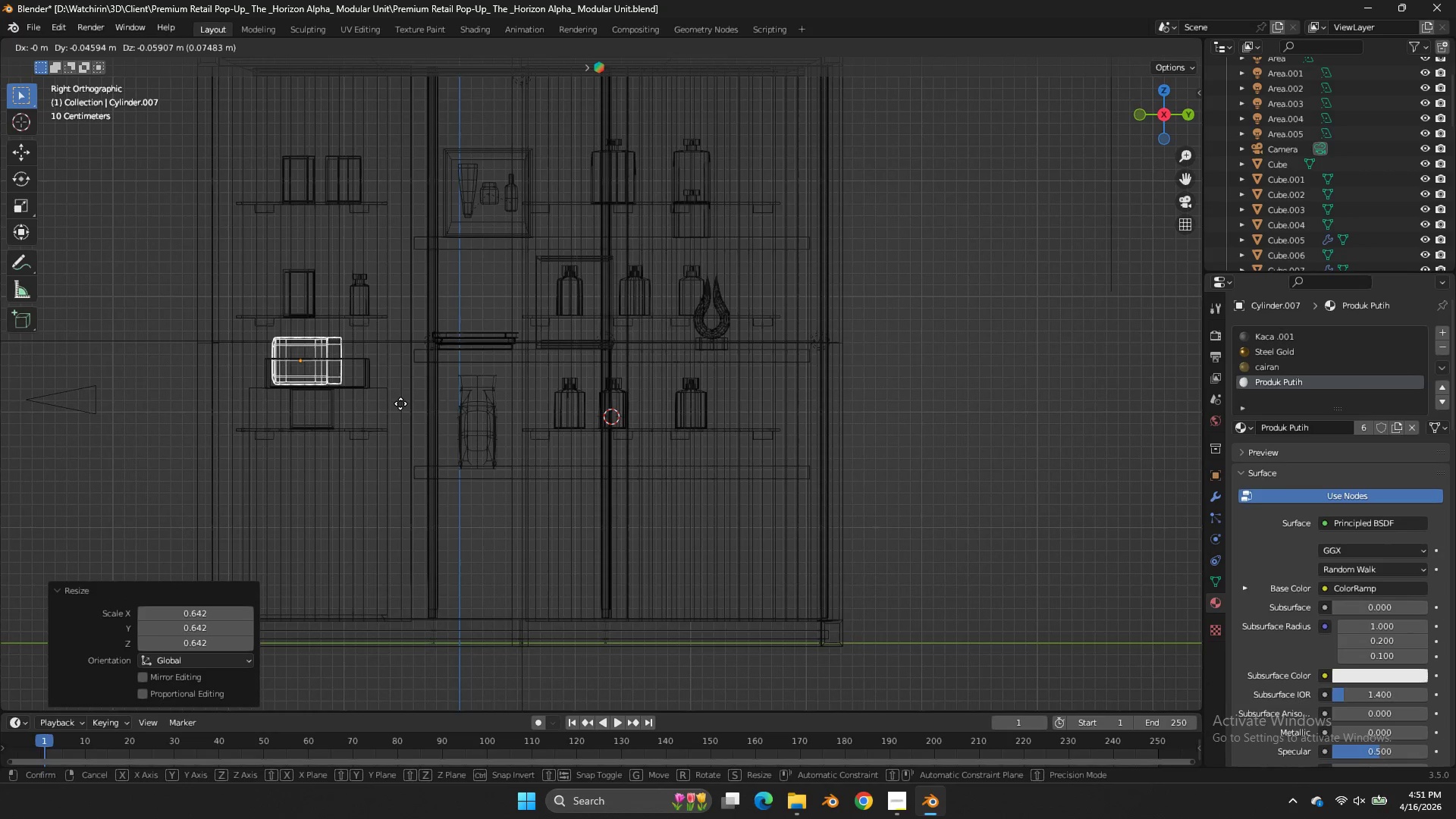 
hold_key(key=ShiftLeft, duration=0.84)
left_click([379, 410])
 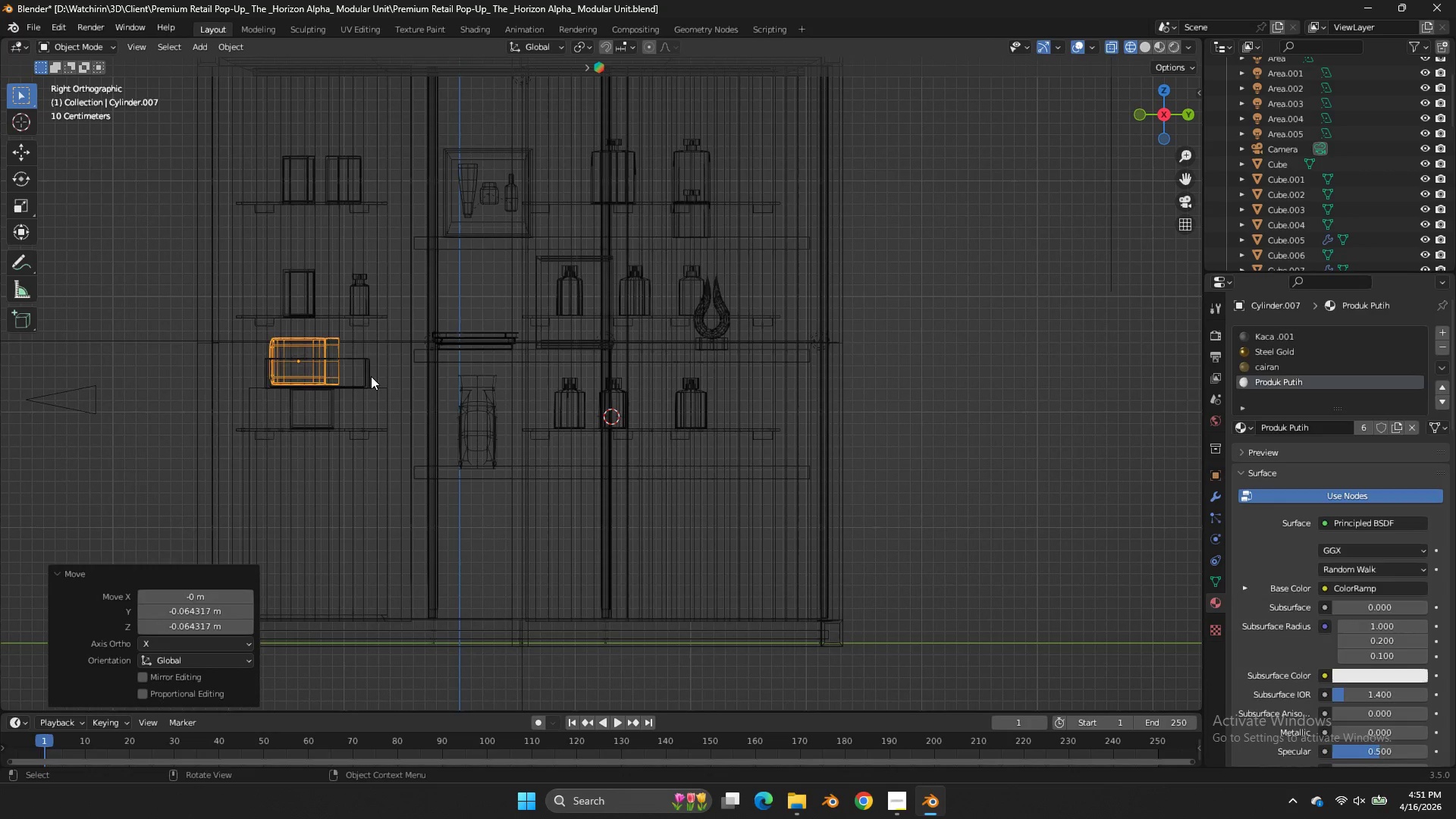 
double_click([371, 376])
 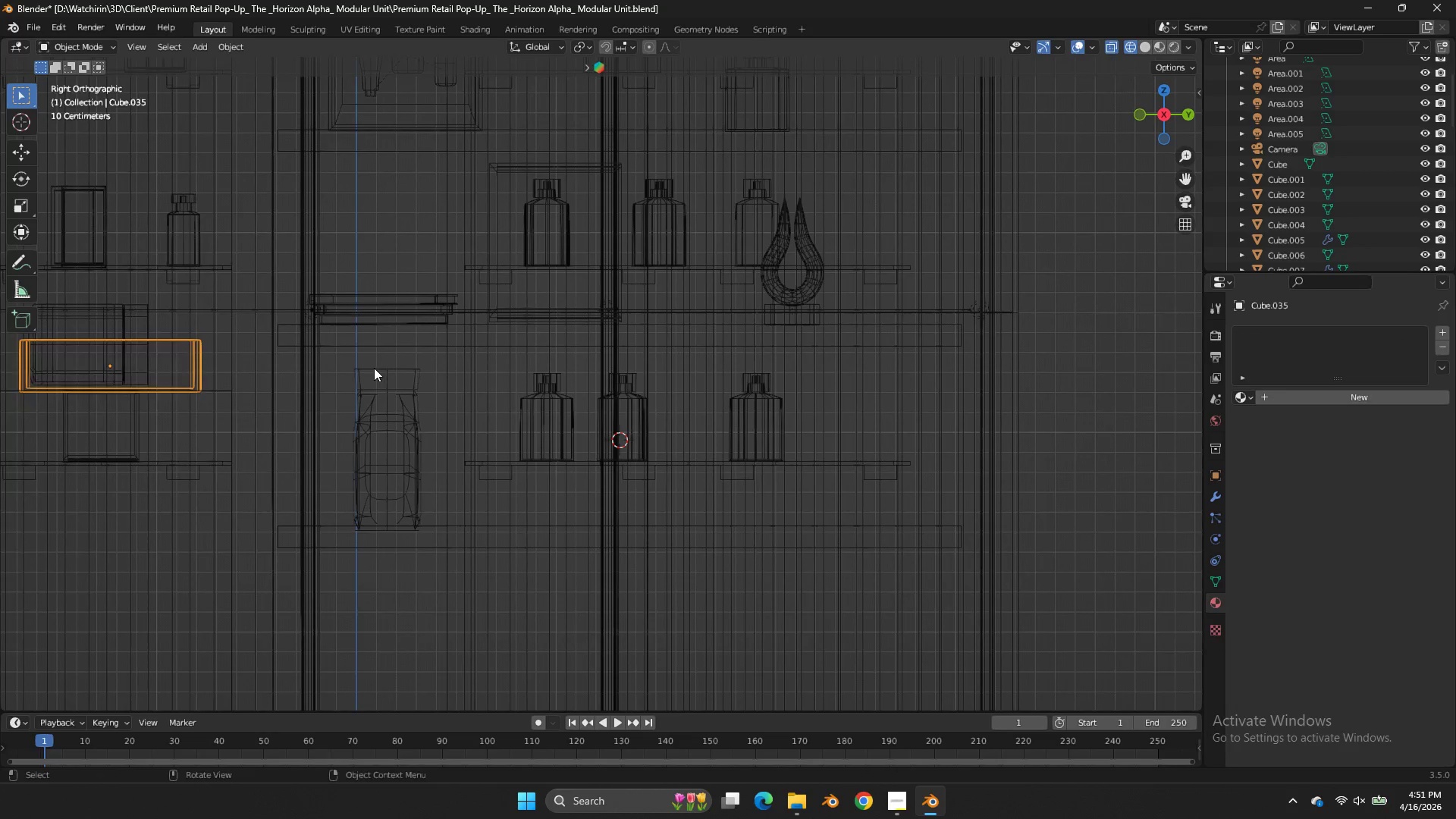 
triple_click([371, 376])
 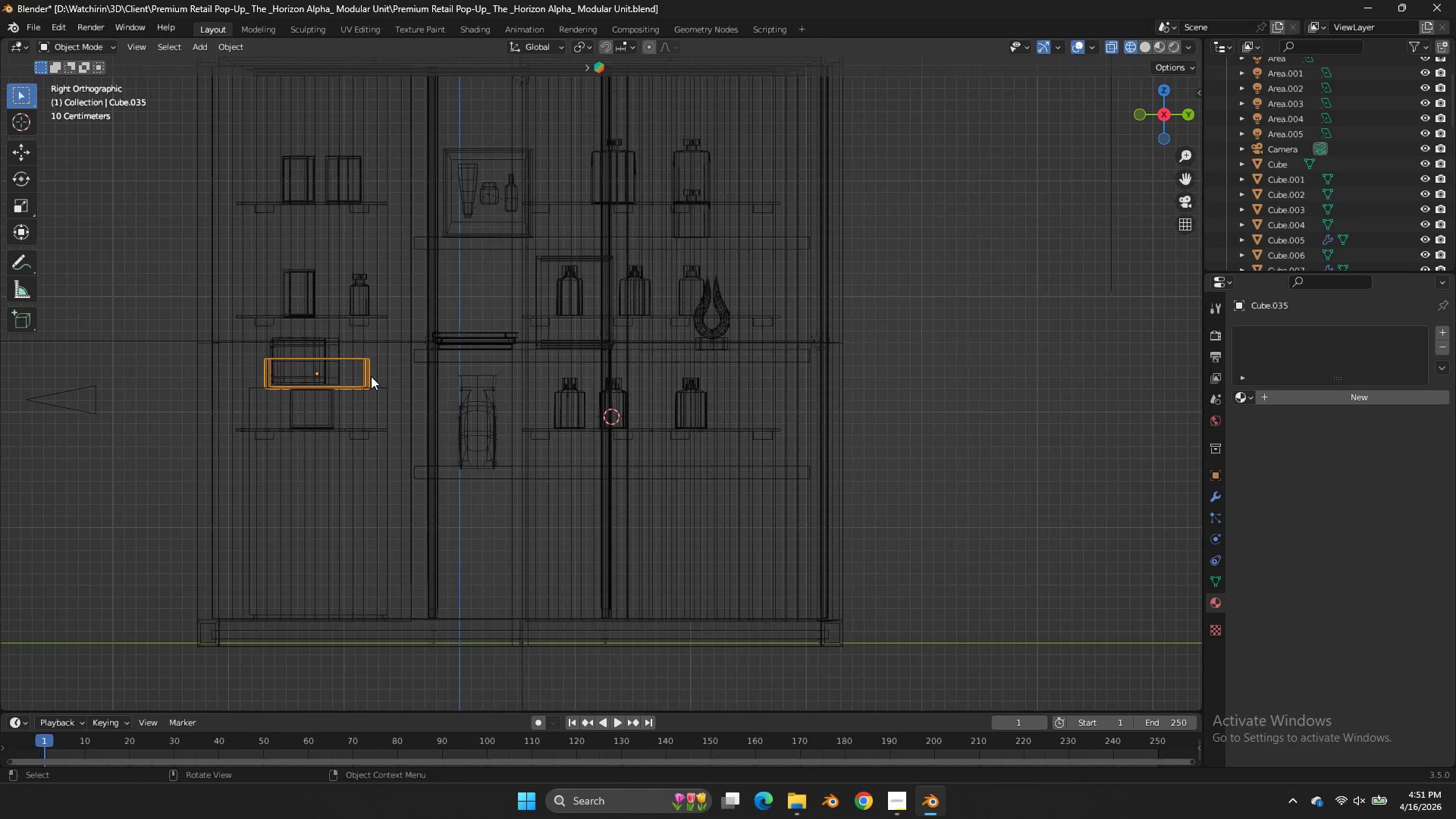 
key(Tab)
 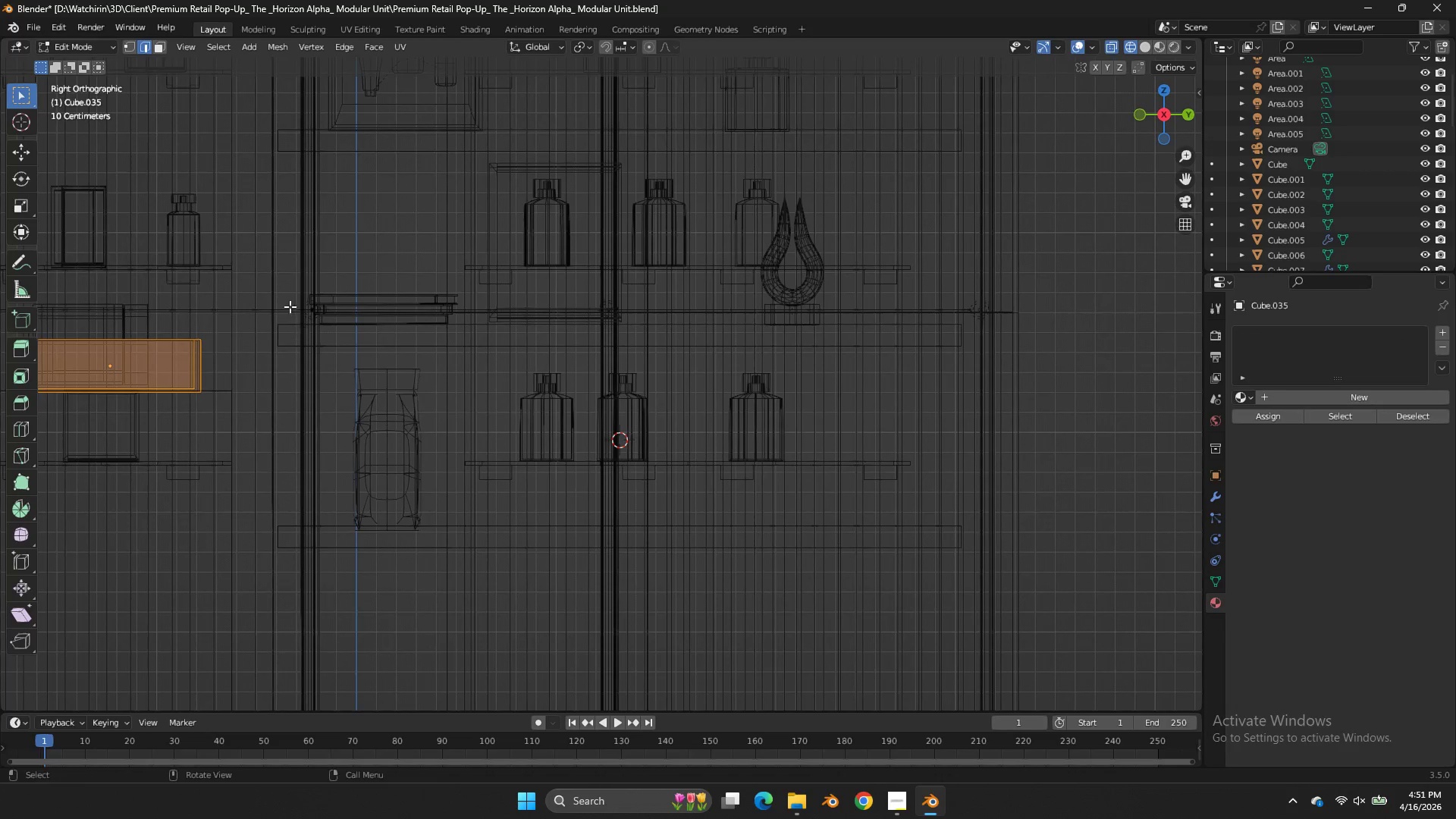 
left_click_drag(start_coordinate=[290, 306], to_coordinate=[180, 414])
 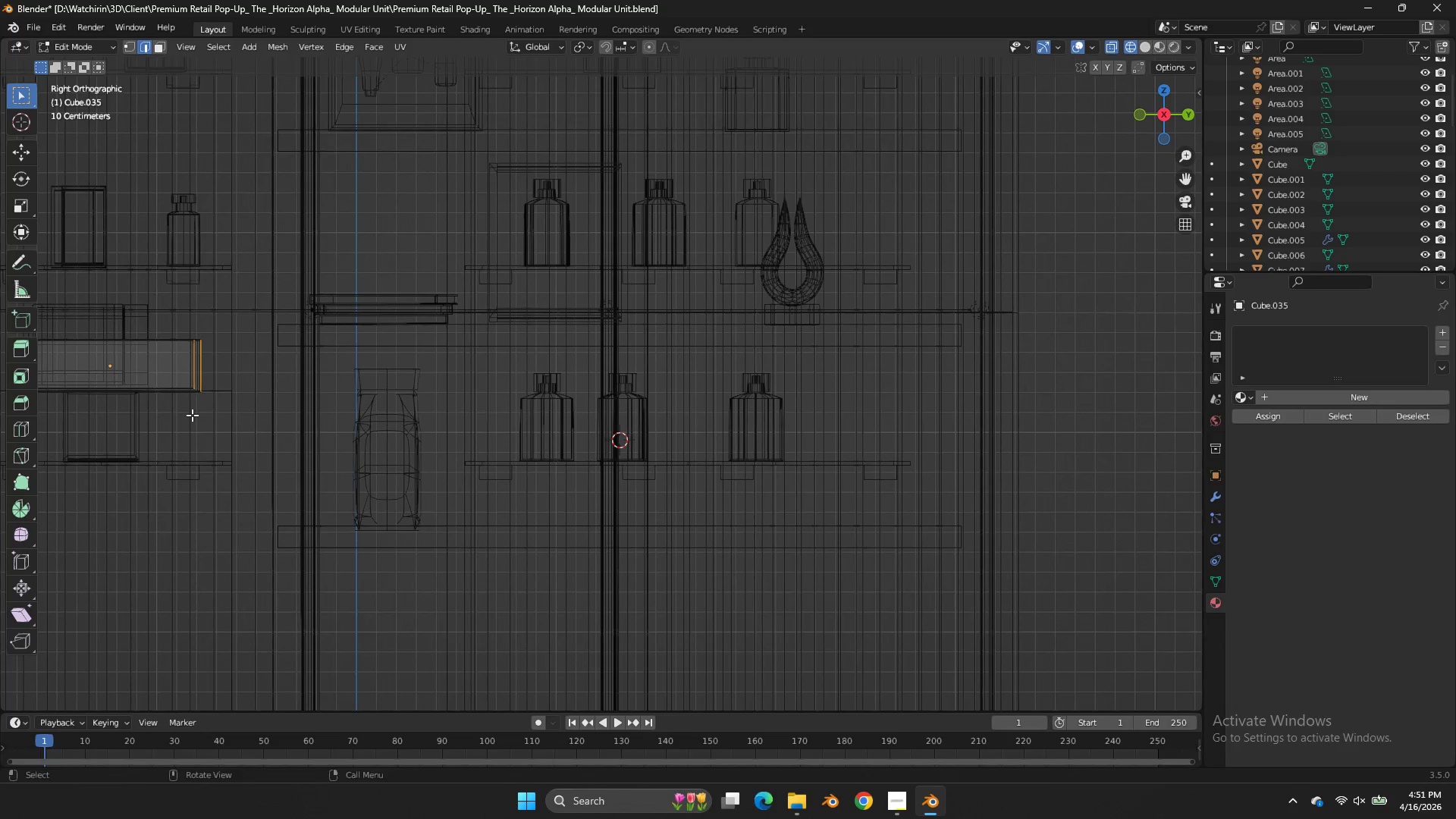 
scroll: coordinate [372, 369], scroll_direction: up, amount: 3.0
 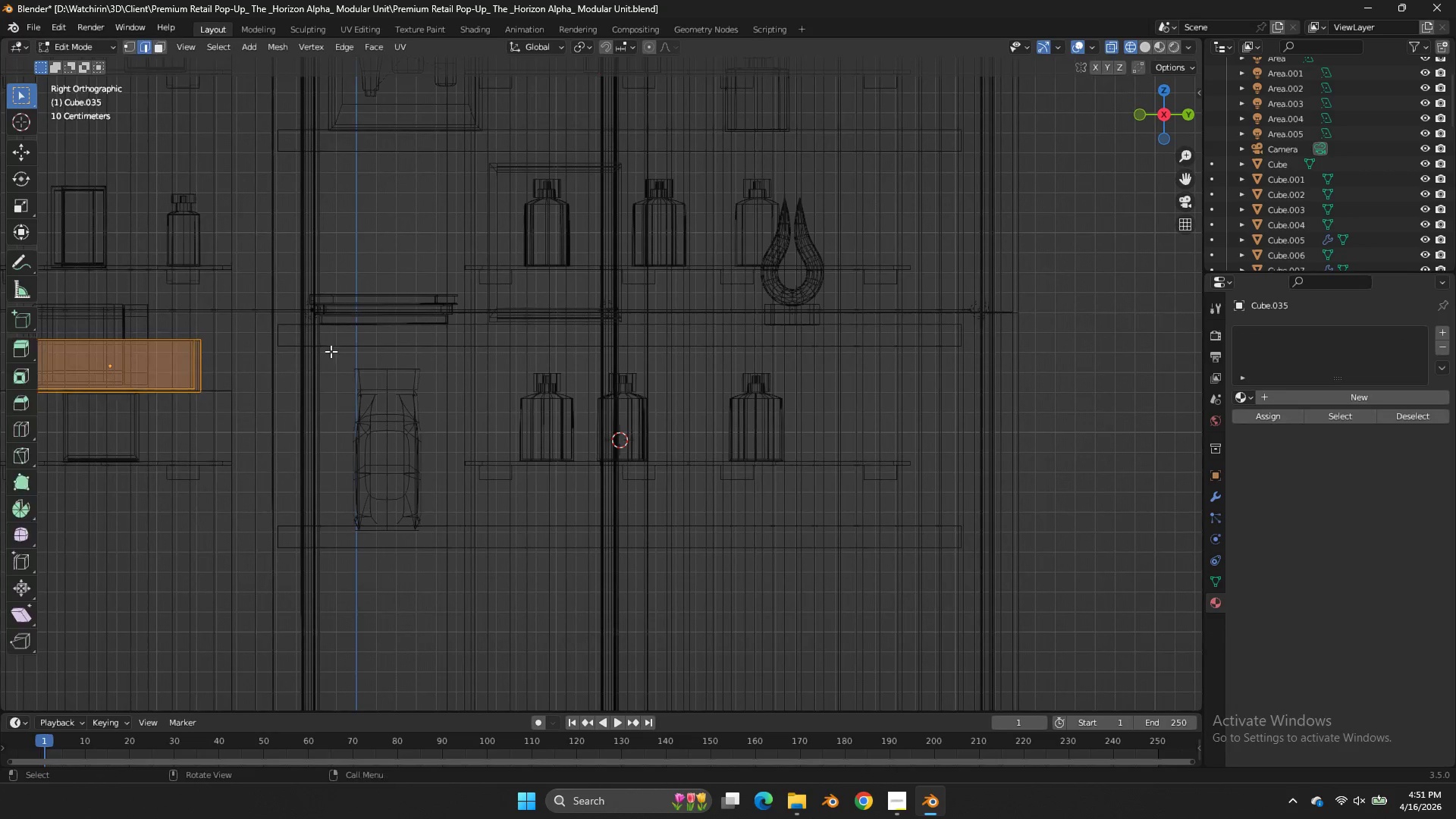 
type(gxy)
 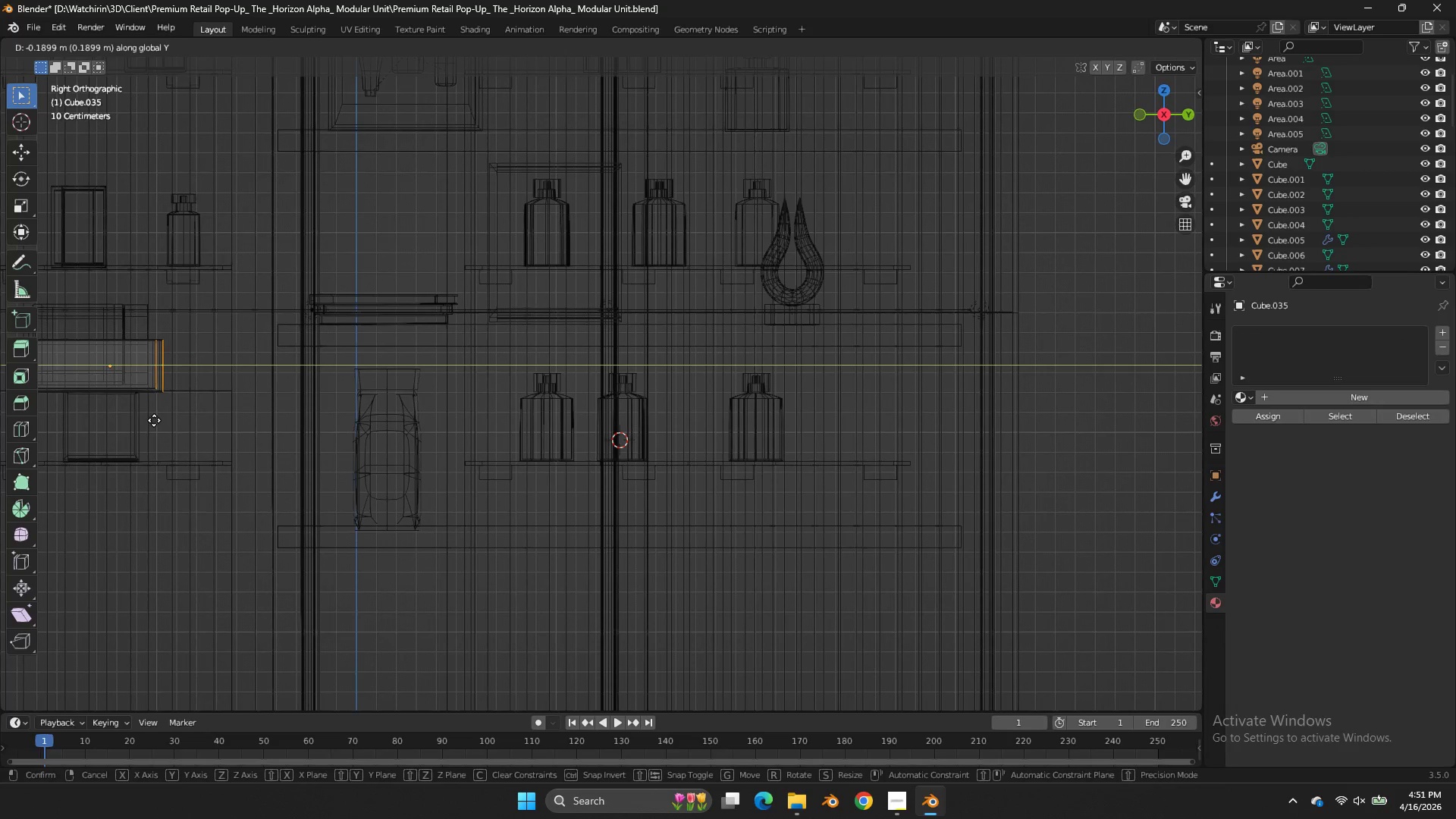 
left_click([154, 420])
 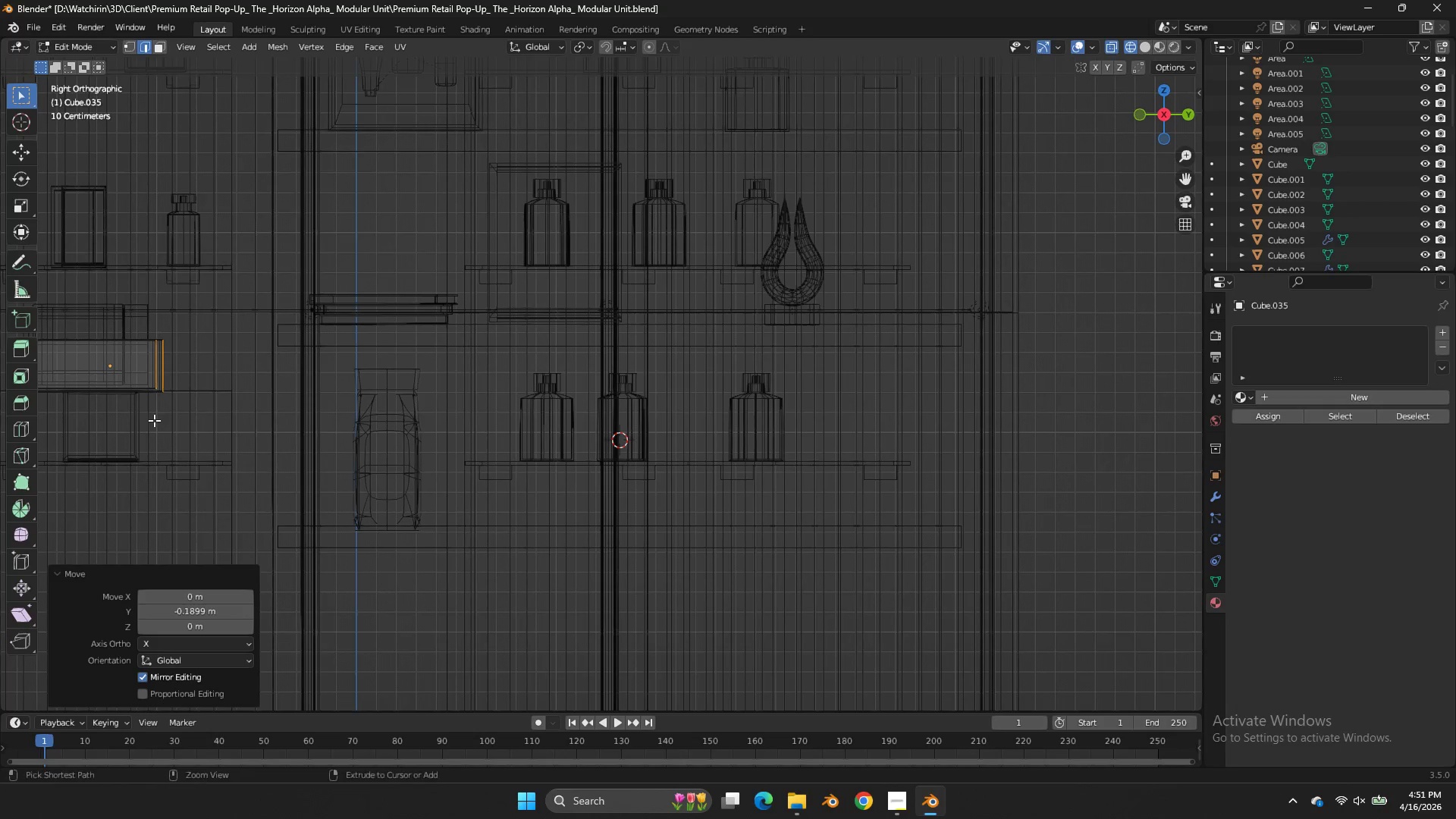 
key(Control+ControlLeft)
 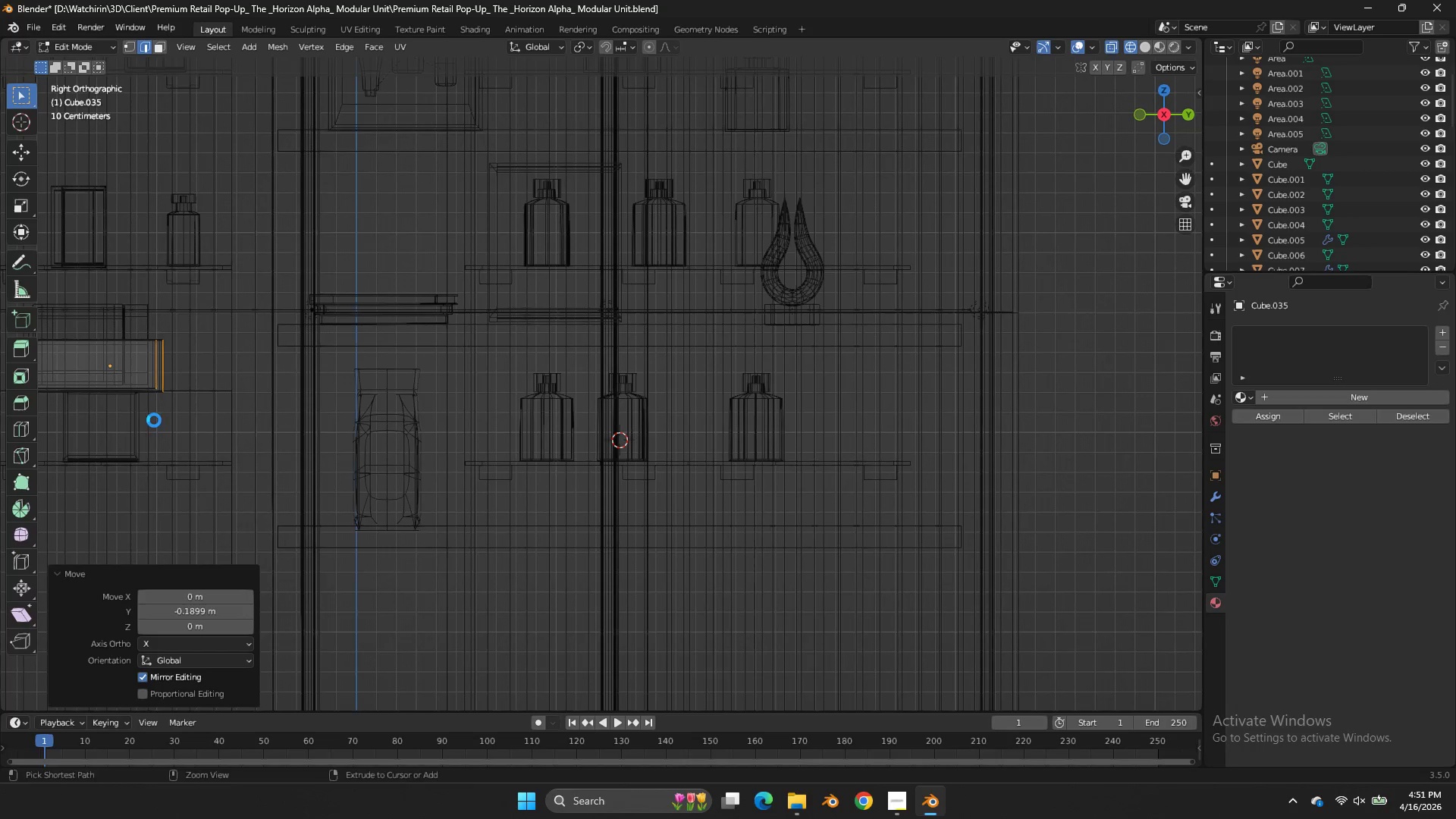 
key(Control+S)
 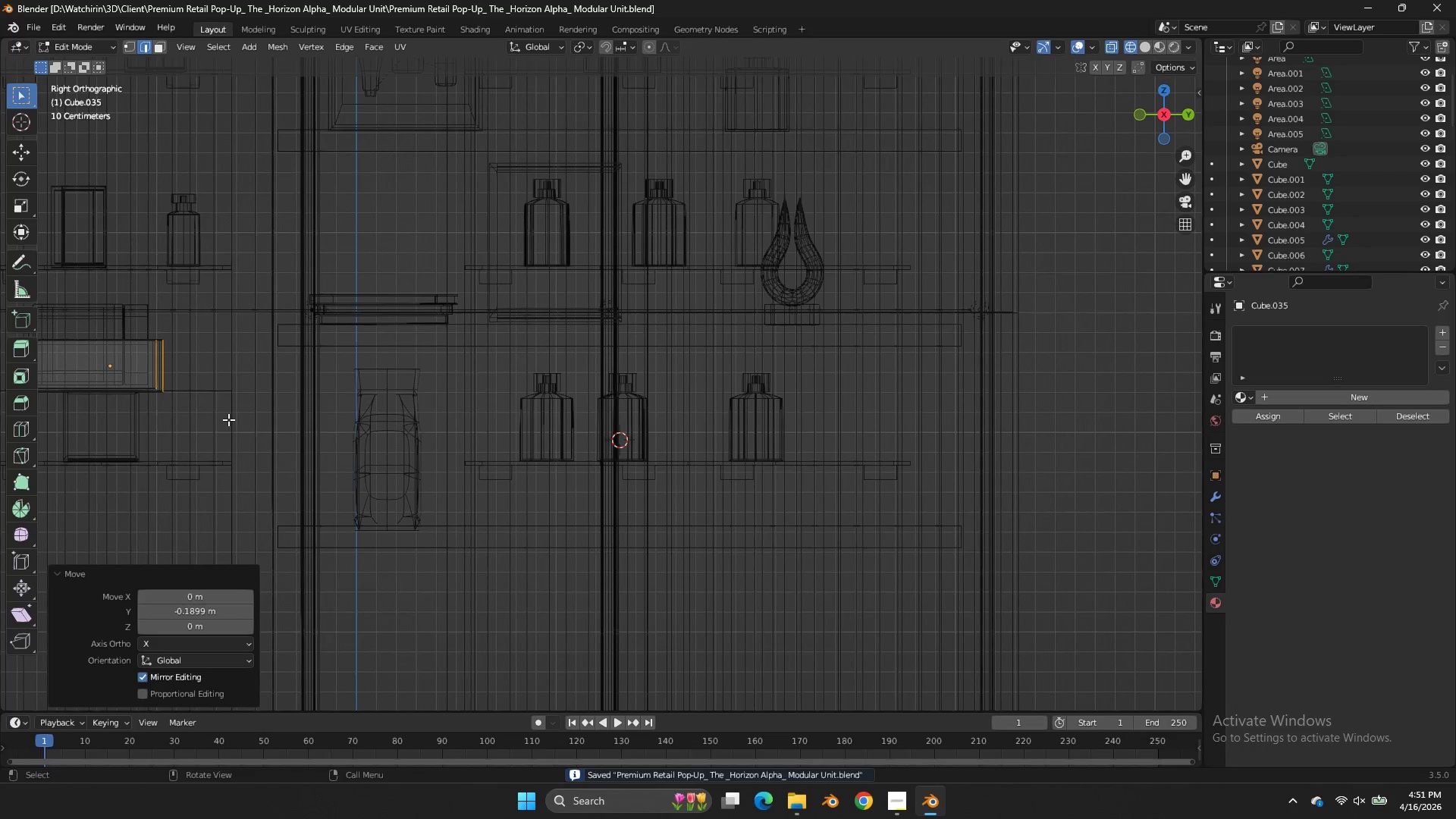 
key(Z)
 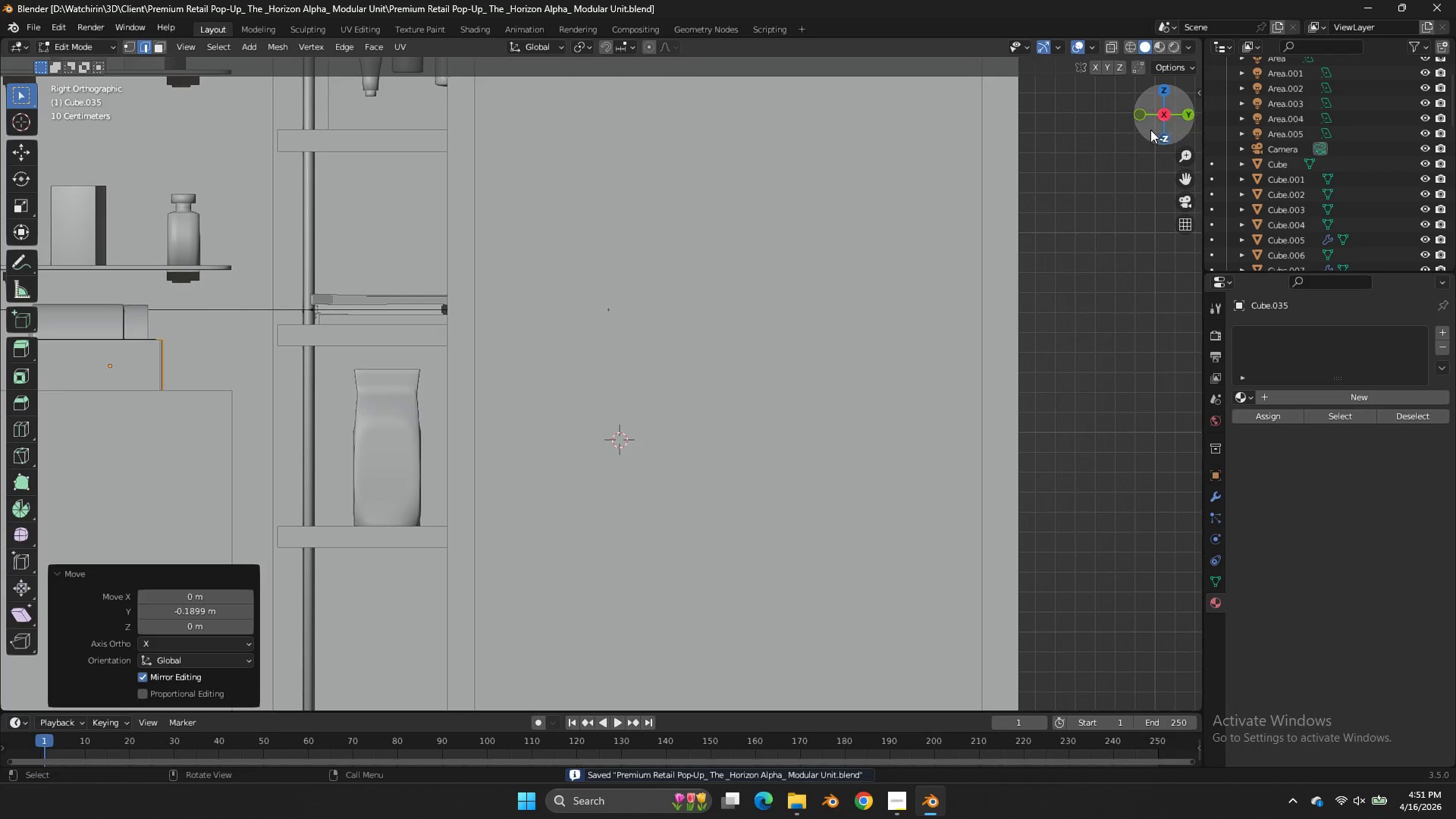 
left_click_drag(start_coordinate=[1157, 123], to_coordinate=[78, 130])
 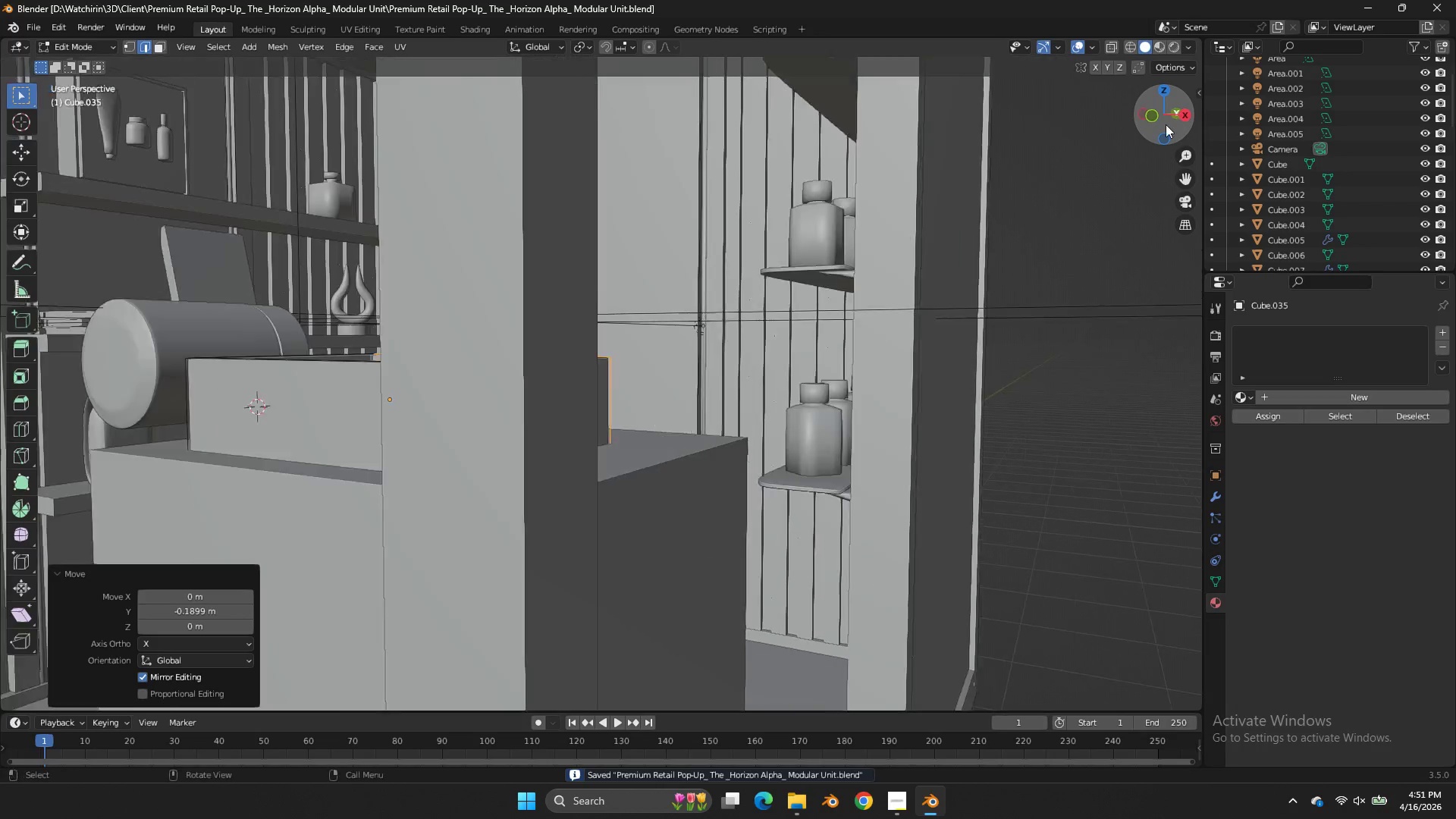 
left_click_drag(start_coordinate=[1166, 124], to_coordinate=[24, 146])
 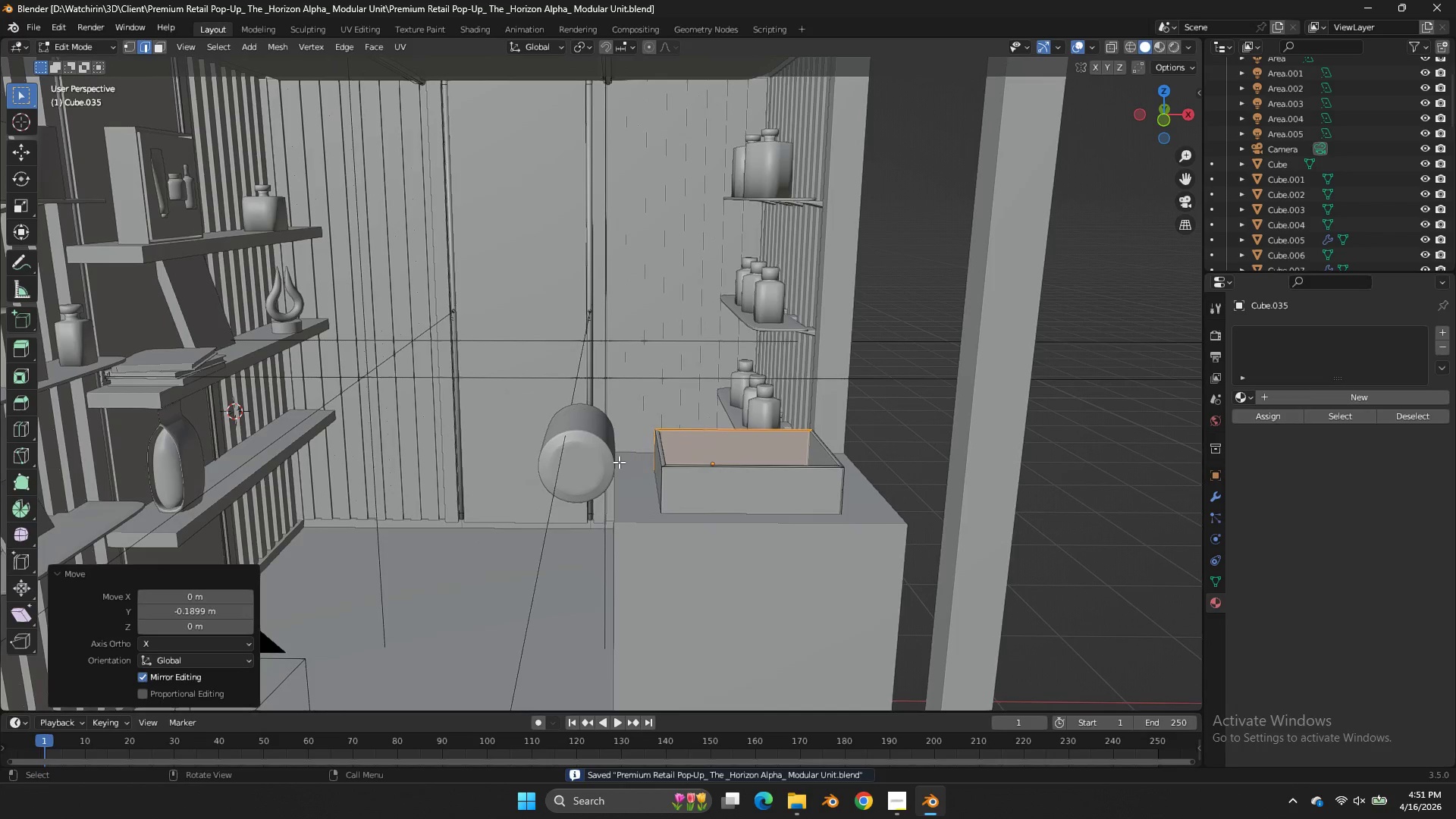 
scroll: coordinate [1166, 124], scroll_direction: down, amount: 3.0
 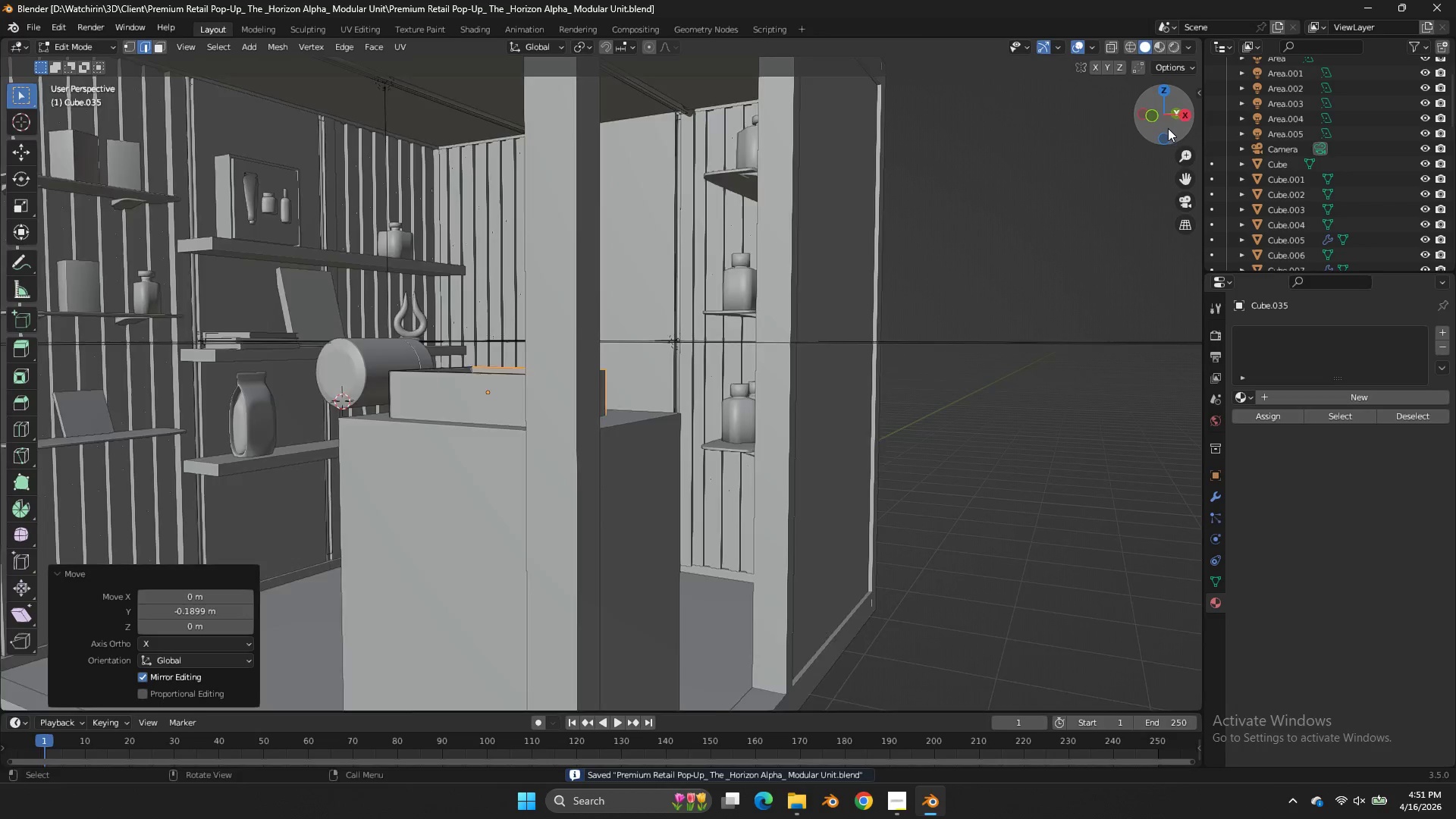 
key(Tab)
 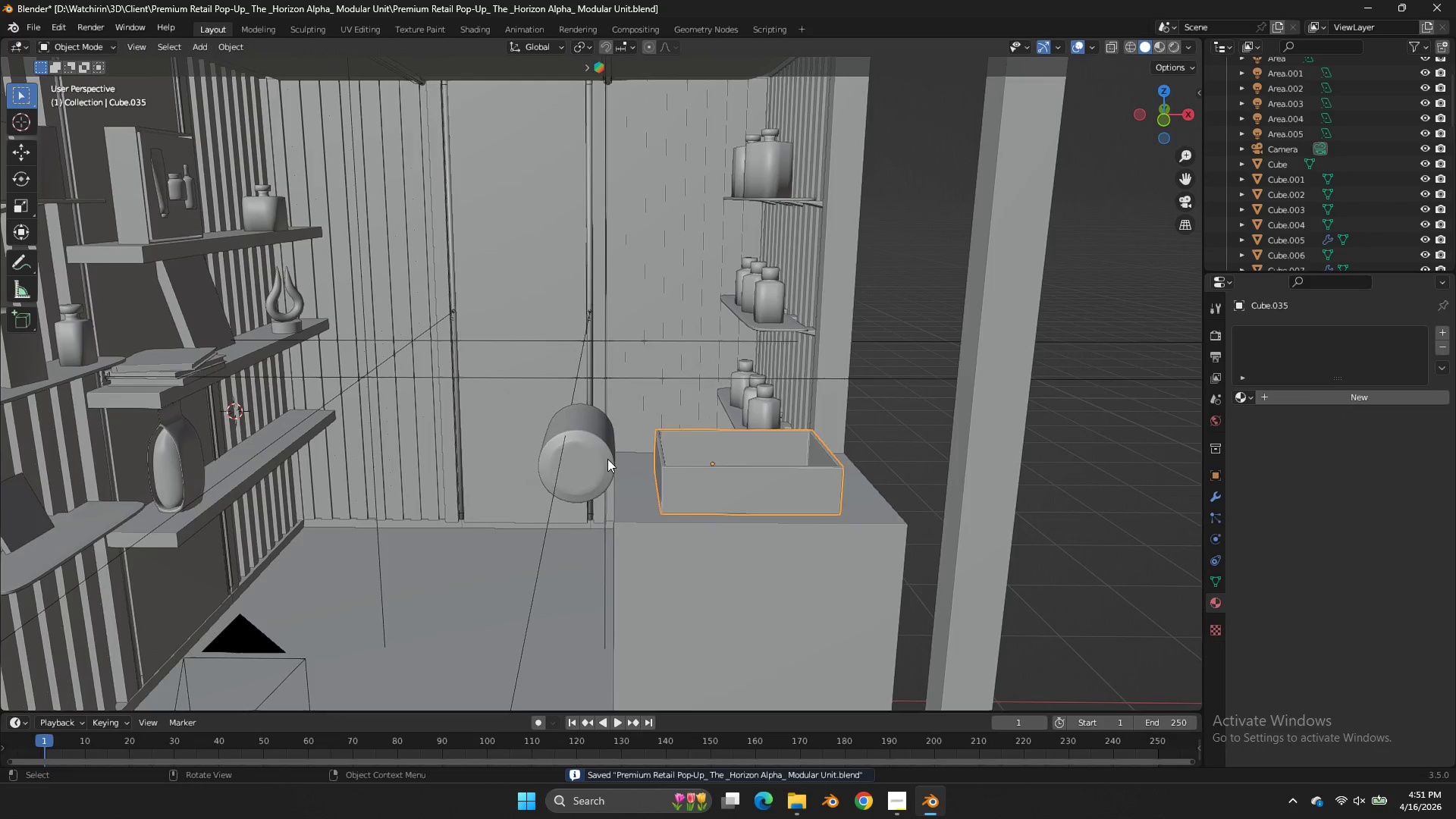 
left_click([607, 459])
 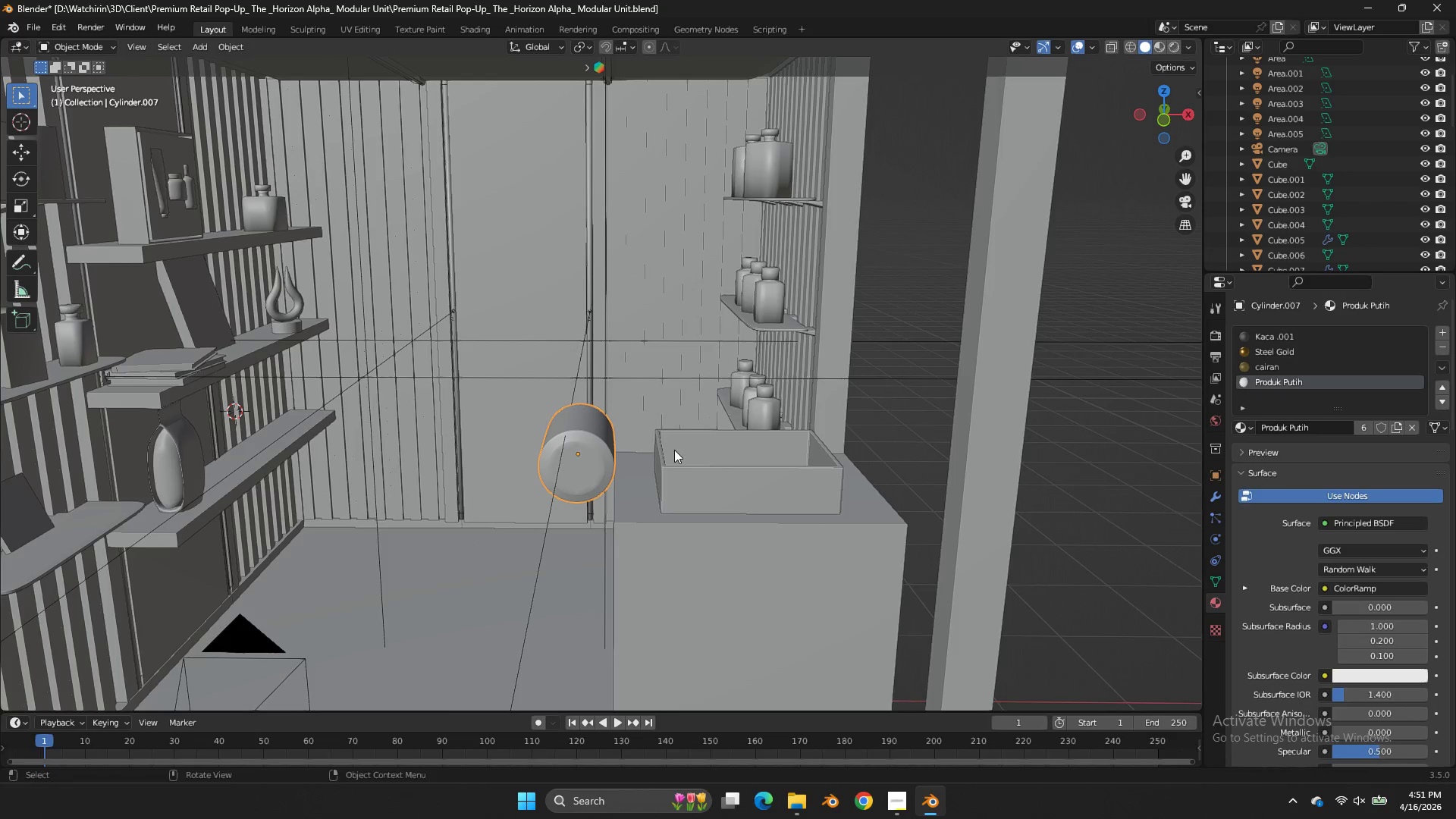 
type(gyx)
 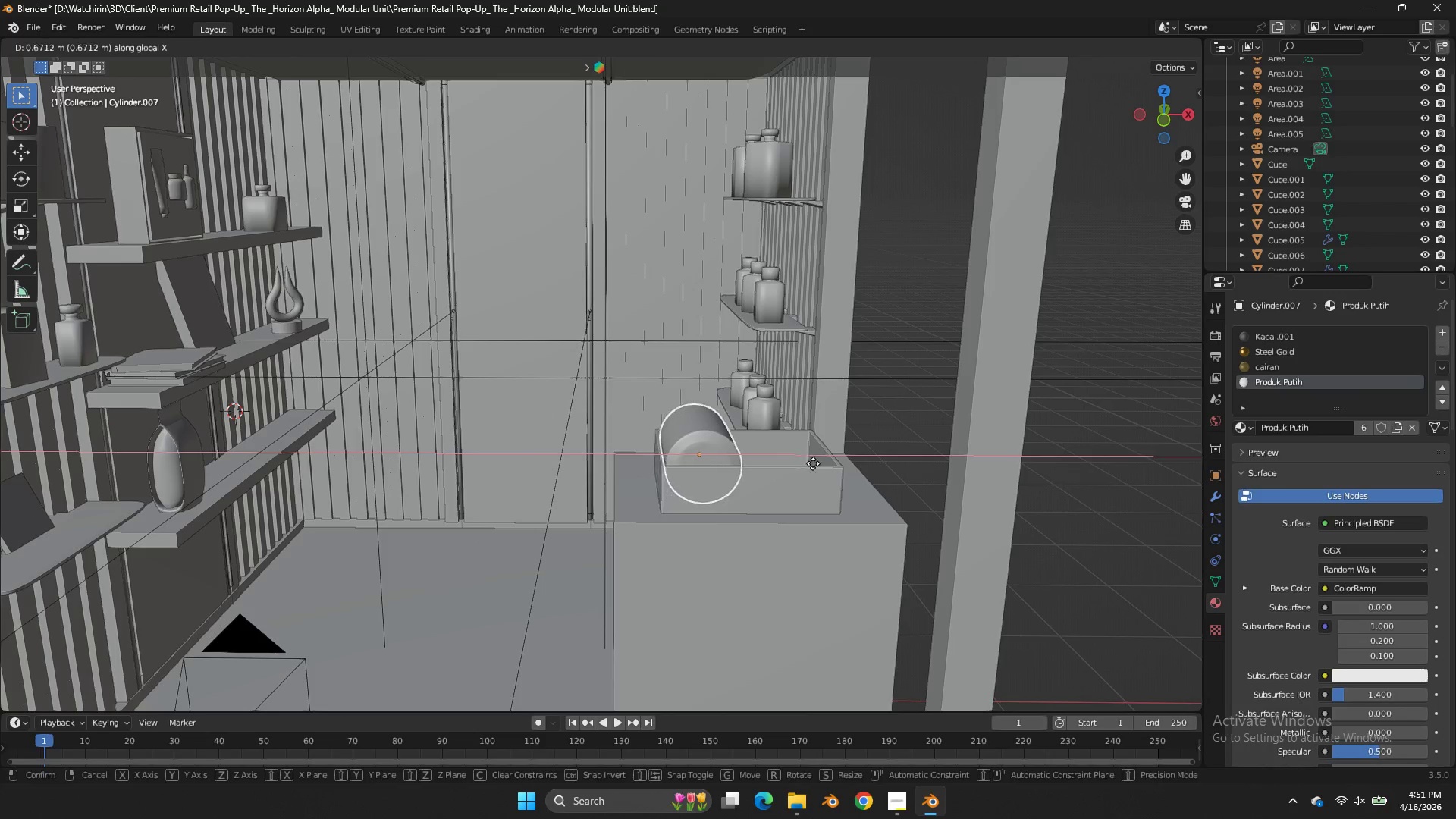 
left_click([813, 463])
 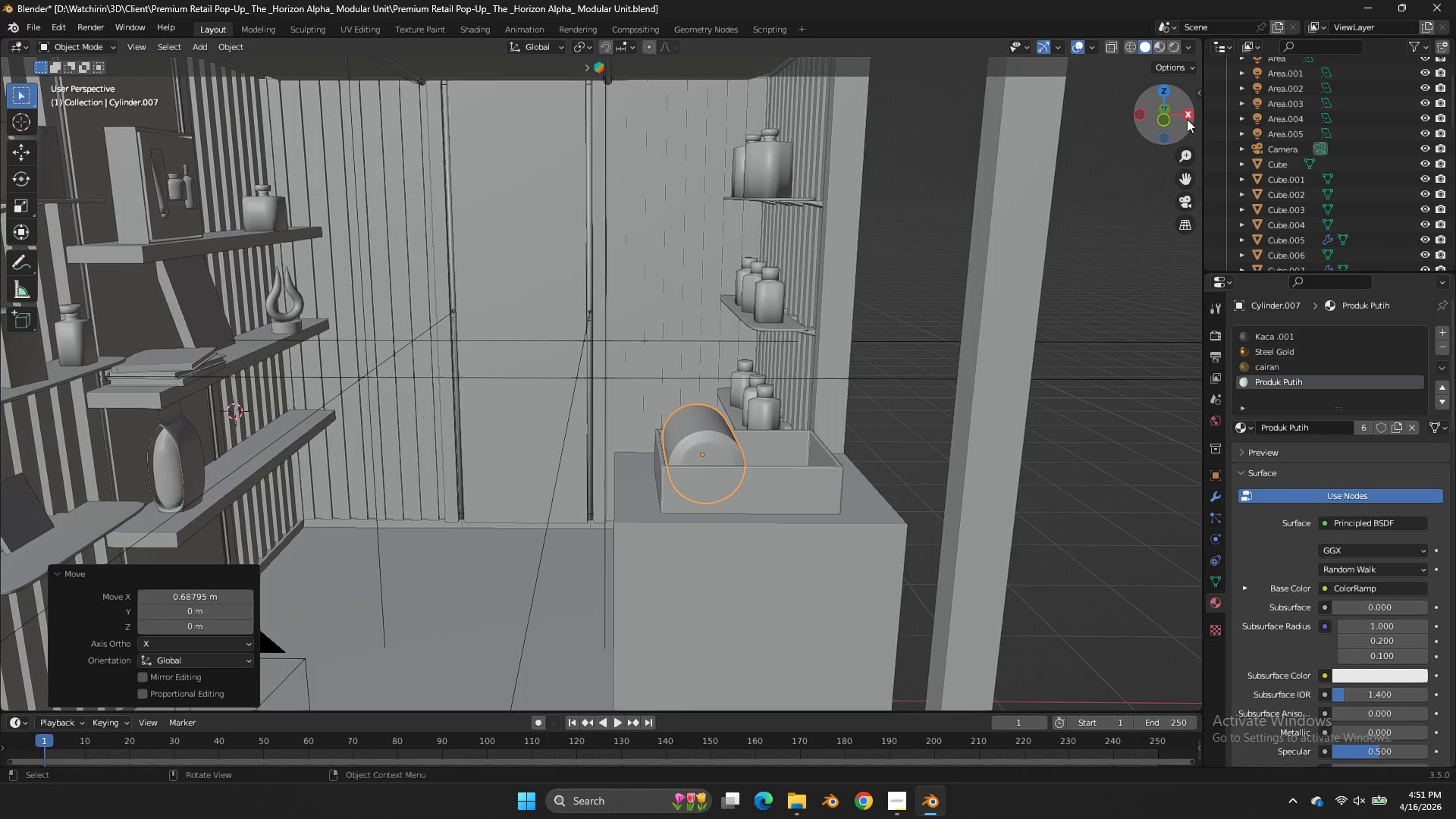 
left_click_drag(start_coordinate=[1181, 117], to_coordinate=[1044, 121])
 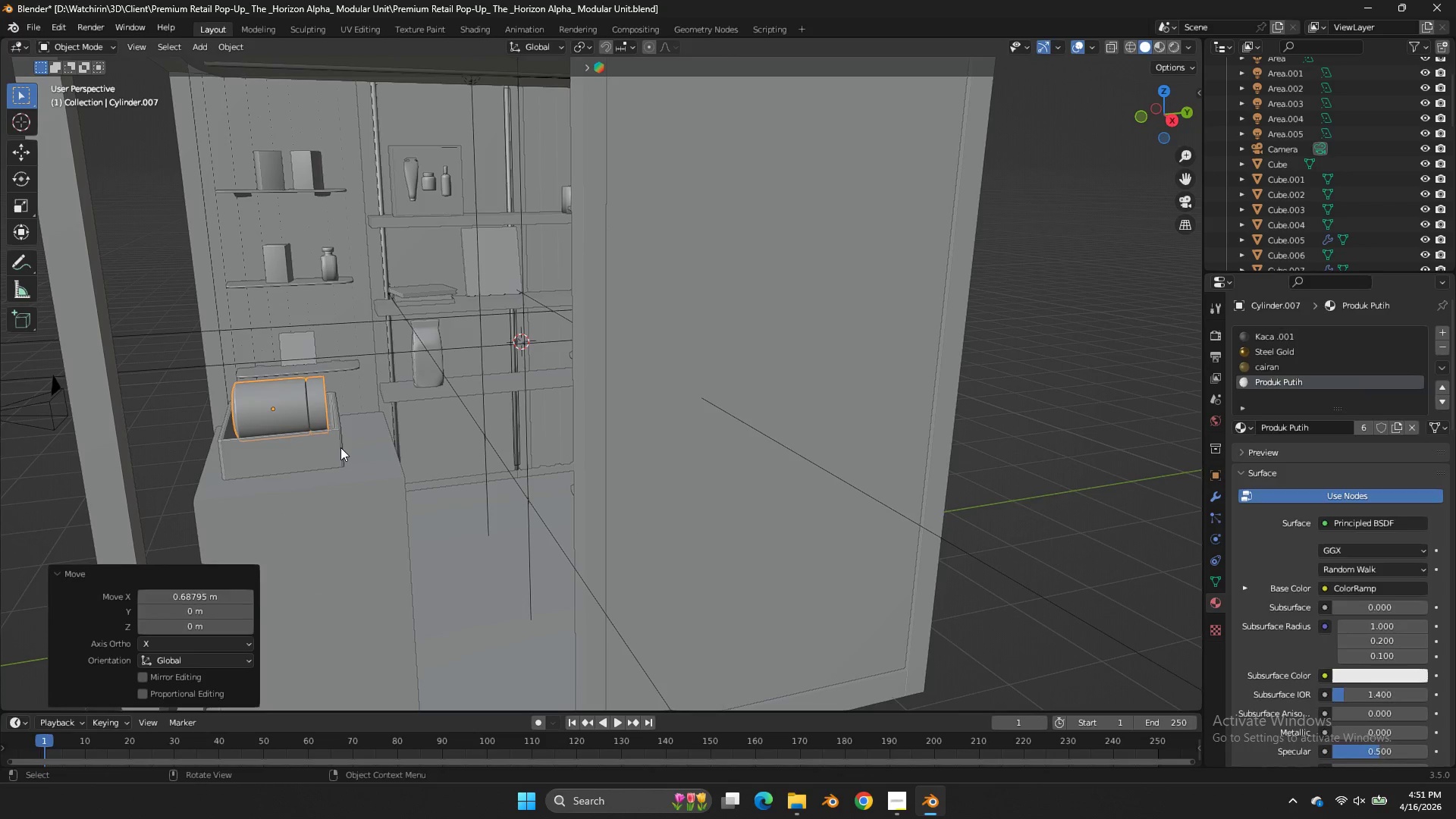 
left_click([341, 448])
 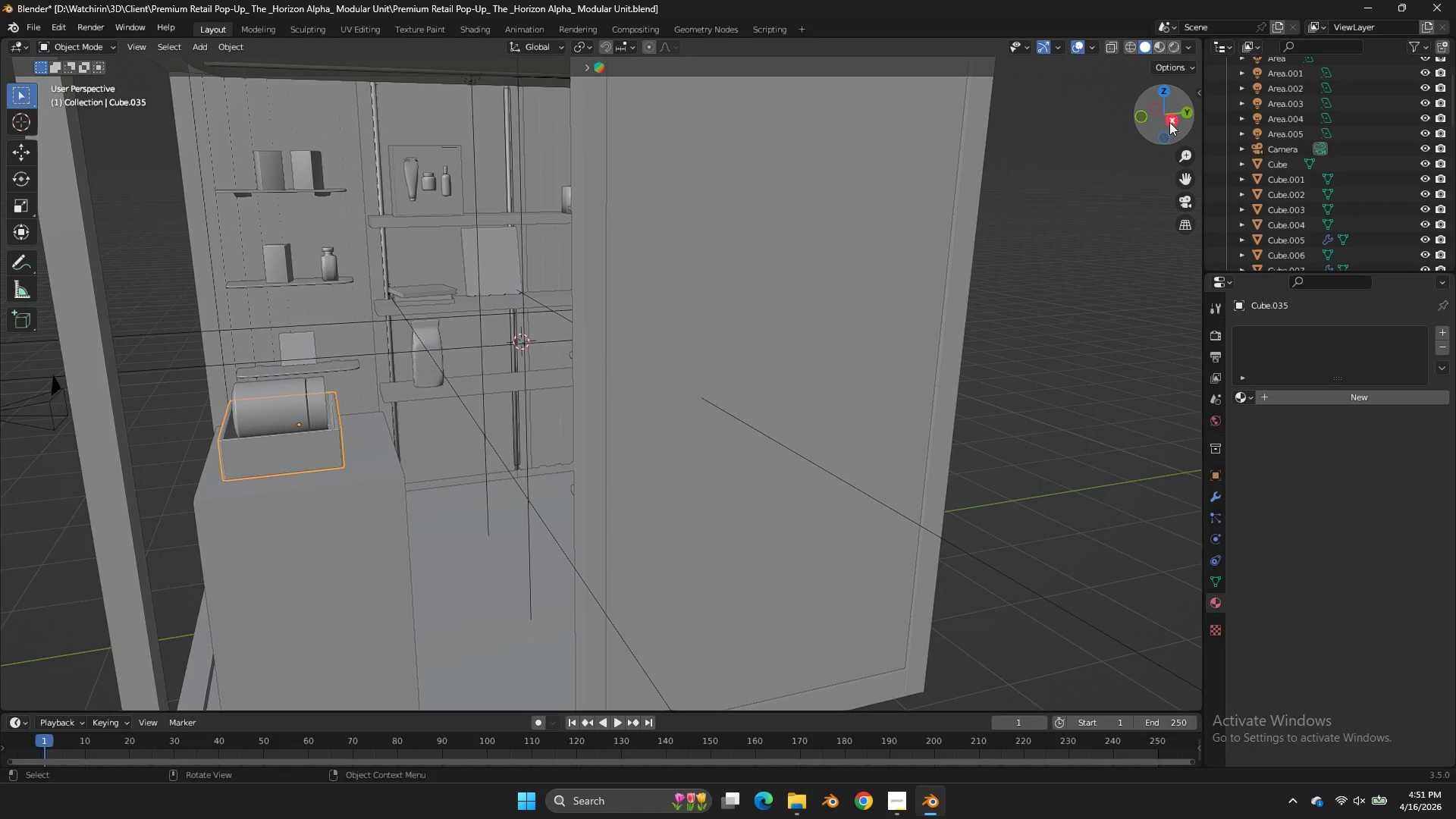 
double_click([1171, 121])
 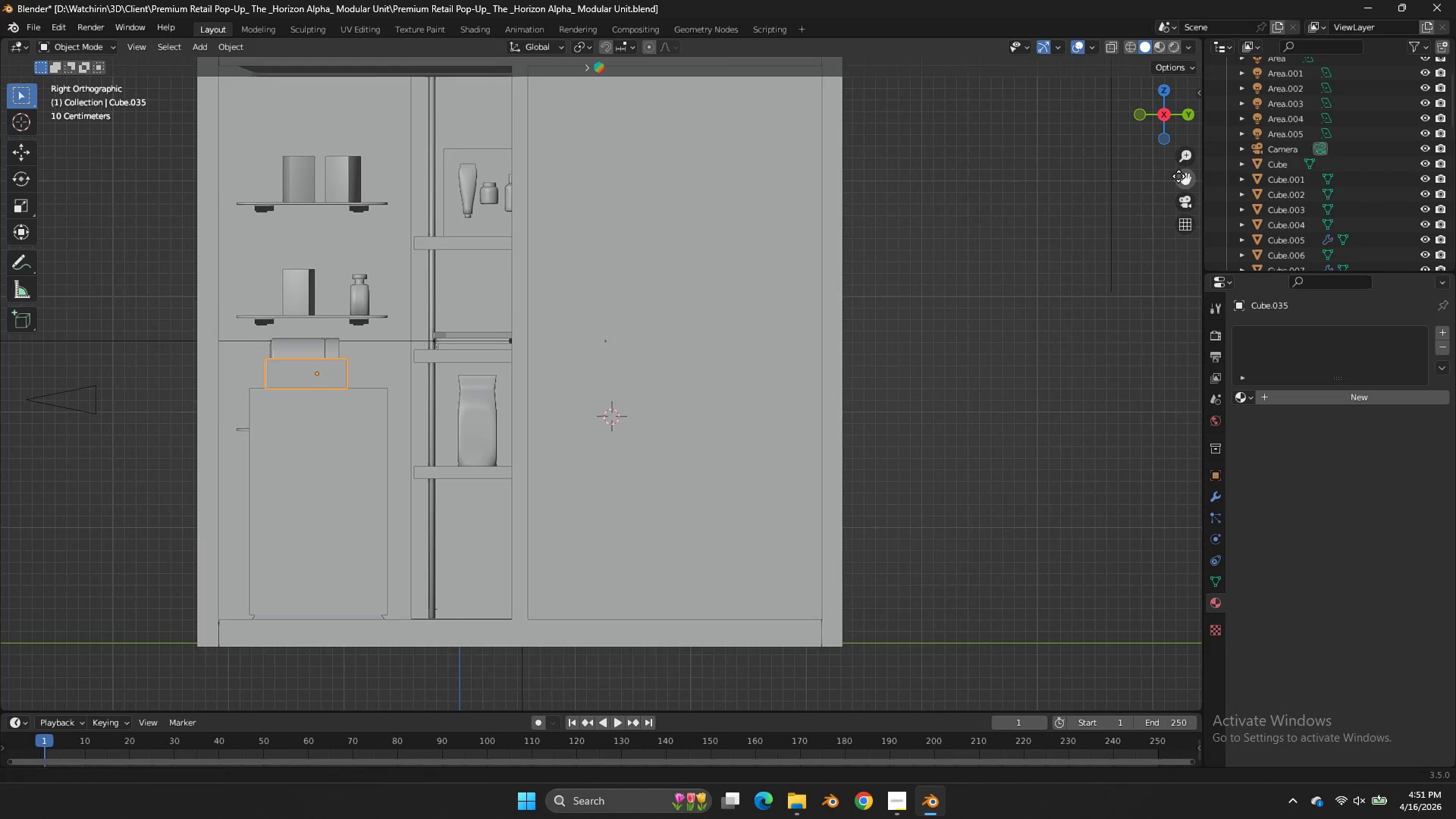 
left_click_drag(start_coordinate=[1178, 176], to_coordinate=[130, 174])
 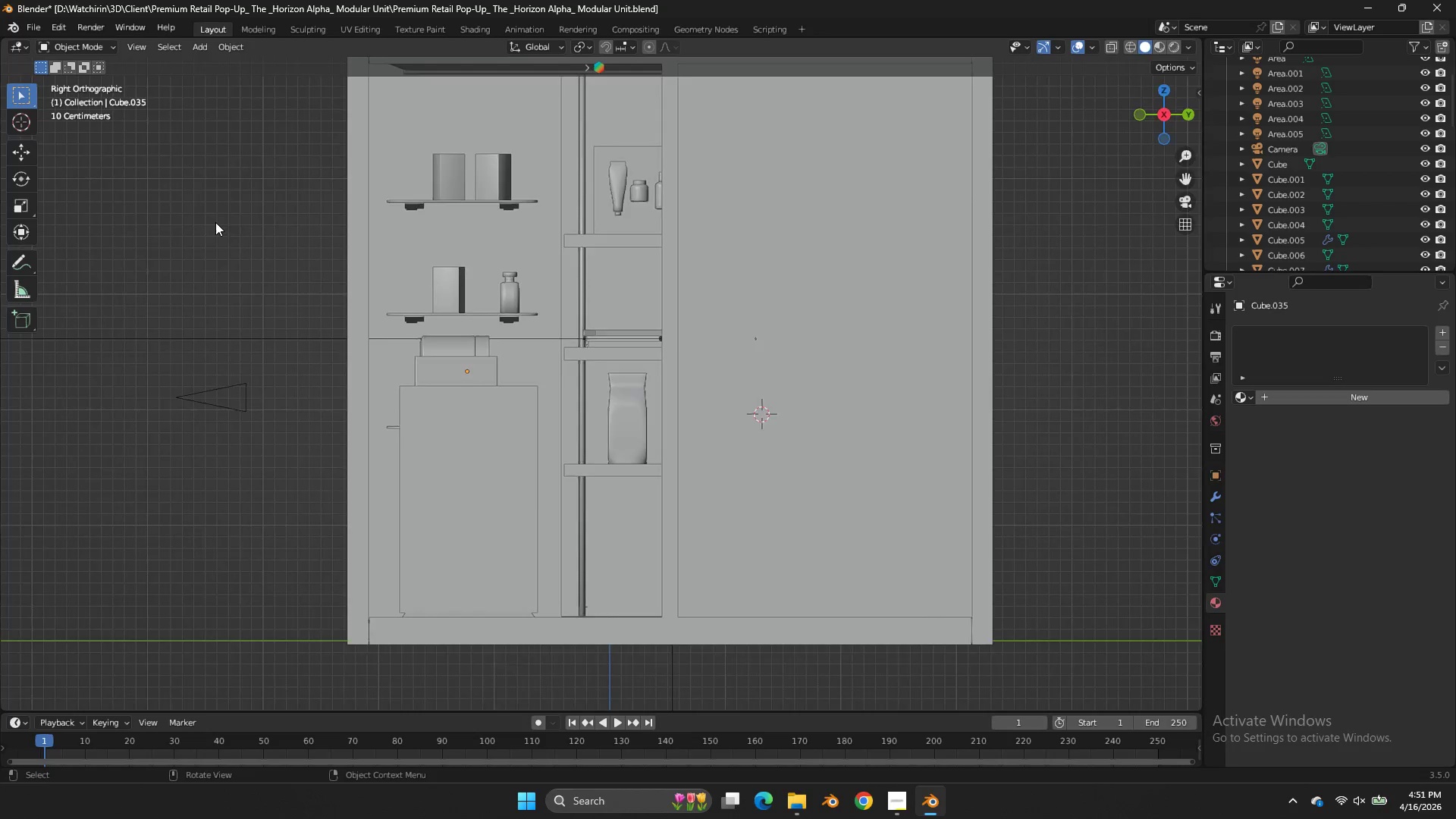 
scroll: coordinate [257, 208], scroll_direction: up, amount: 4.0
 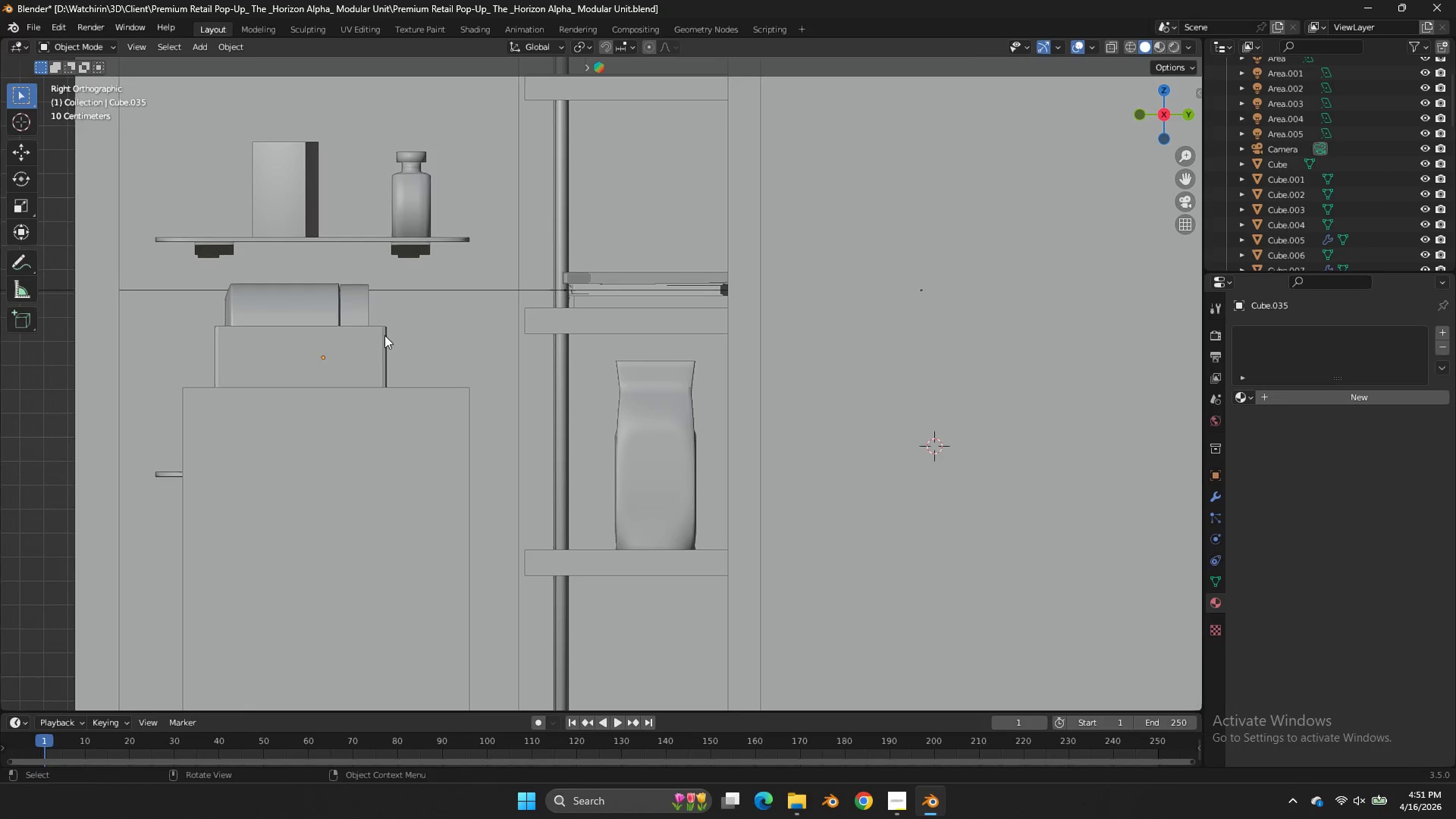 
key(Z)
 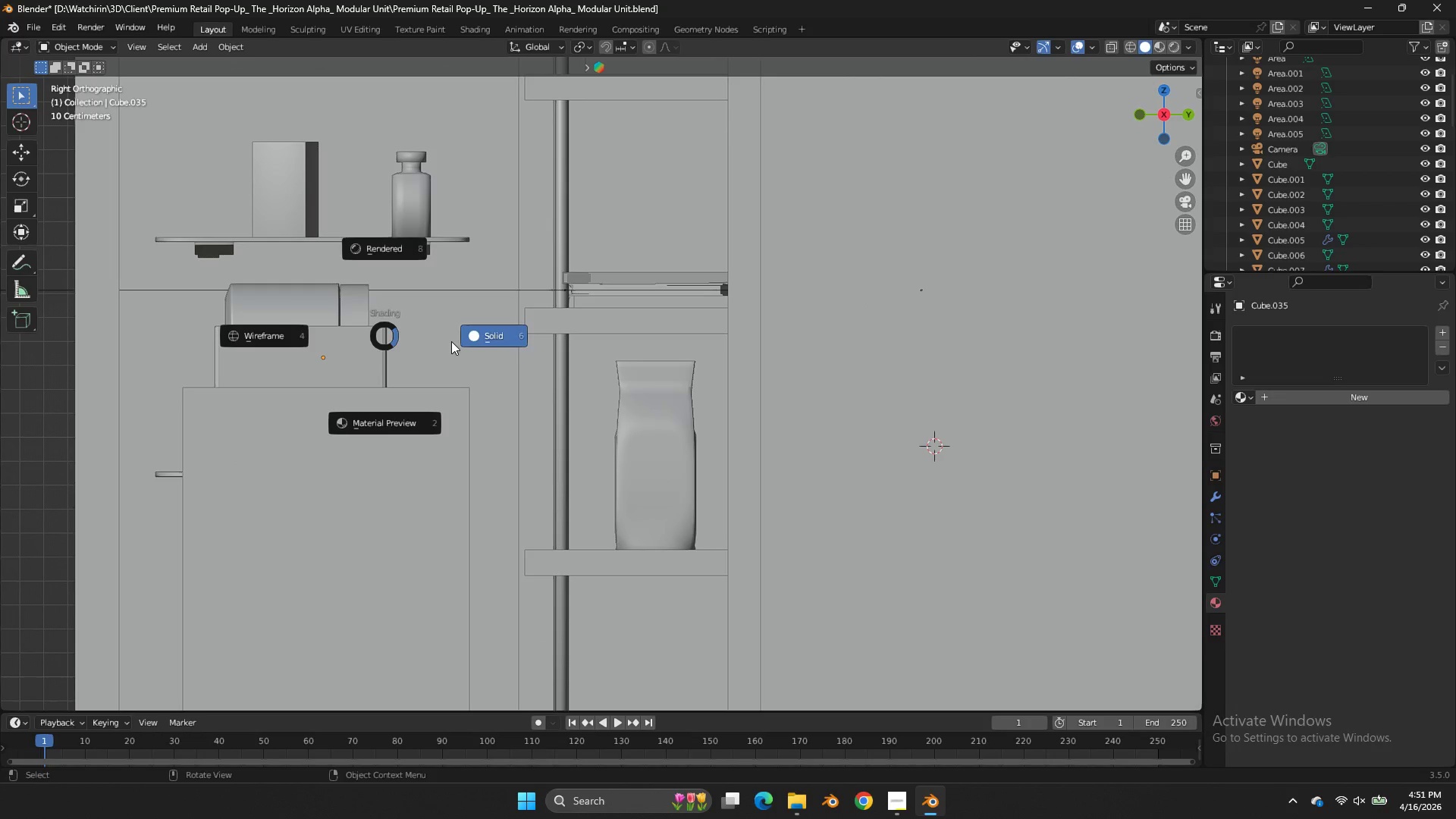 
double_click([459, 341])
 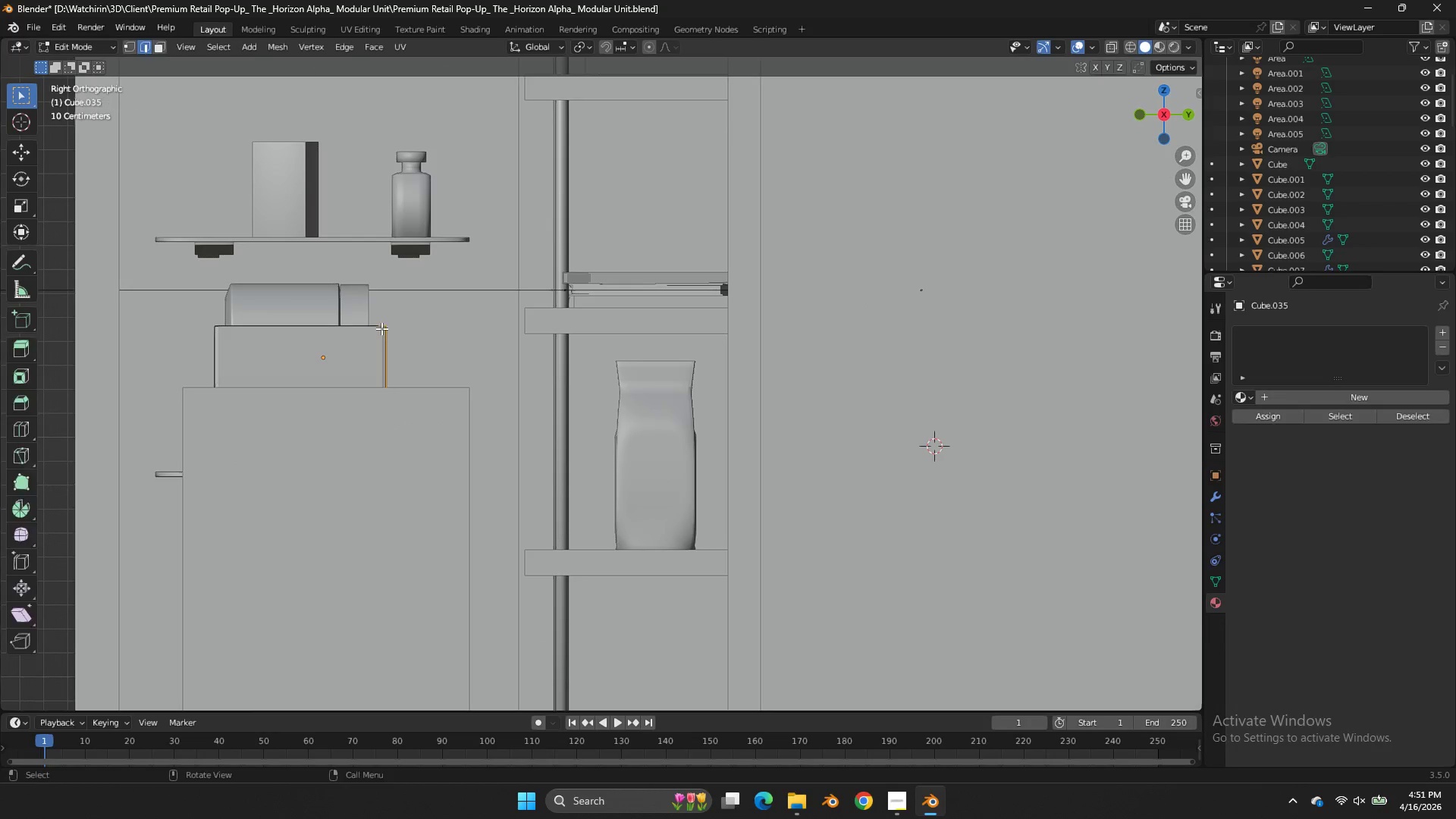 
key(Tab)
 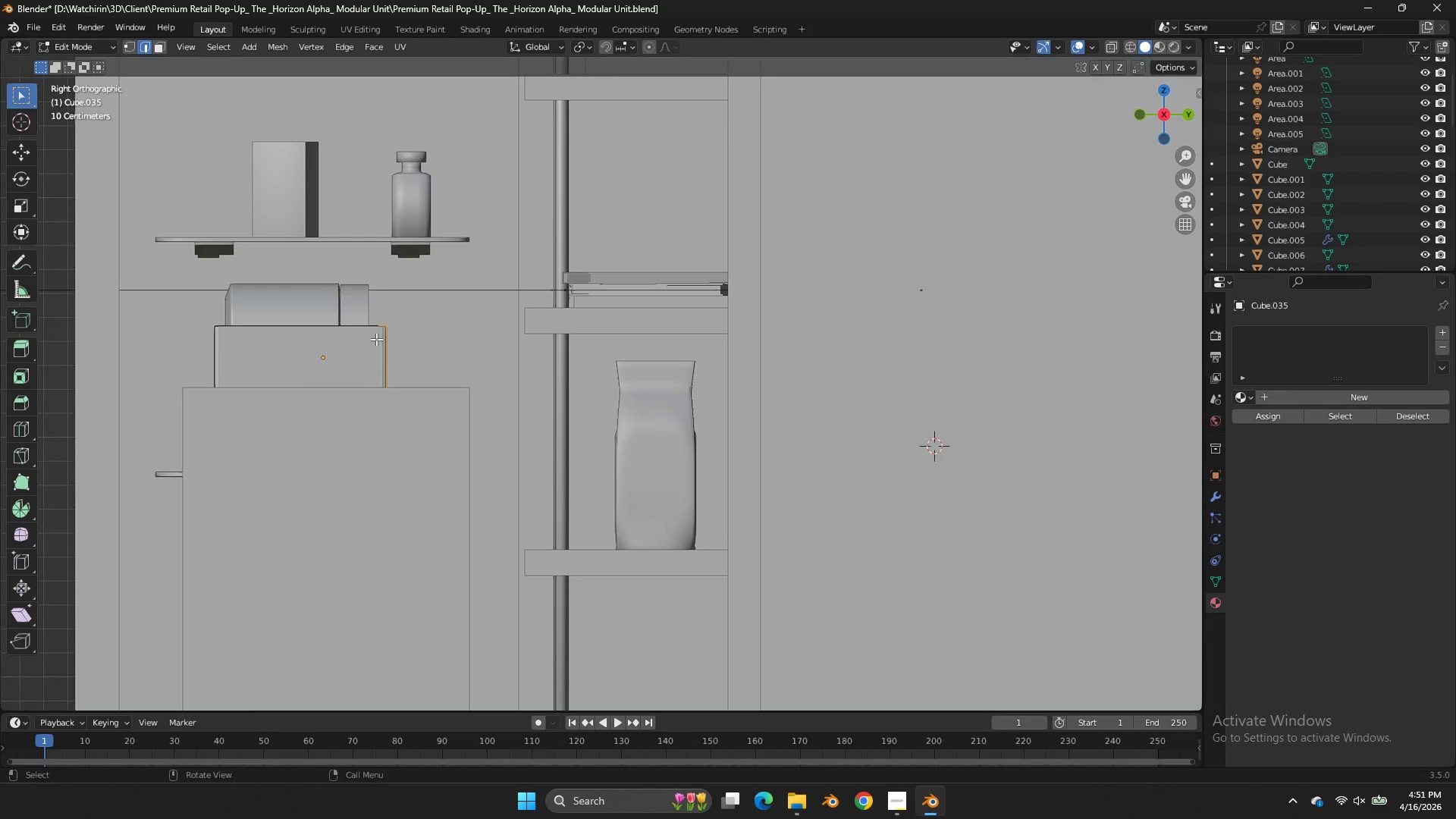 
key(Tab)
 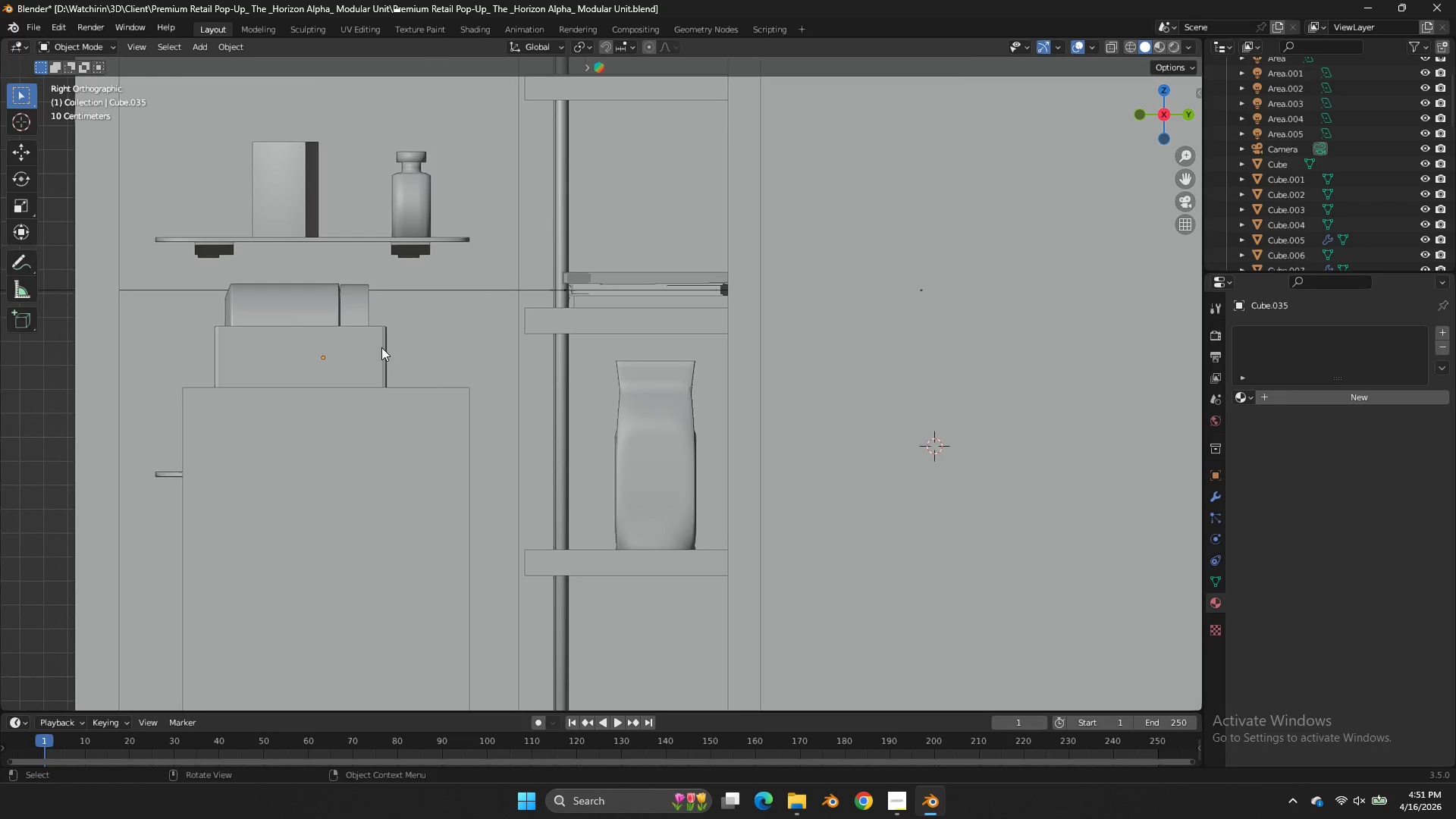 
left_click([381, 347])
 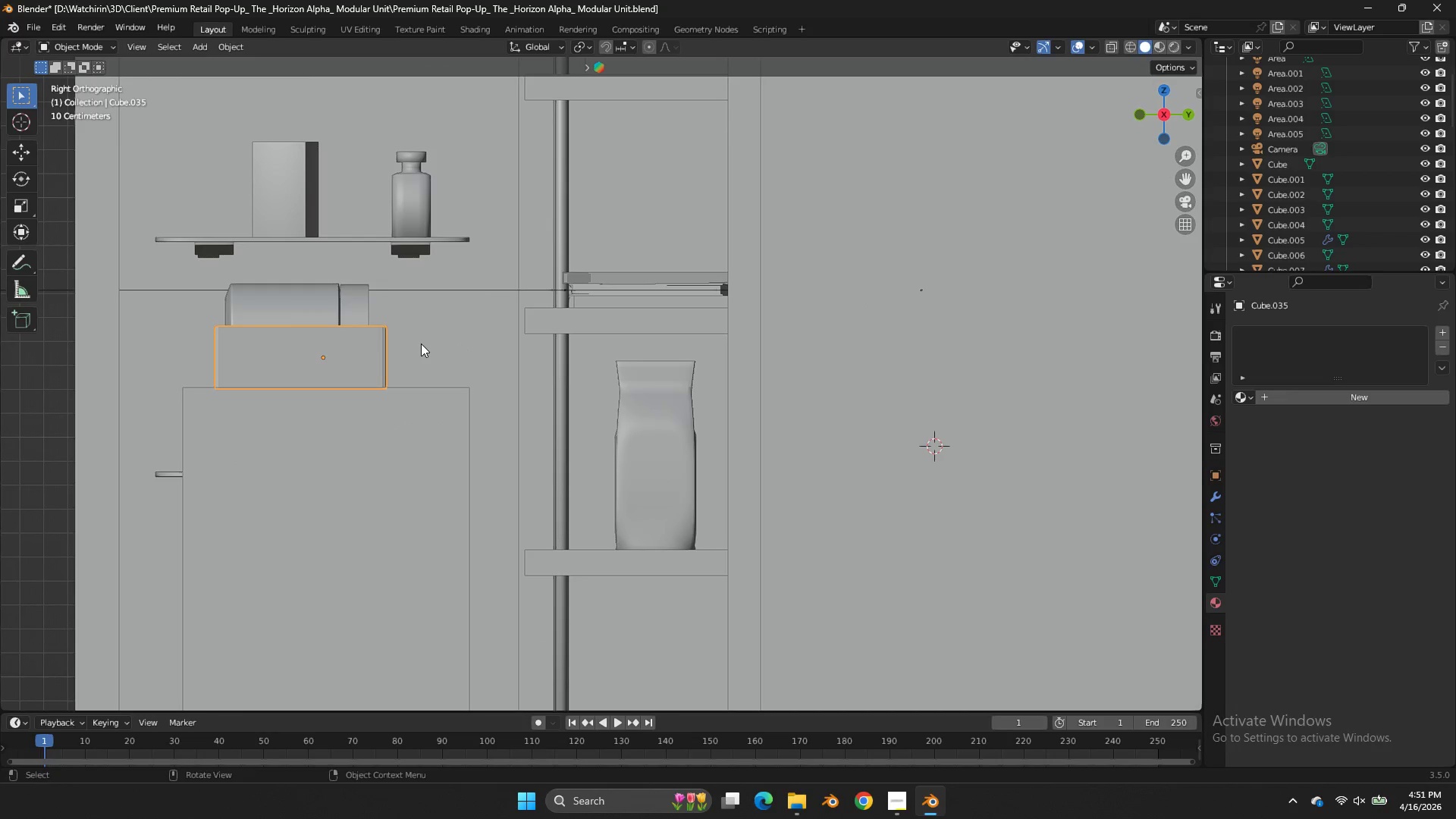 
key(S)
 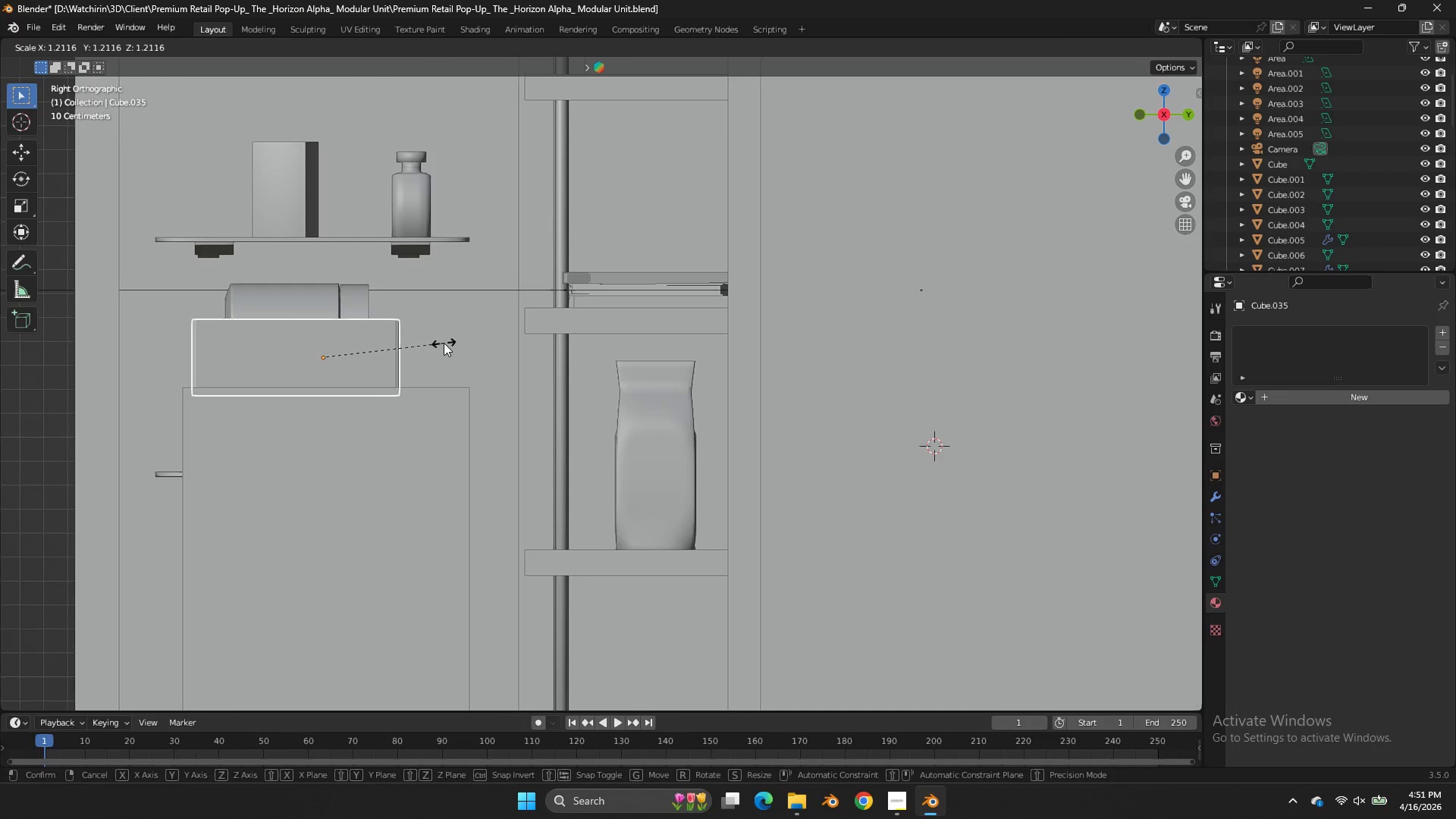 
right_click([444, 343])
 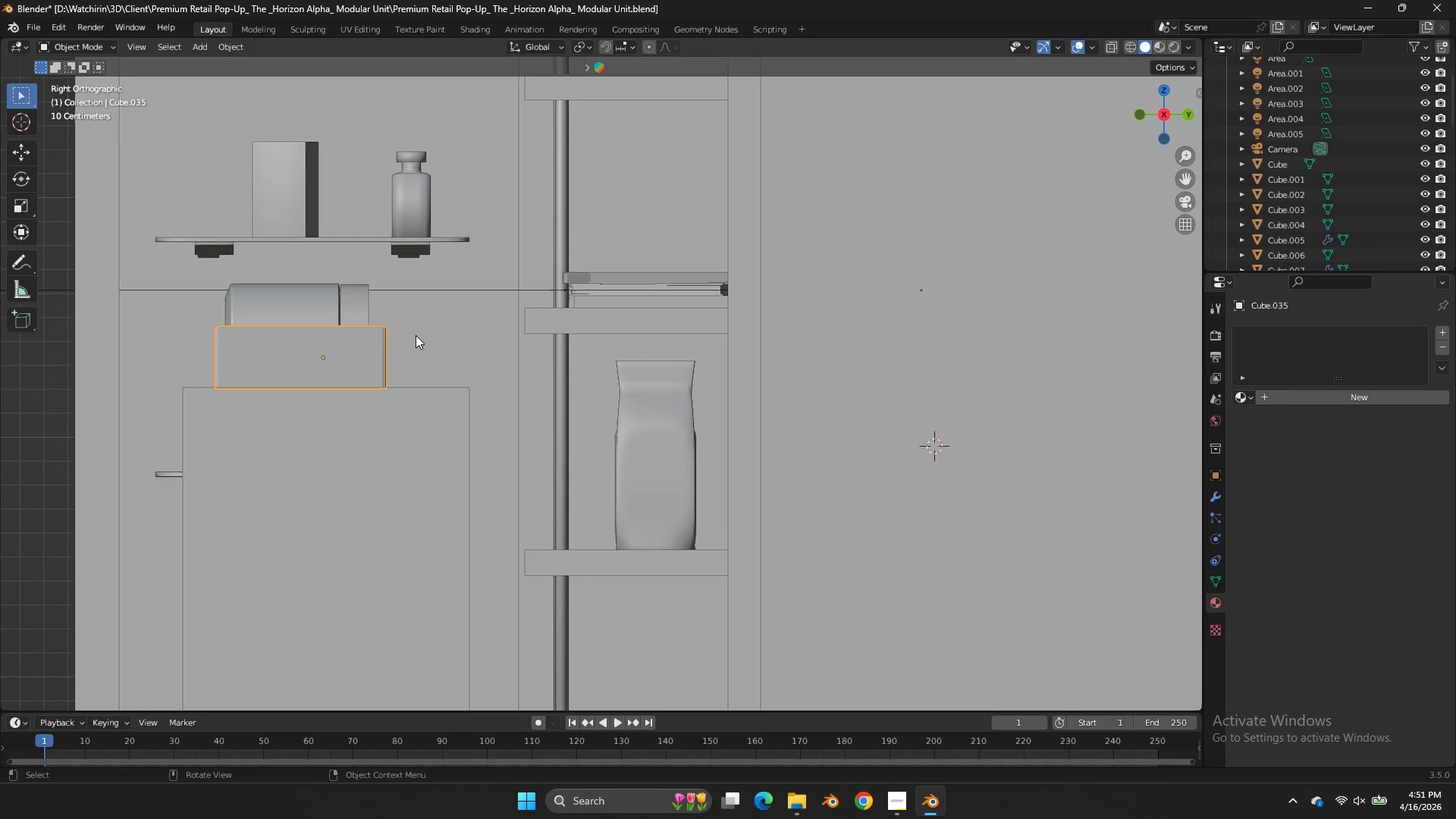 
key(Tab)
 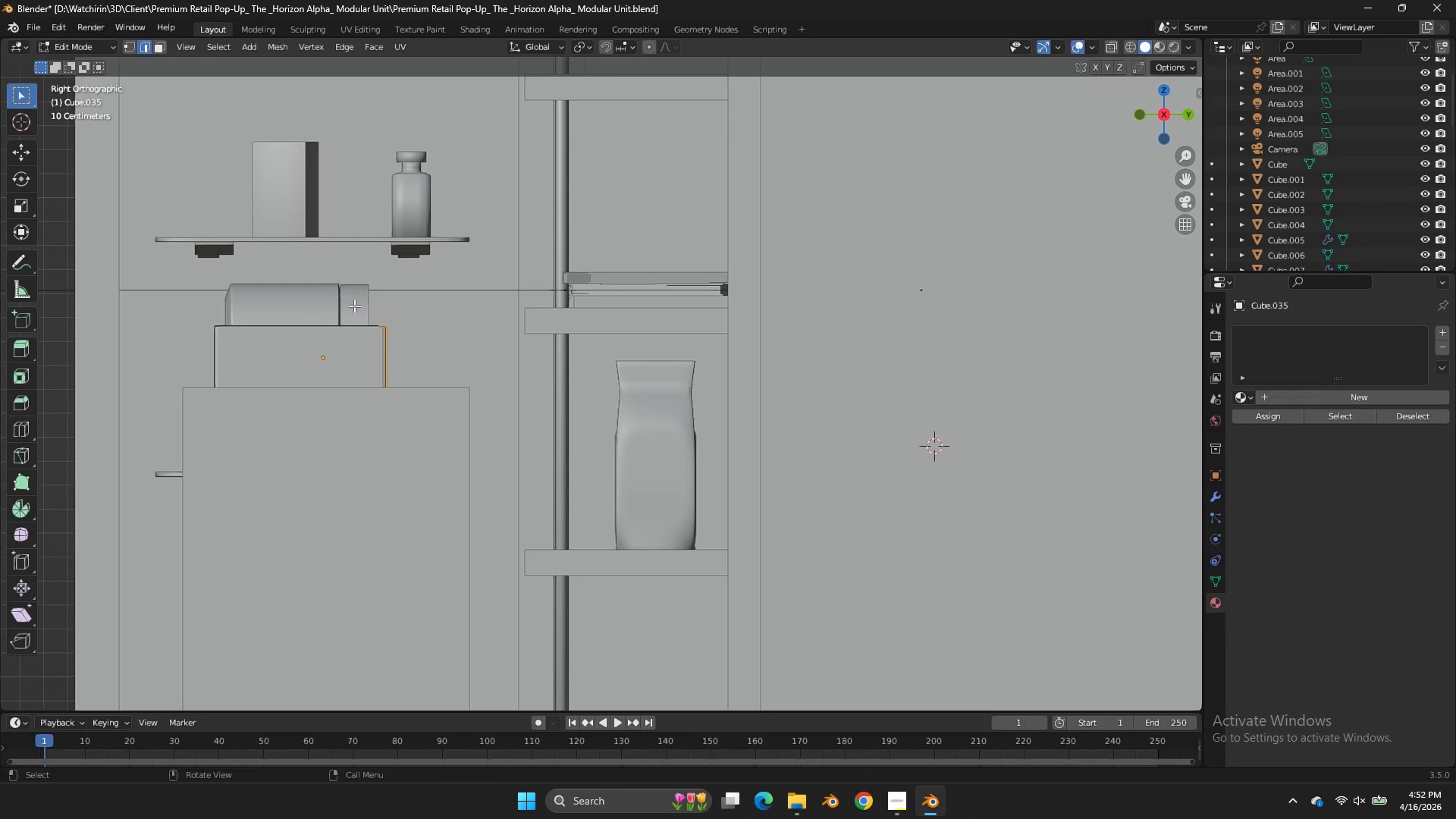 
key(Tab)
 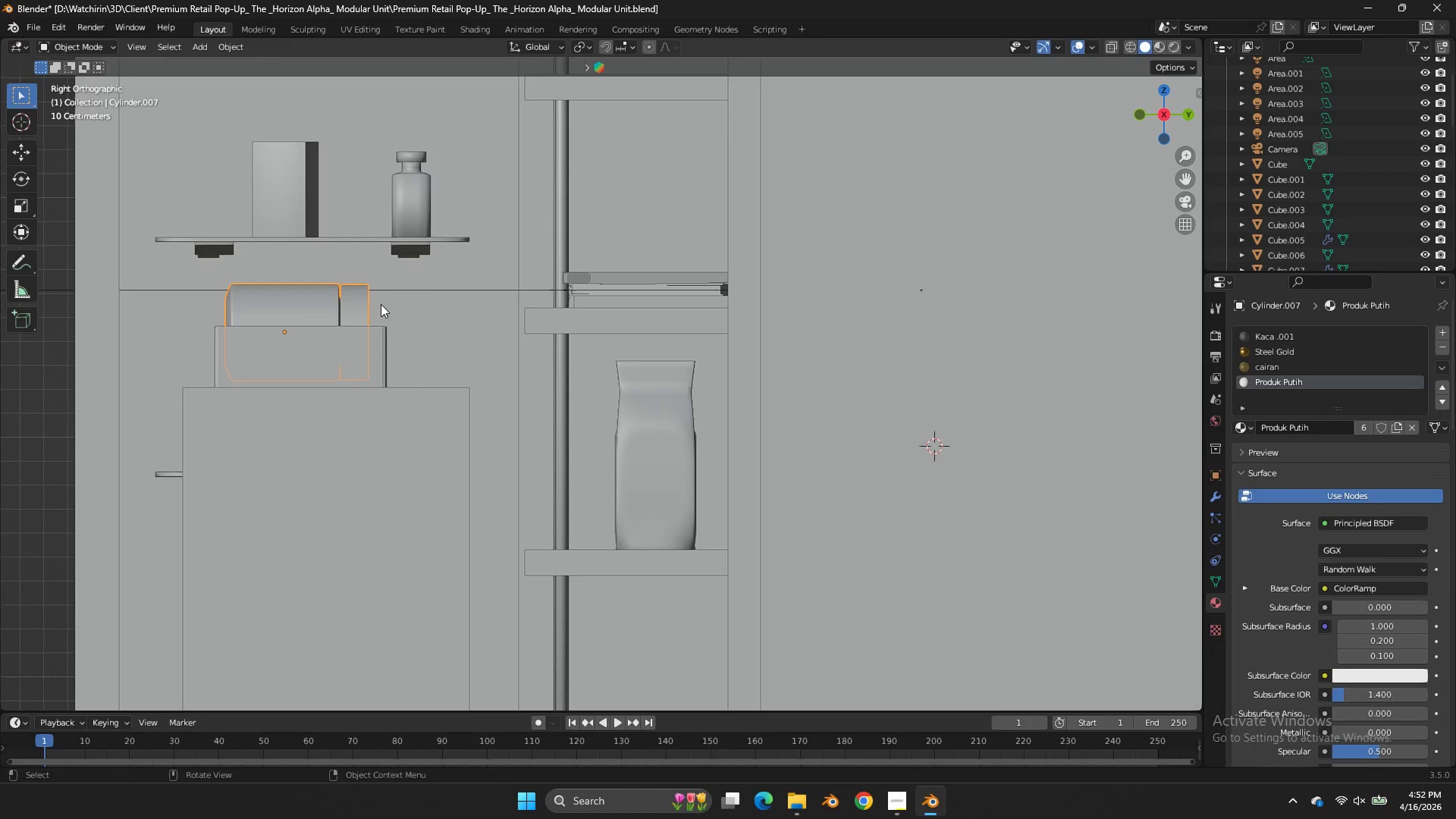 
key(S)
 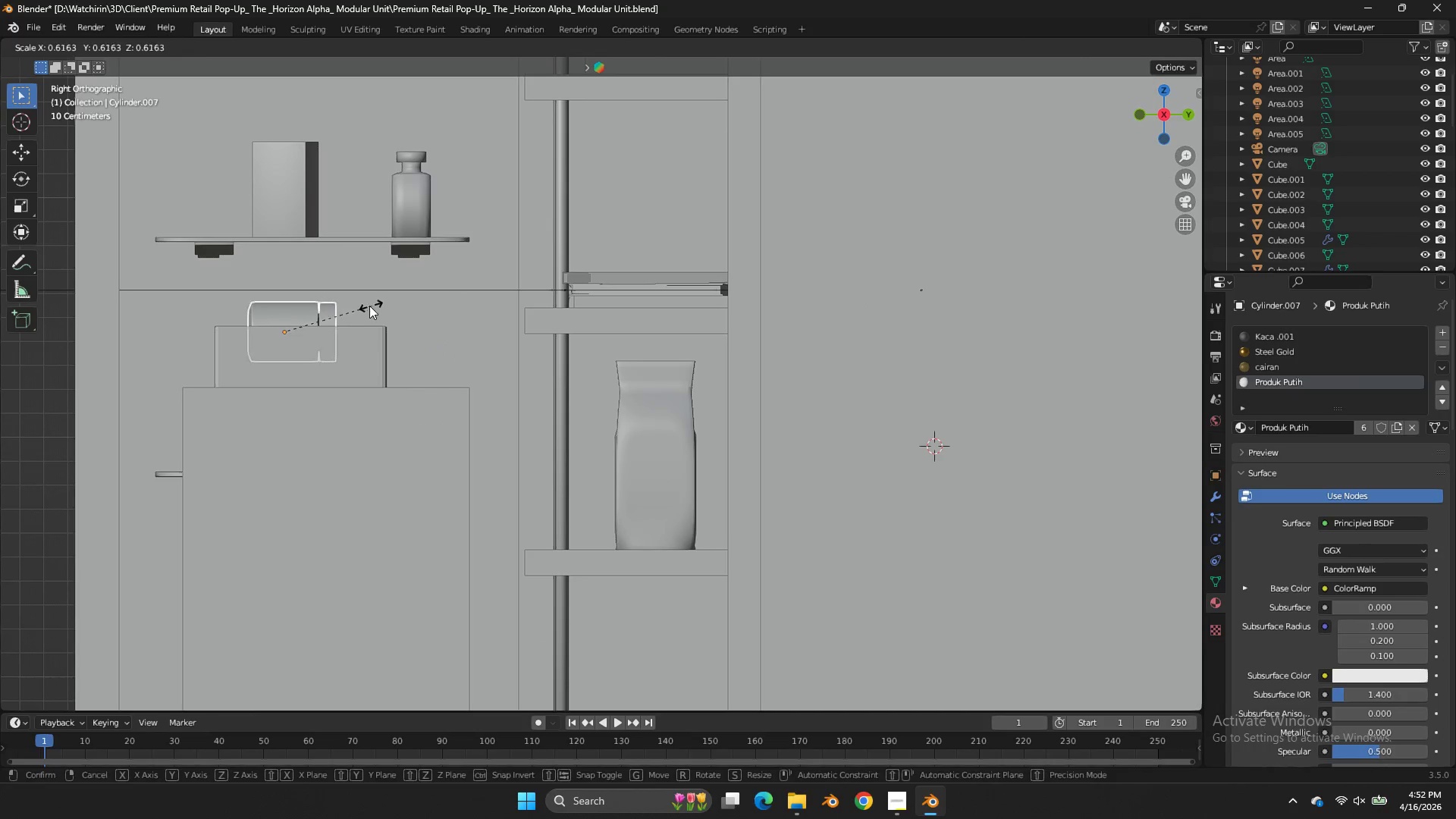 
left_click([368, 306])
 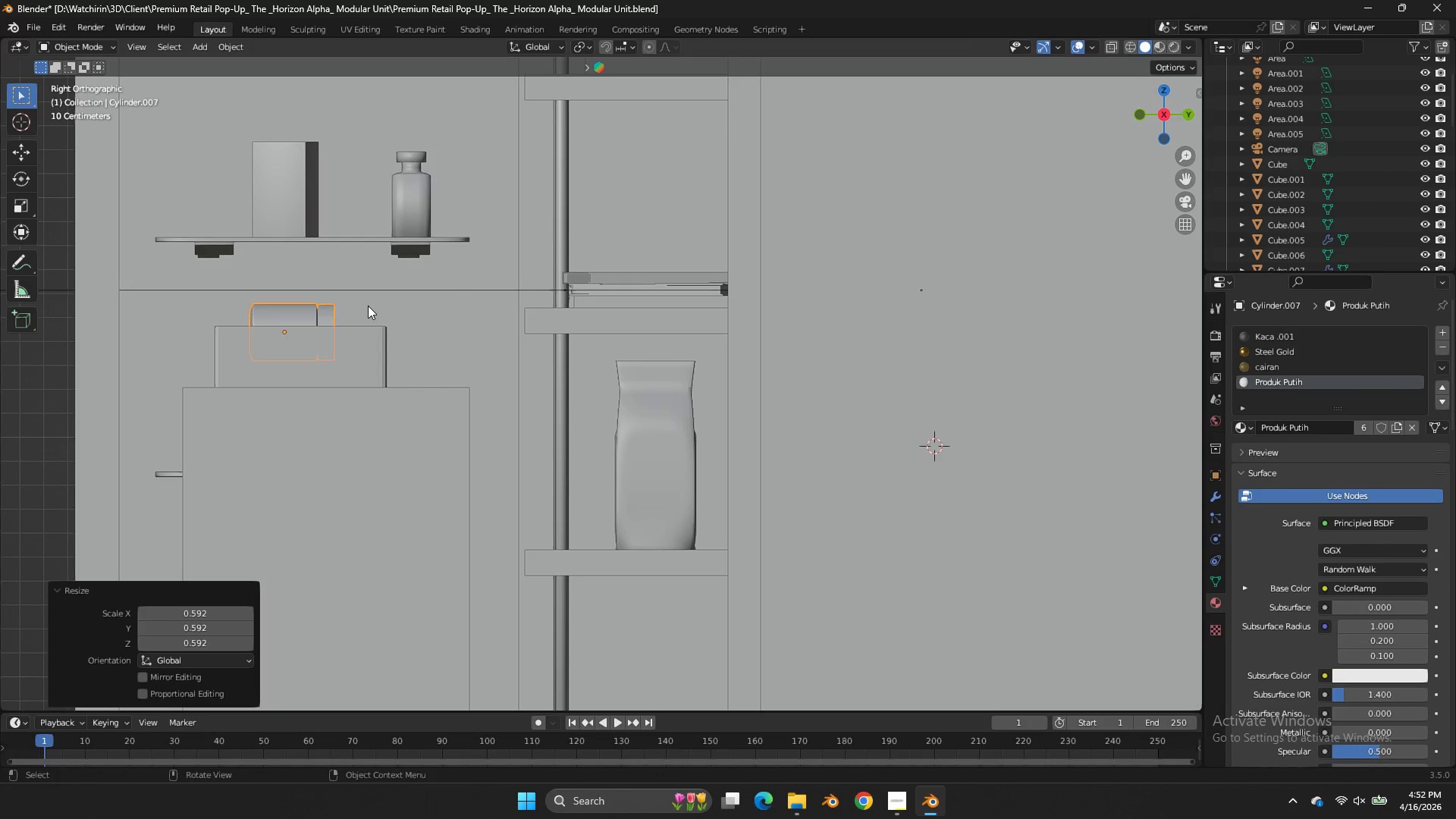 
type(gz)
 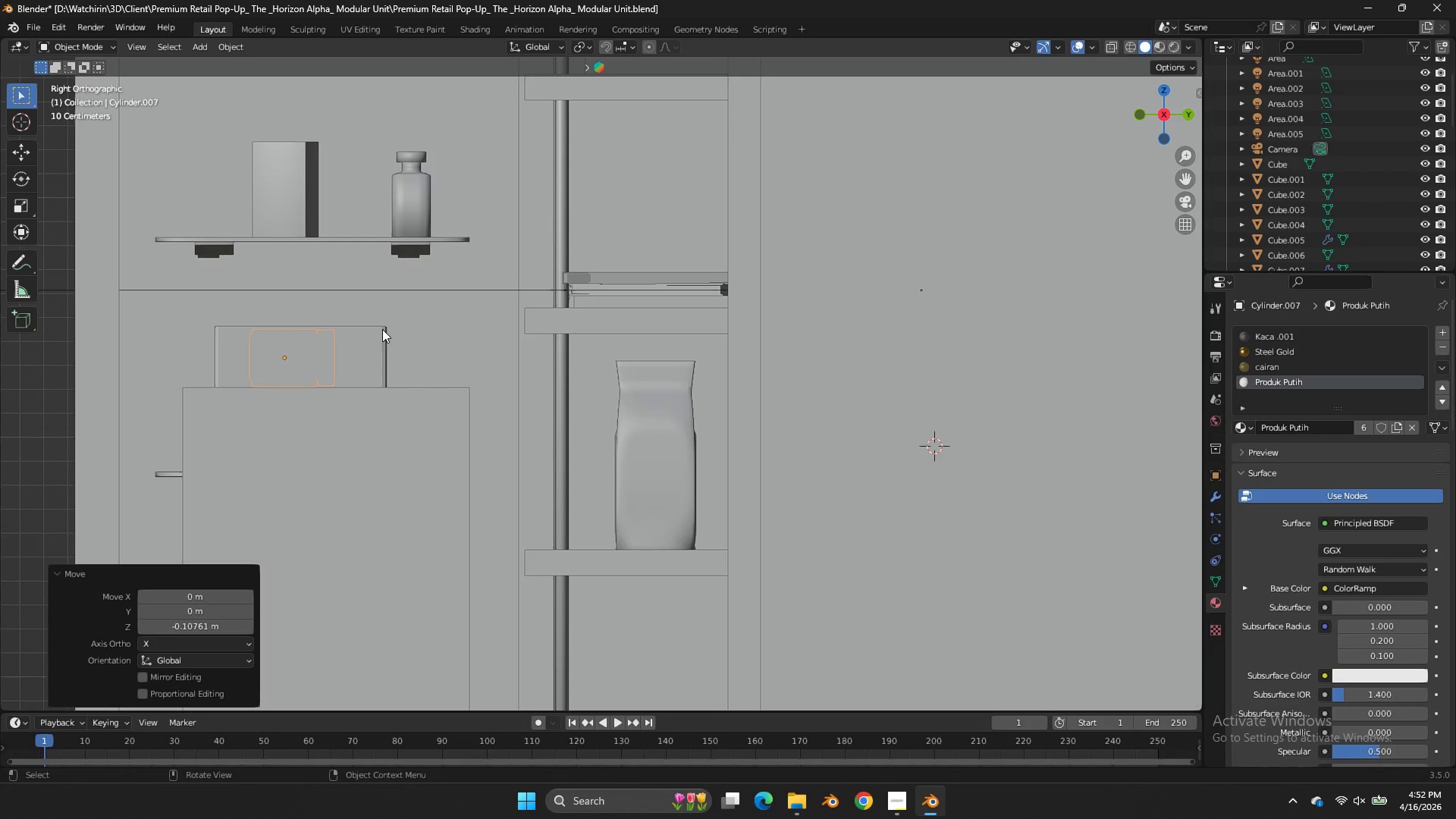 
type(gy)
 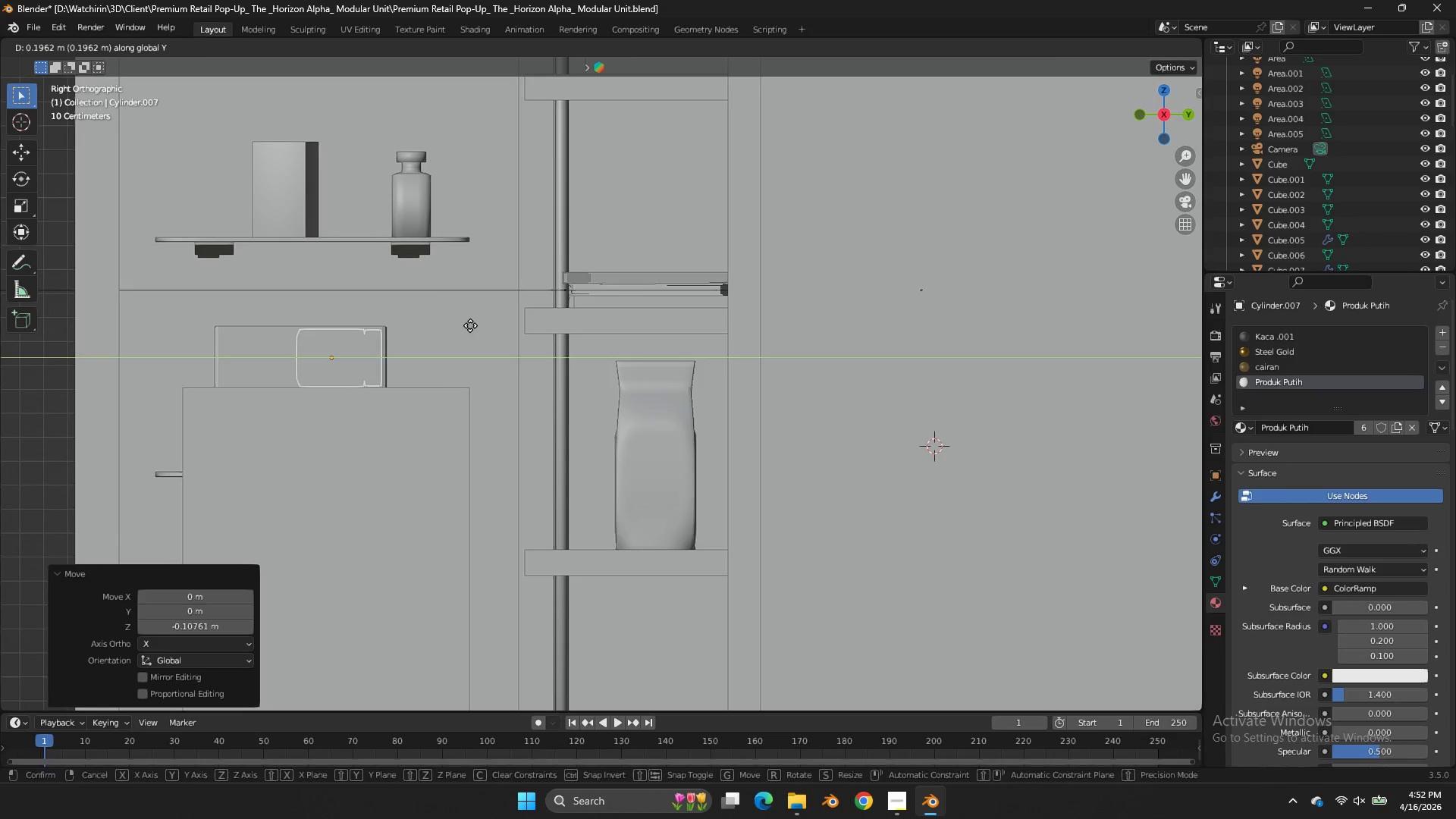 
left_click([470, 325])
 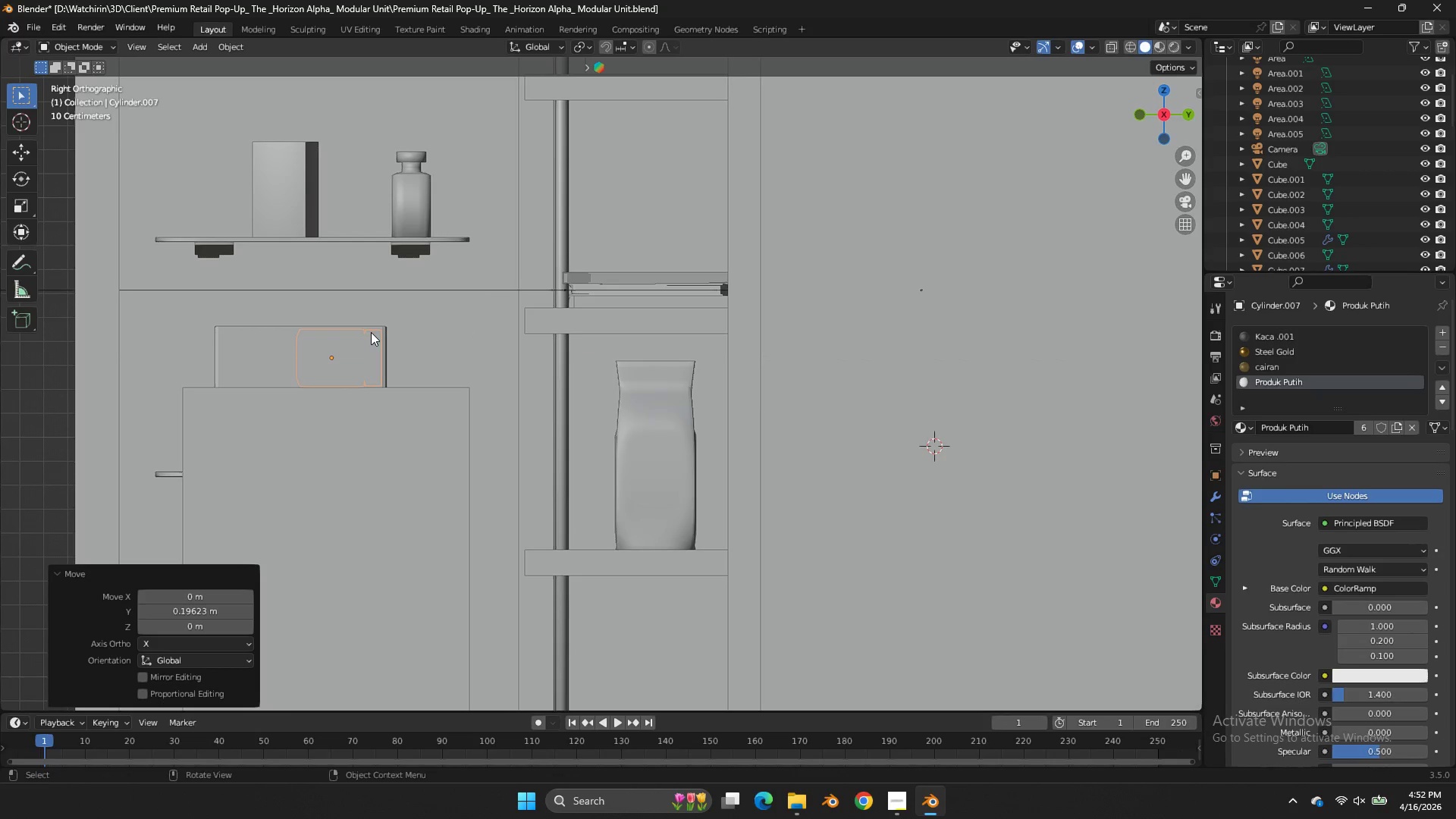 
key(Tab)
 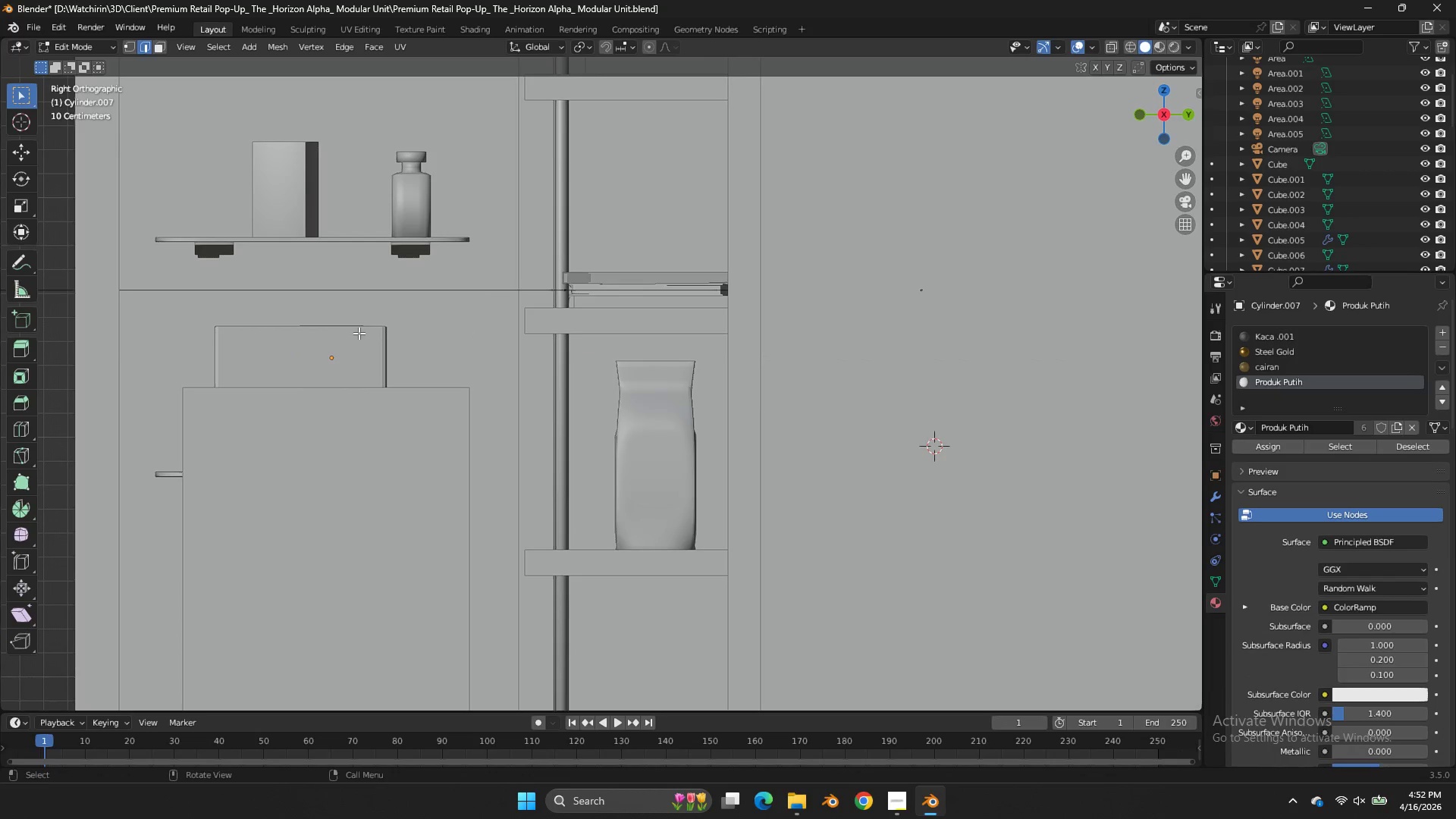 
key(Z)
 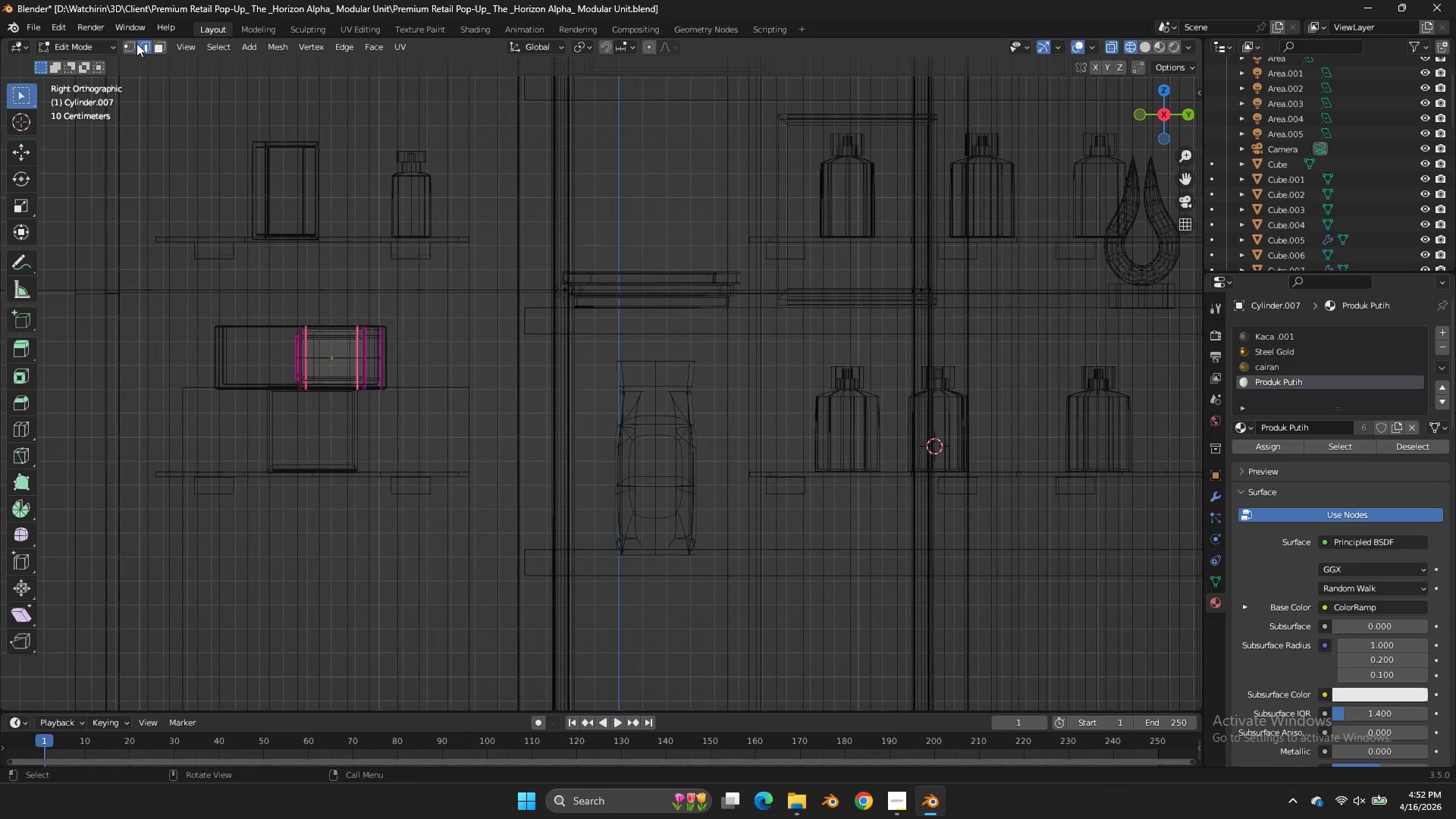 
double_click([129, 39])
 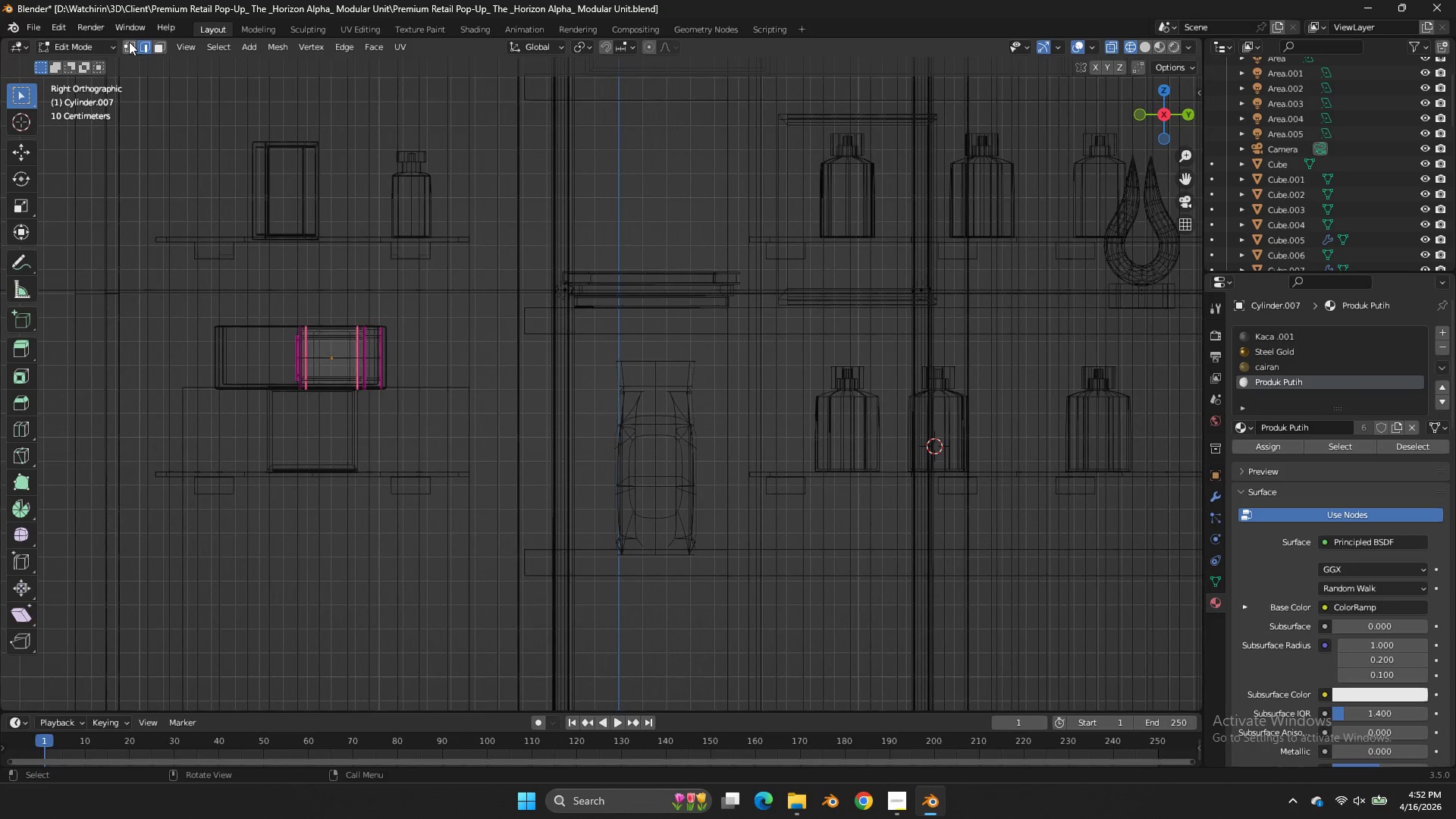 
triple_click([129, 42])
 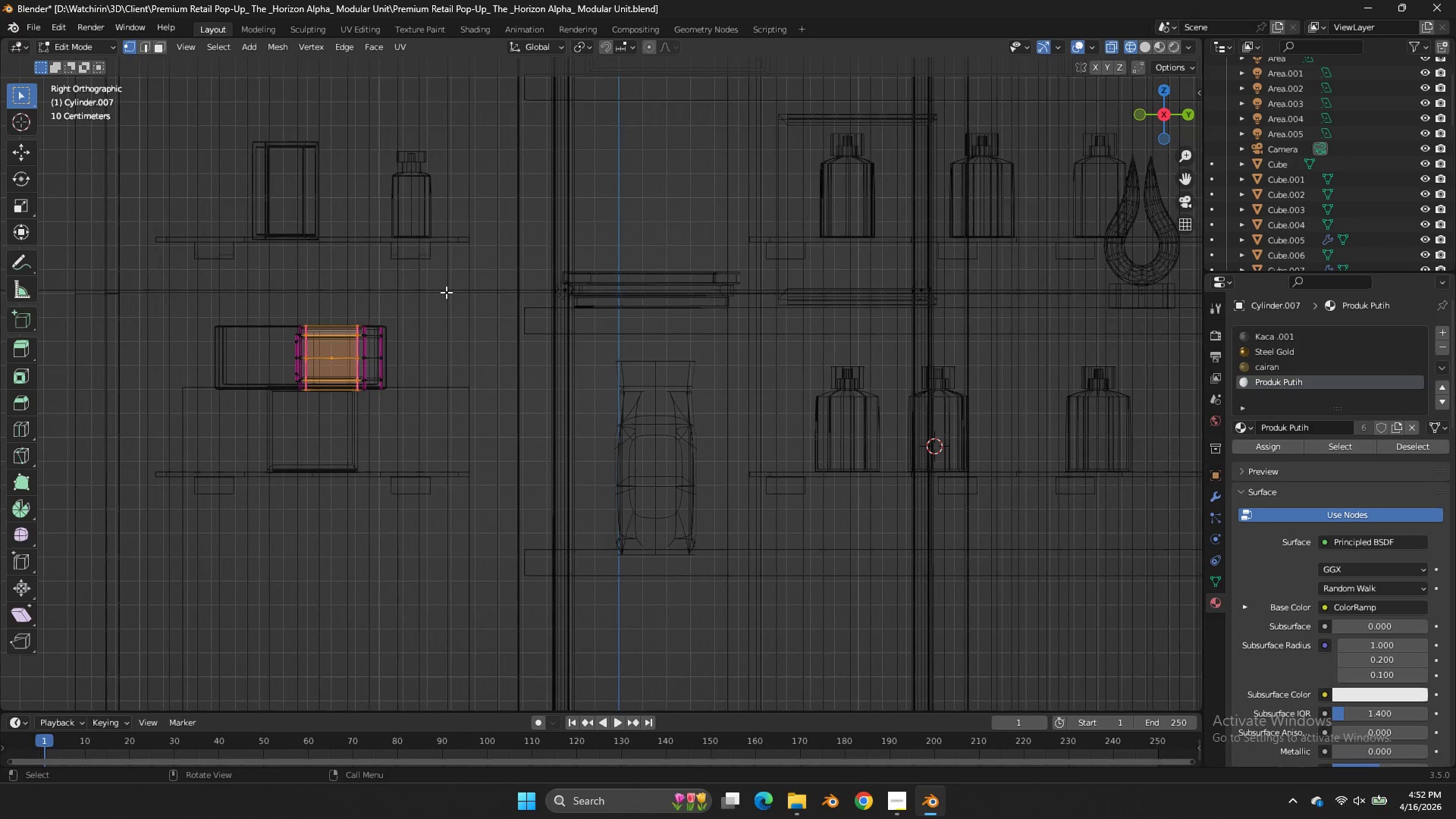 
key(Tab)
type(gy)
 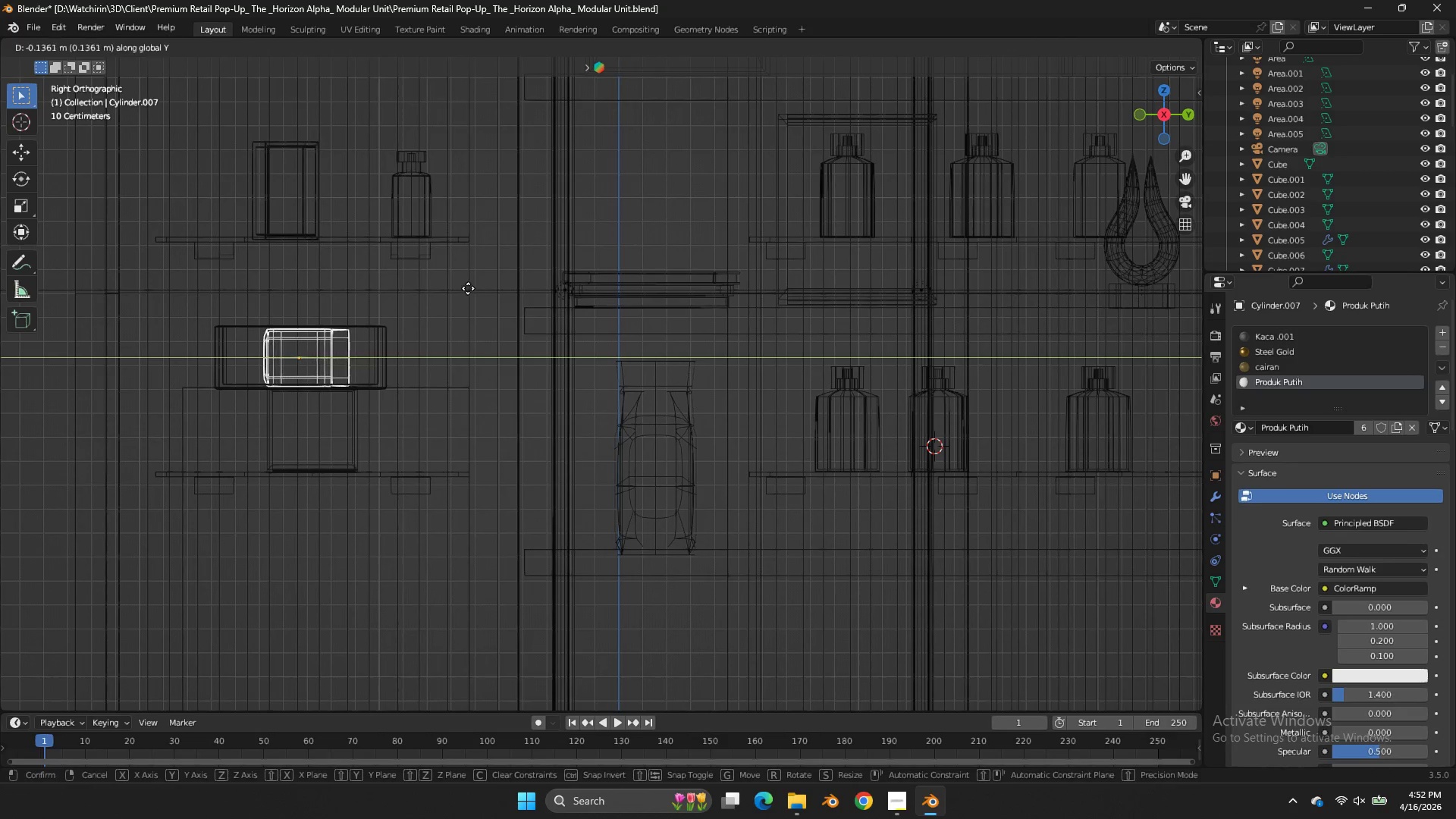 
left_click([468, 288])
 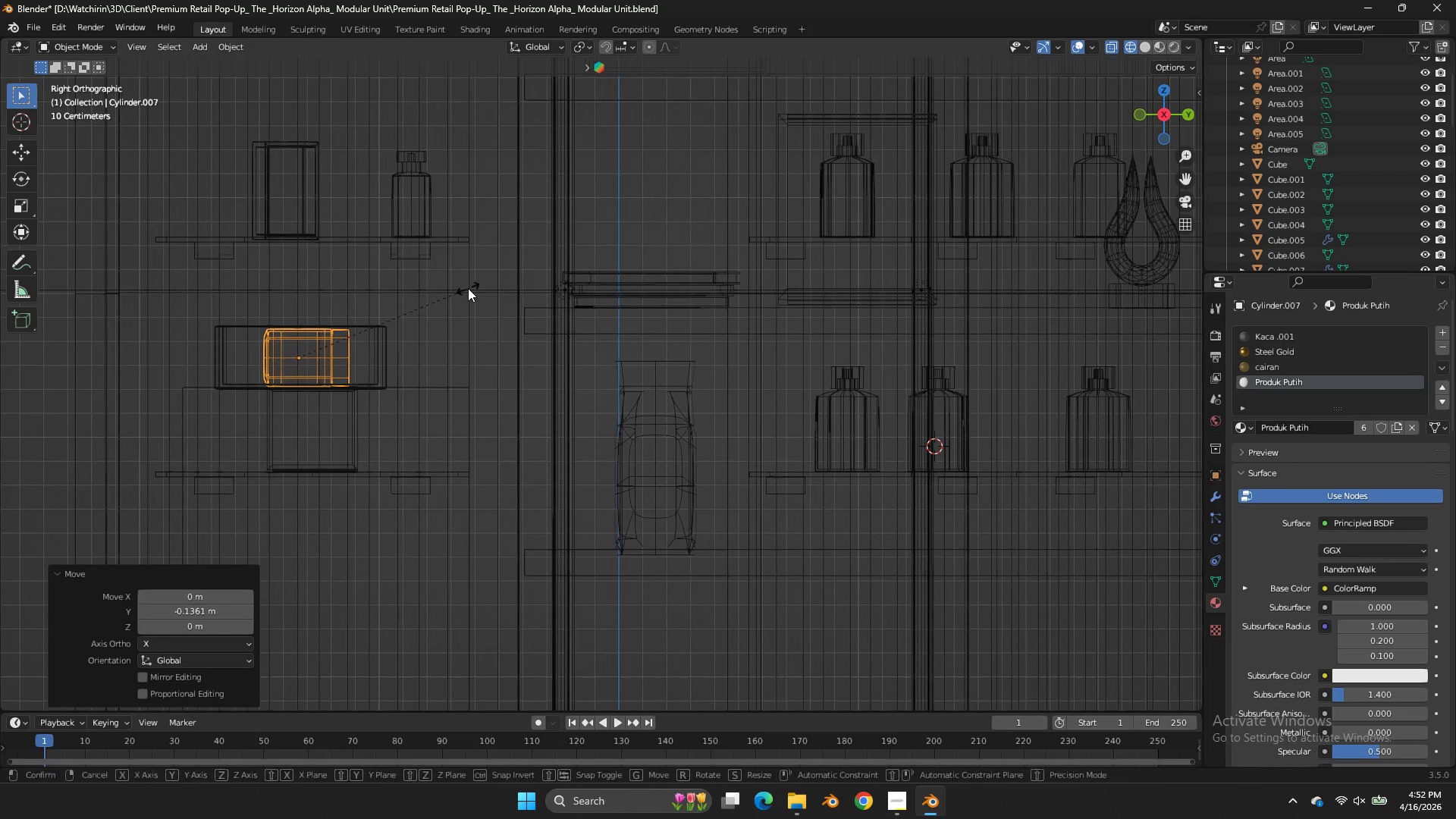 
type(sy)
 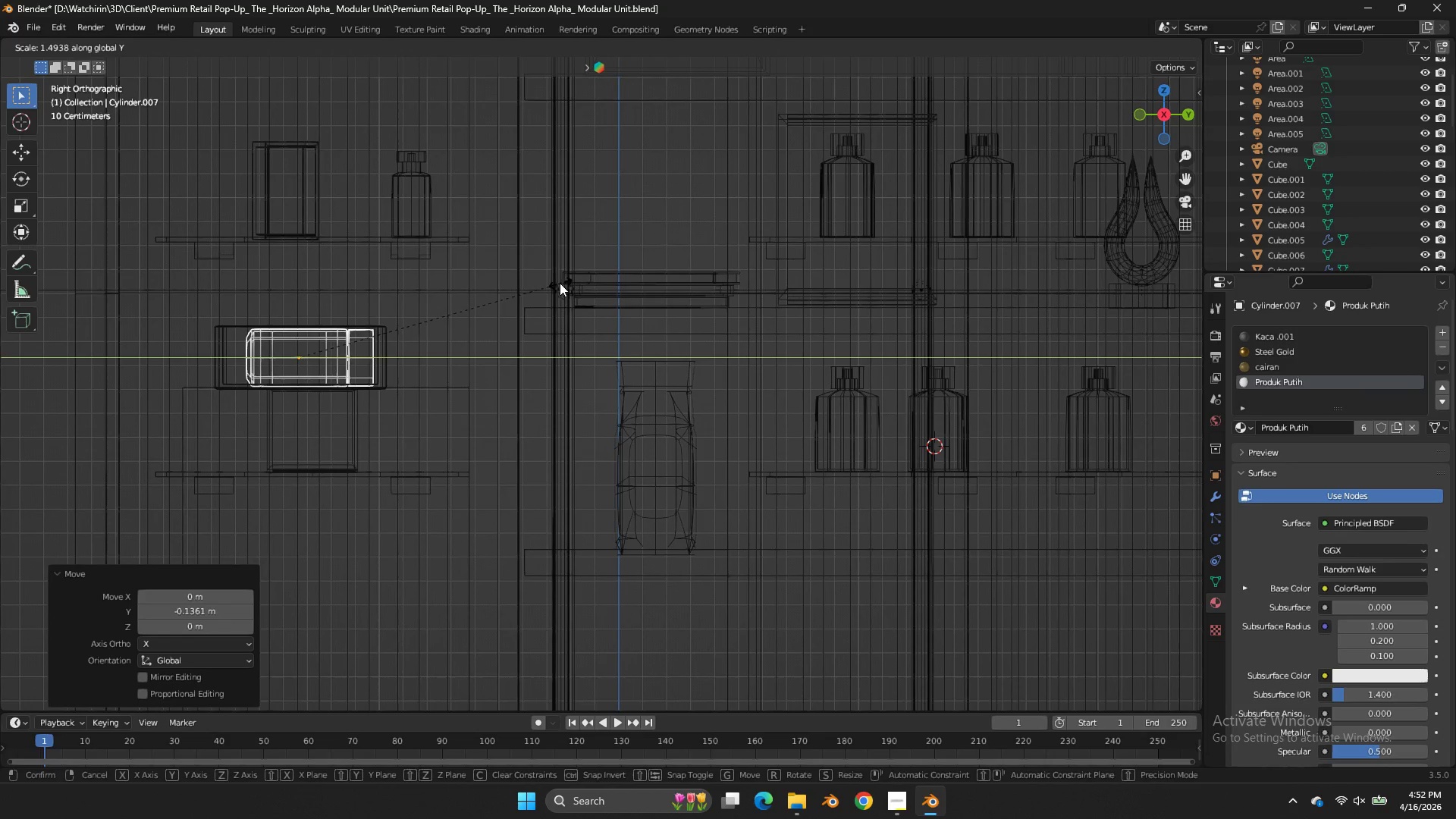 
left_click([546, 282])
 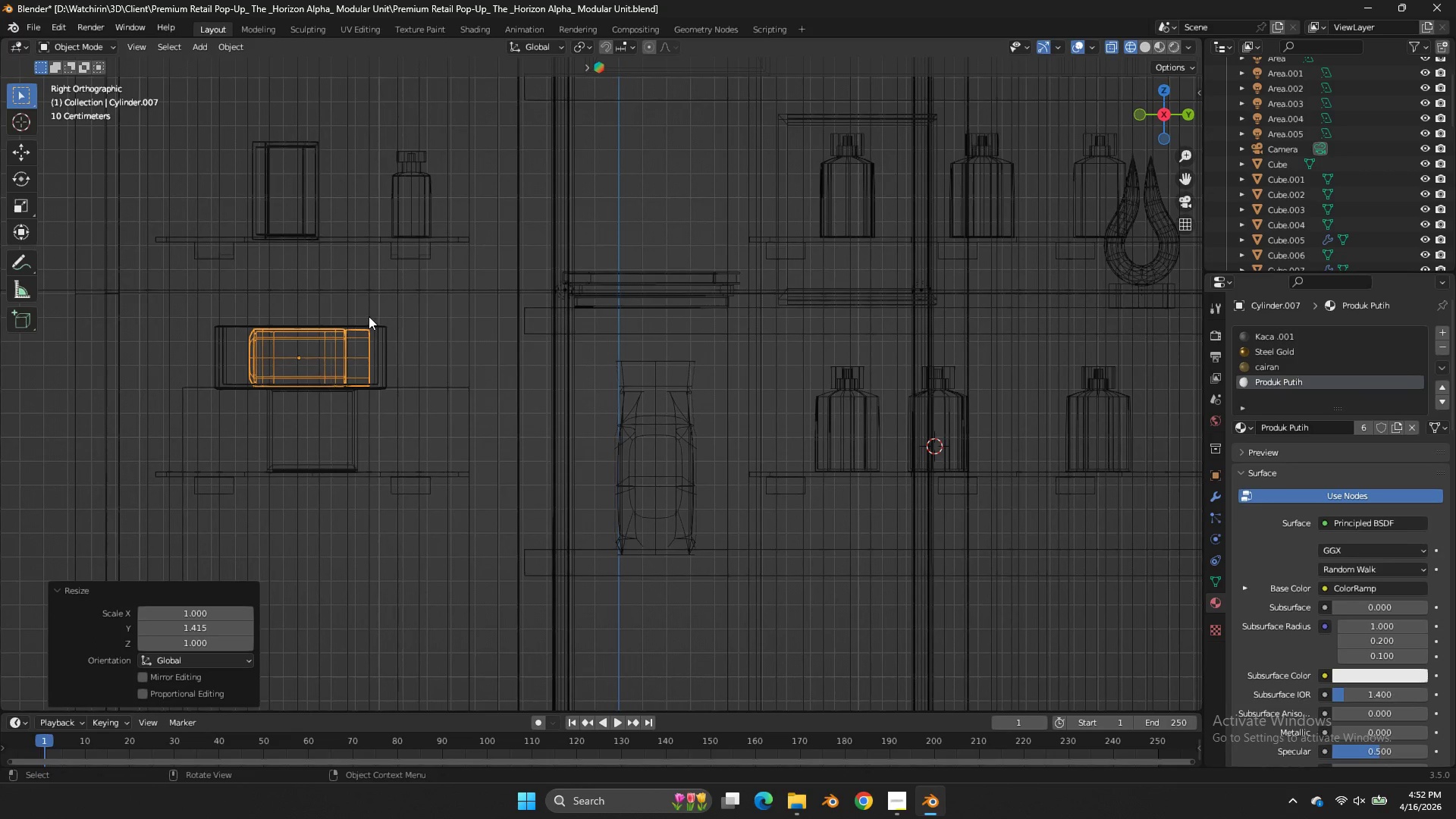 
key(Tab)
 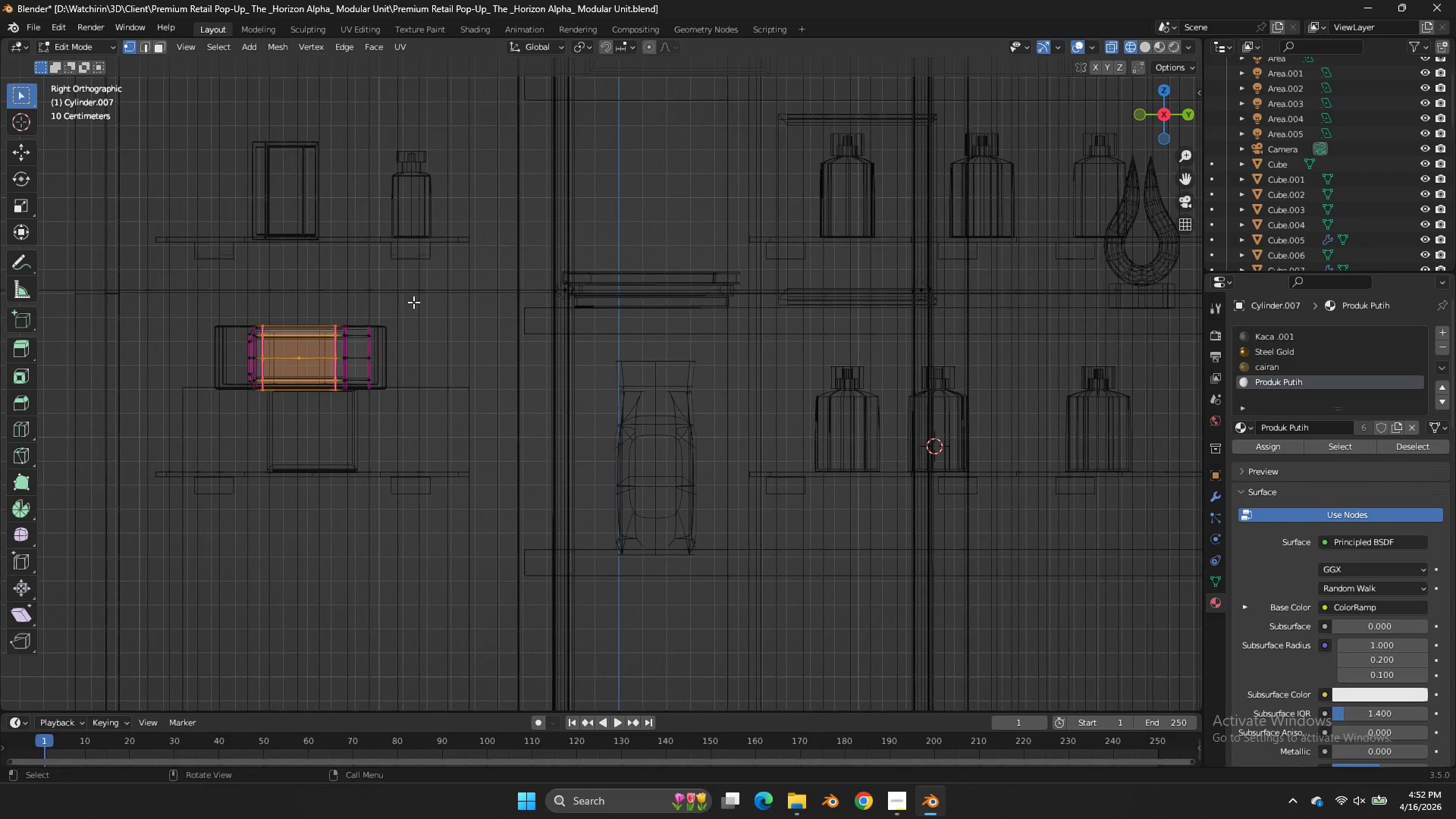 
left_click_drag(start_coordinate=[416, 302], to_coordinate=[323, 436])
 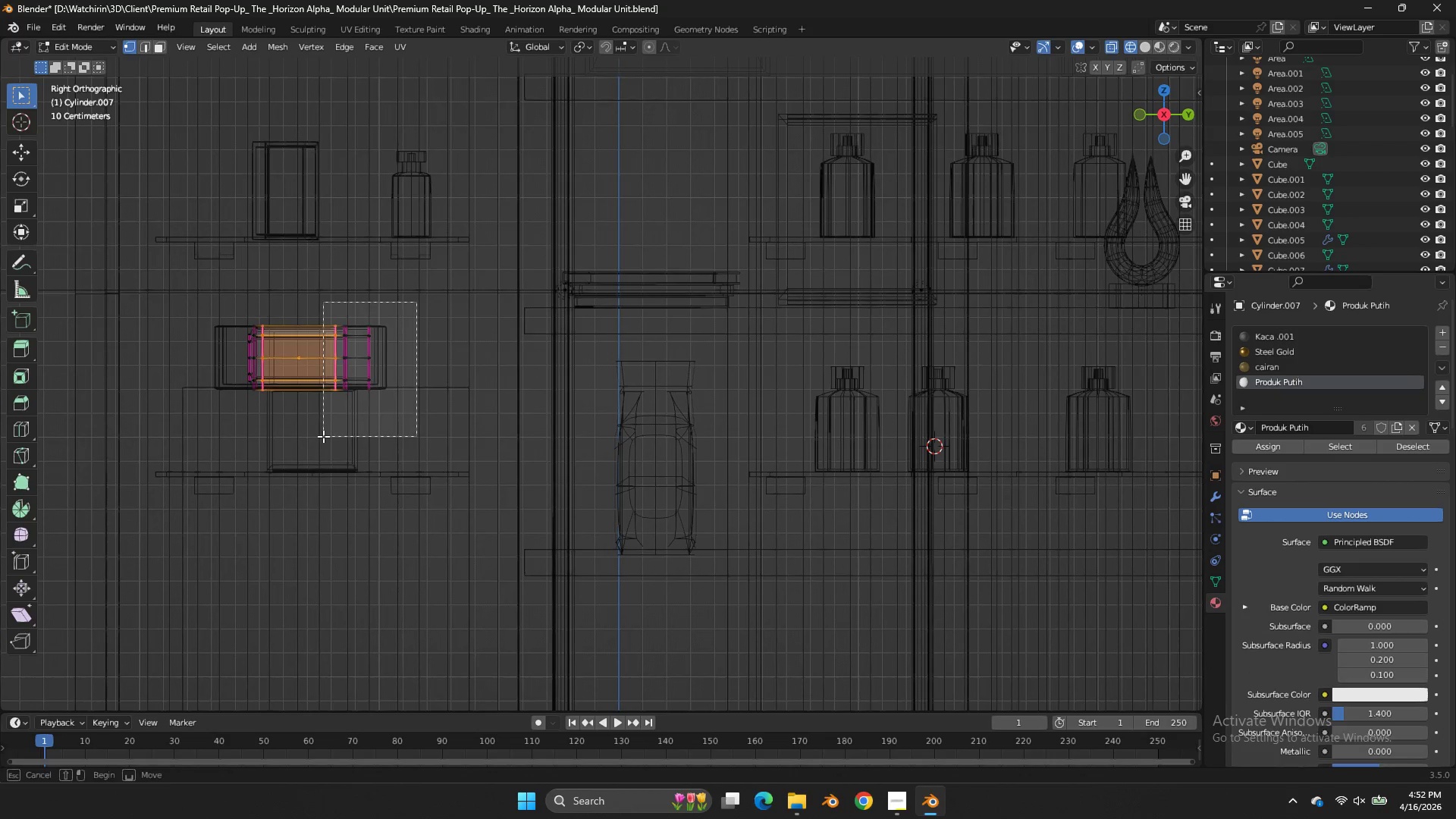 
double_click([323, 436])
 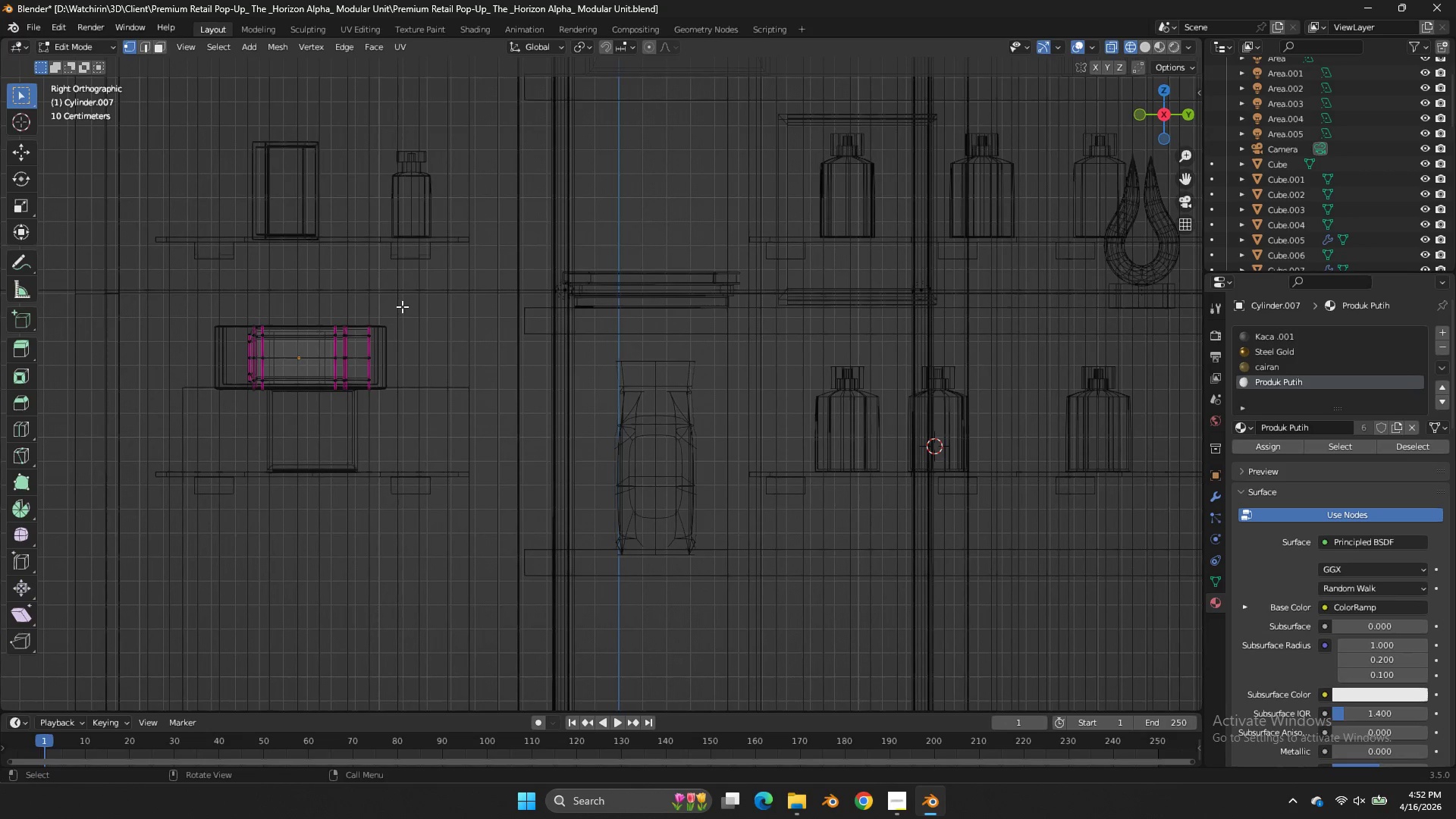 
left_click_drag(start_coordinate=[402, 306], to_coordinate=[306, 443])
 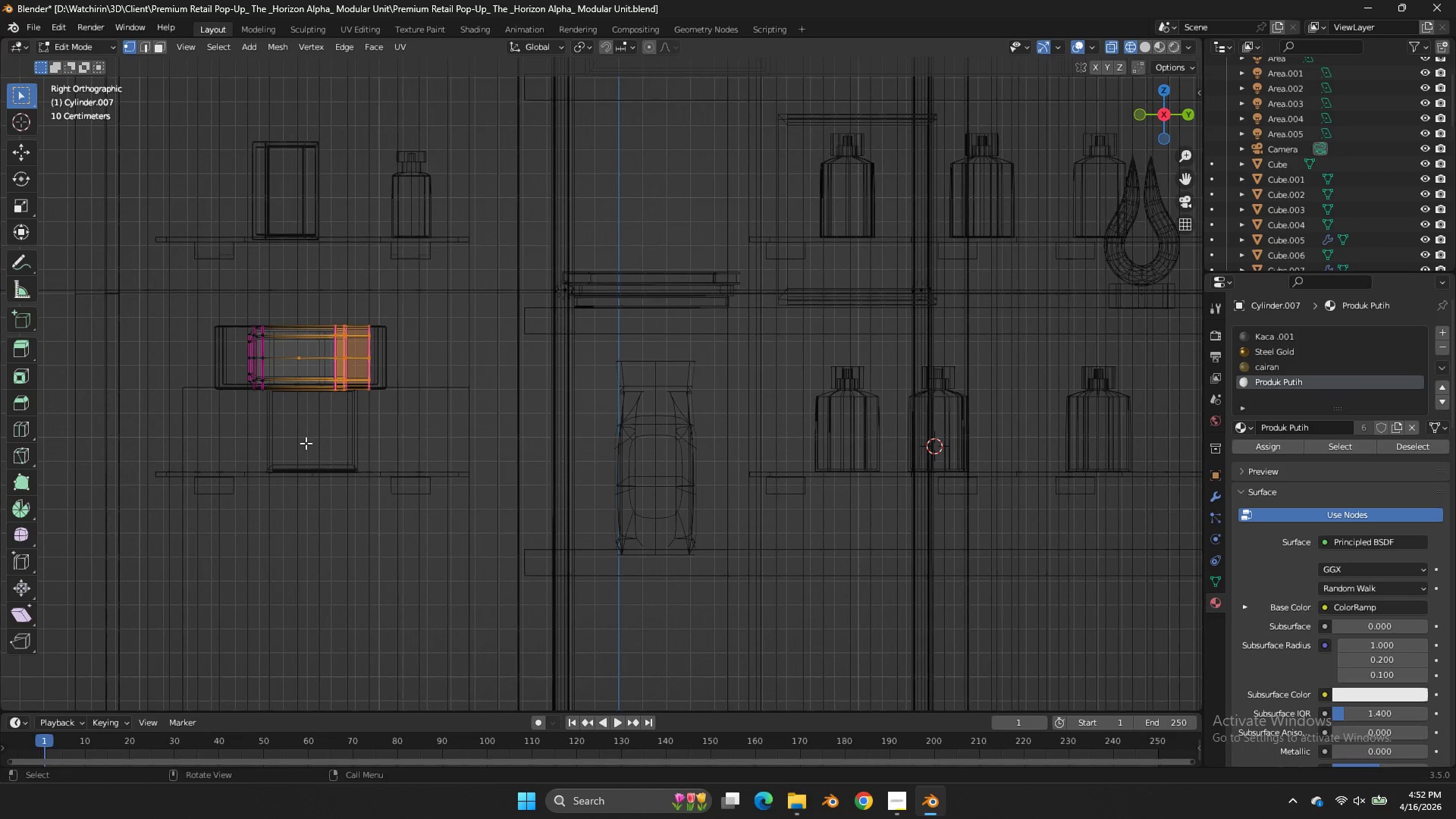 
type(gy)
 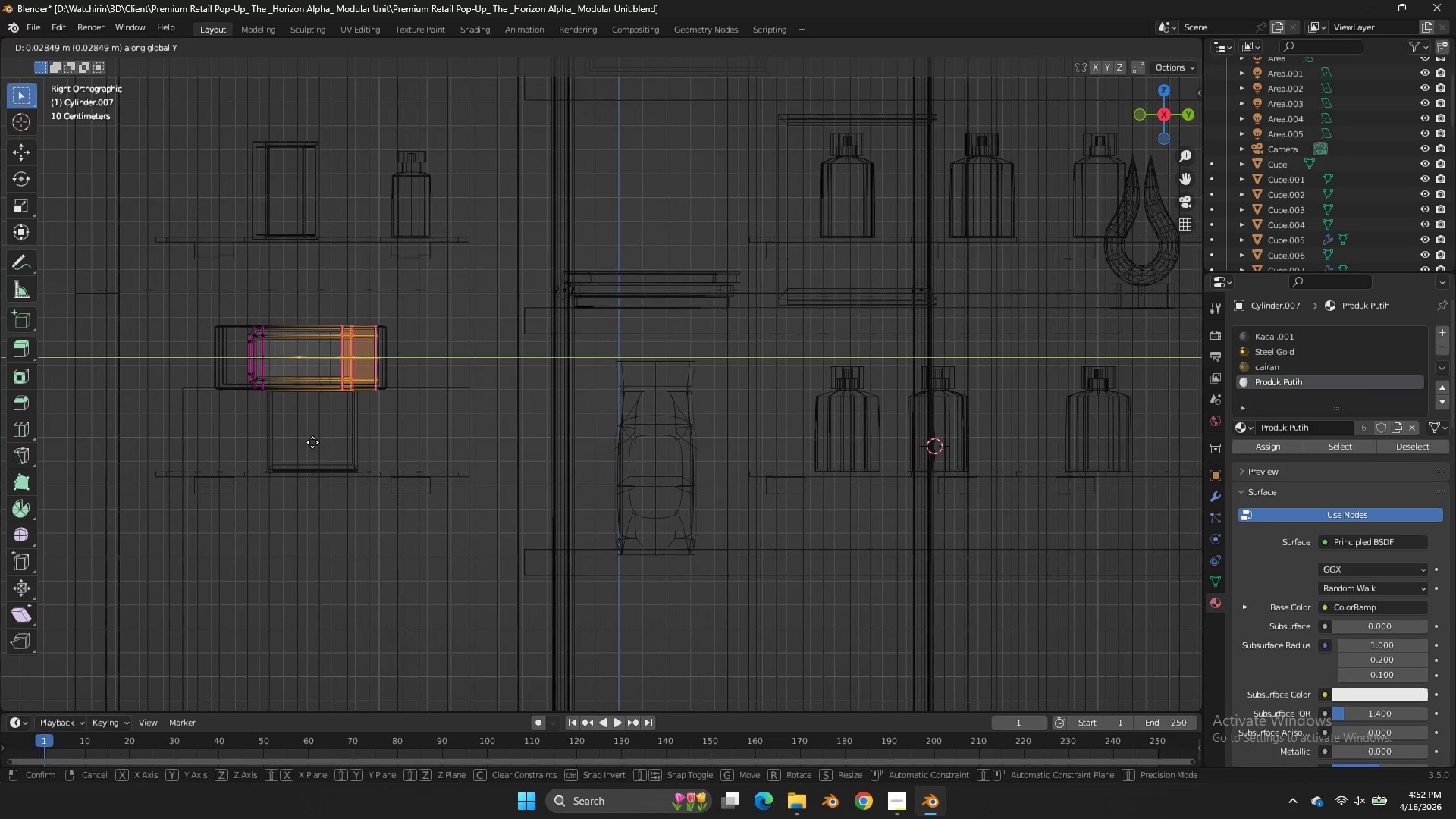 
left_click([312, 442])
 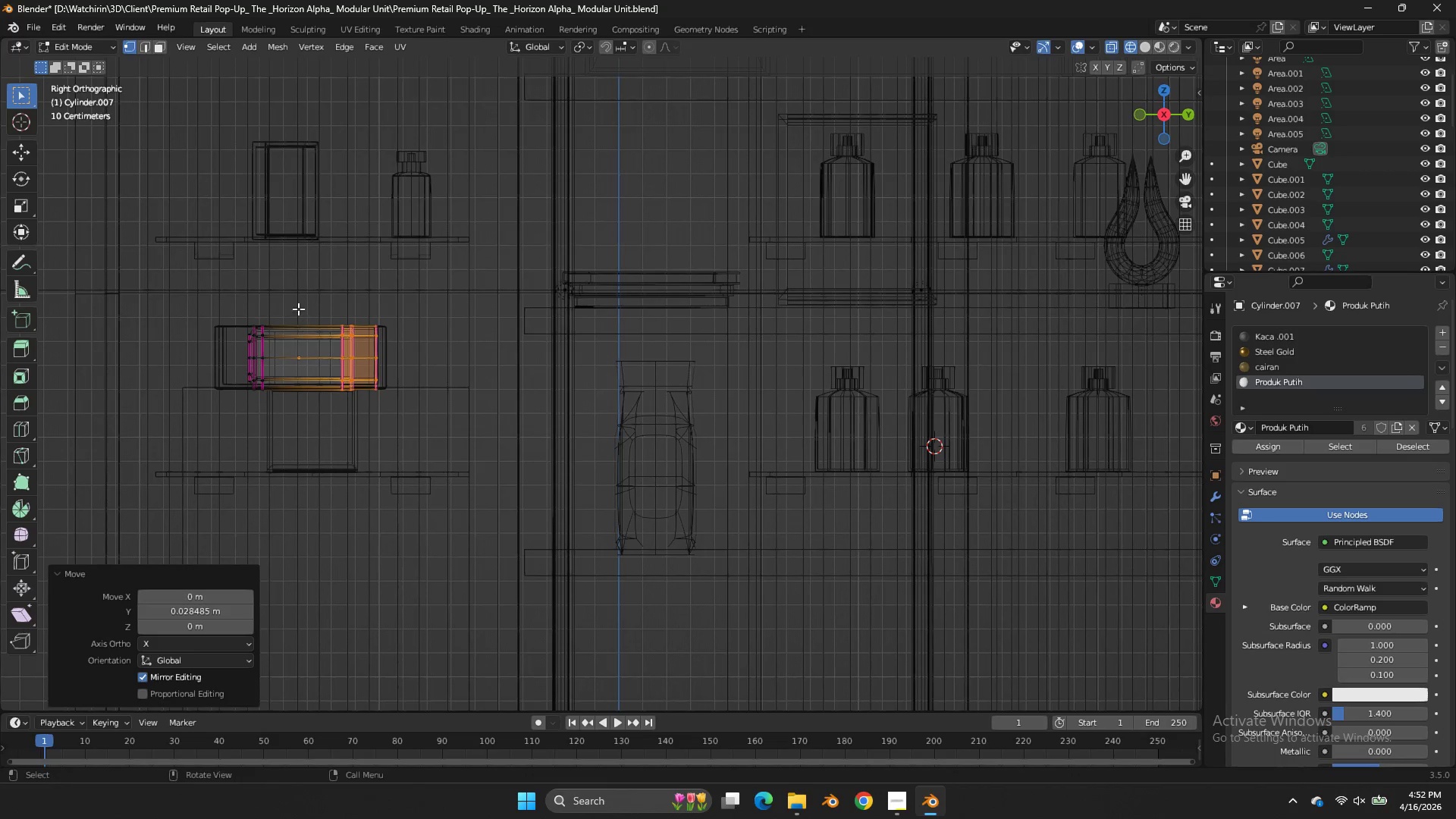 
left_click_drag(start_coordinate=[298, 309], to_coordinate=[192, 433])
 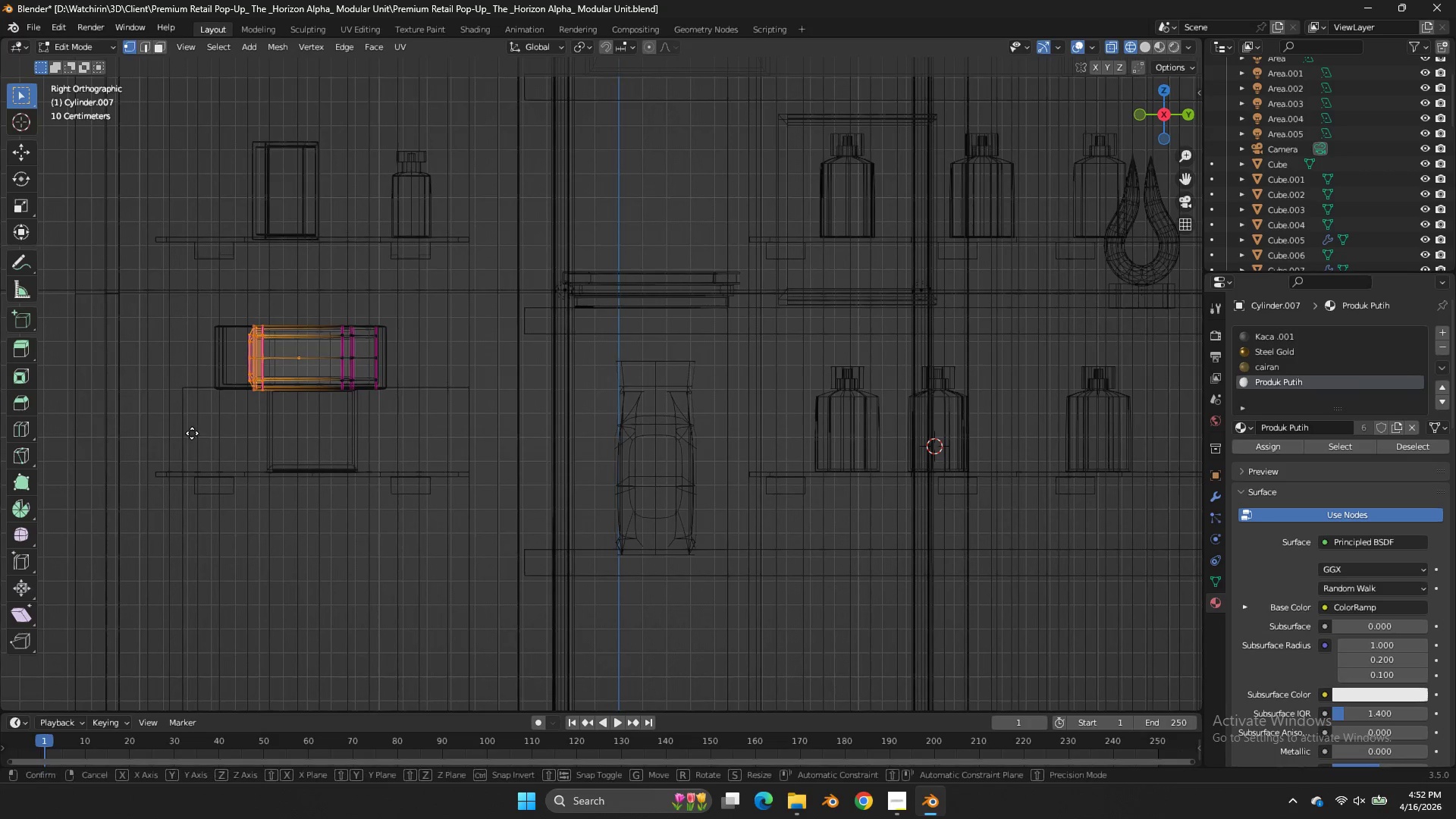 
type(gy)
 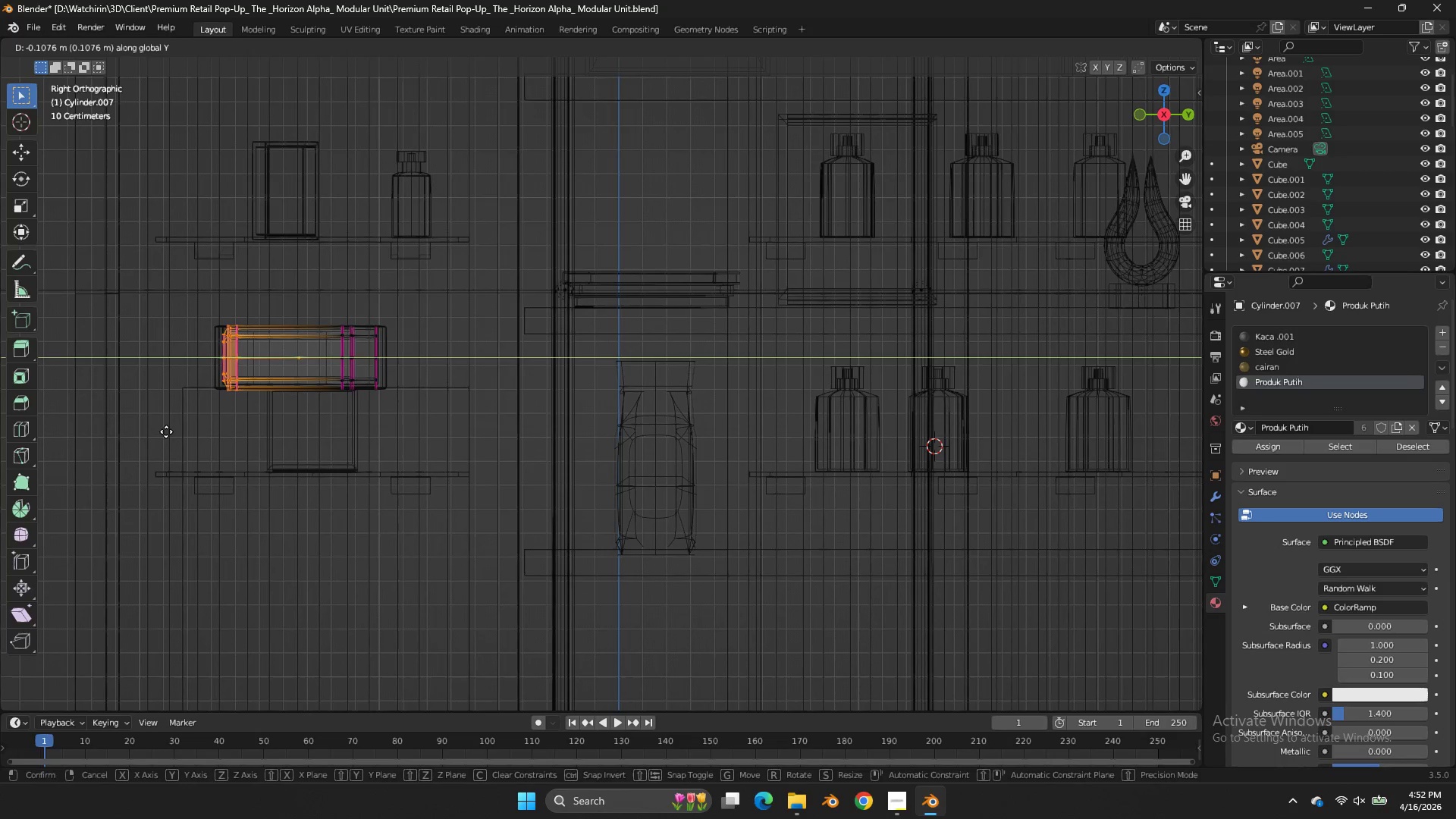 
left_click([166, 431])
 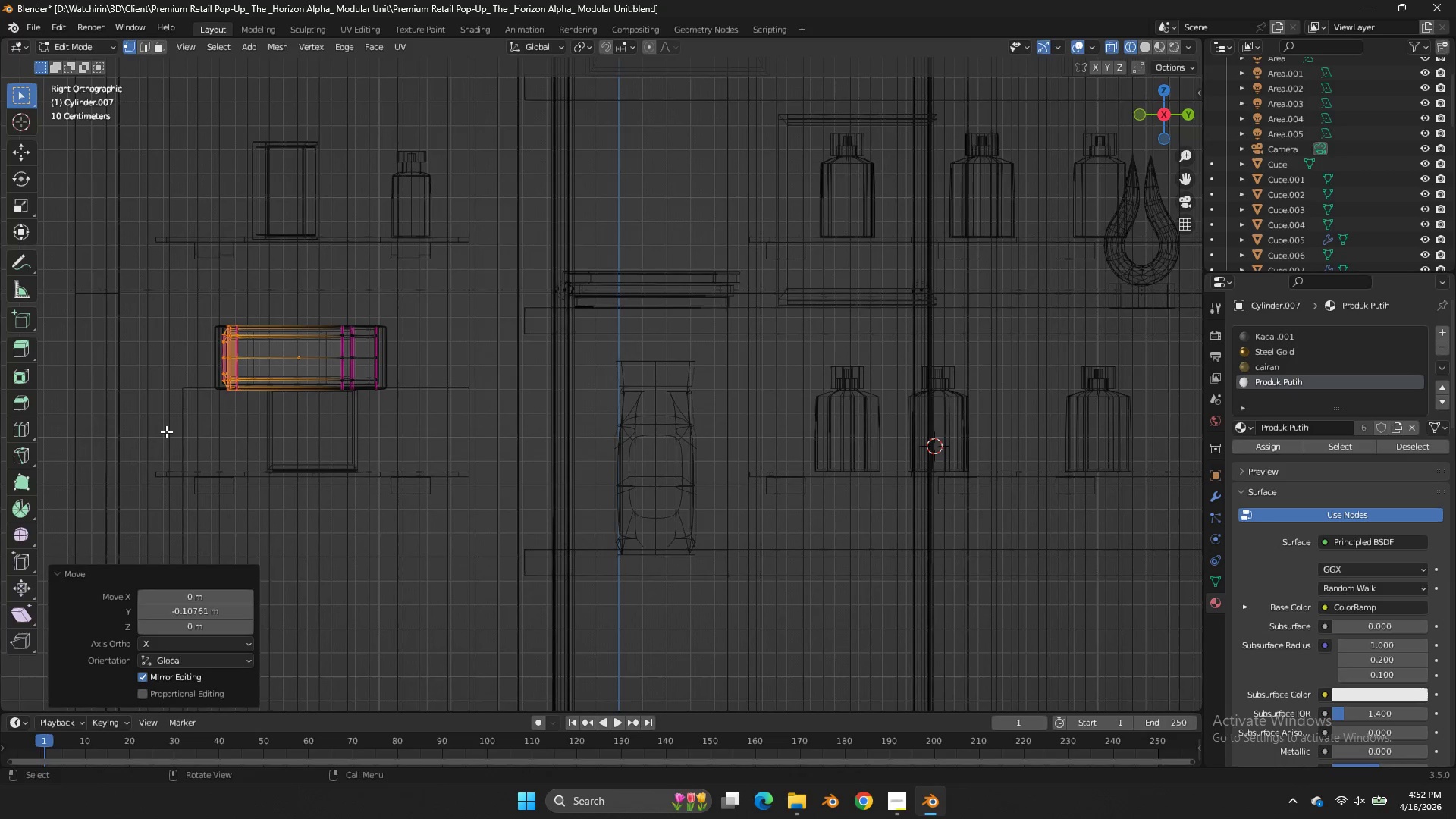 
key(Control+ControlLeft)
 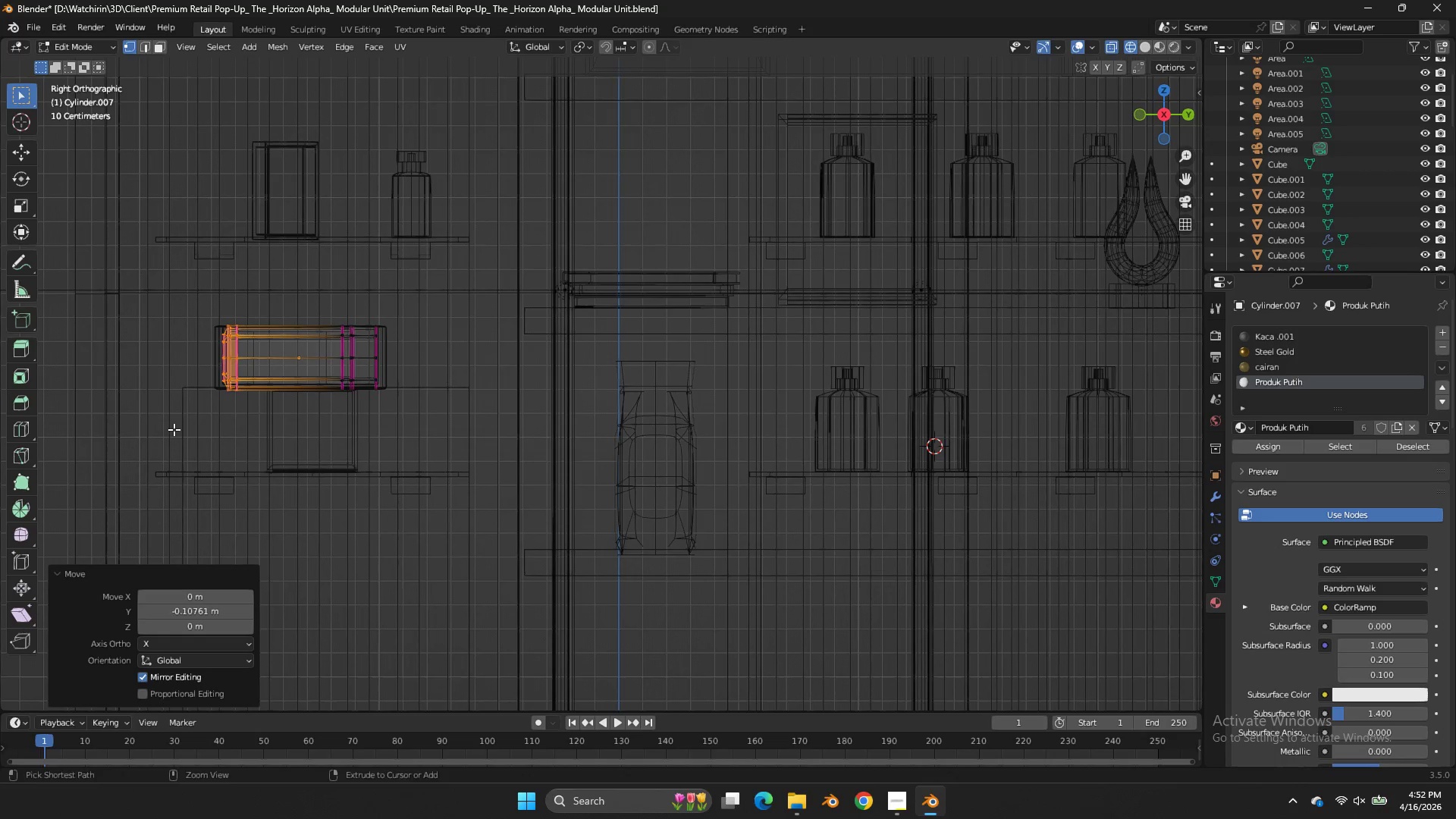 
key(Control+S)
 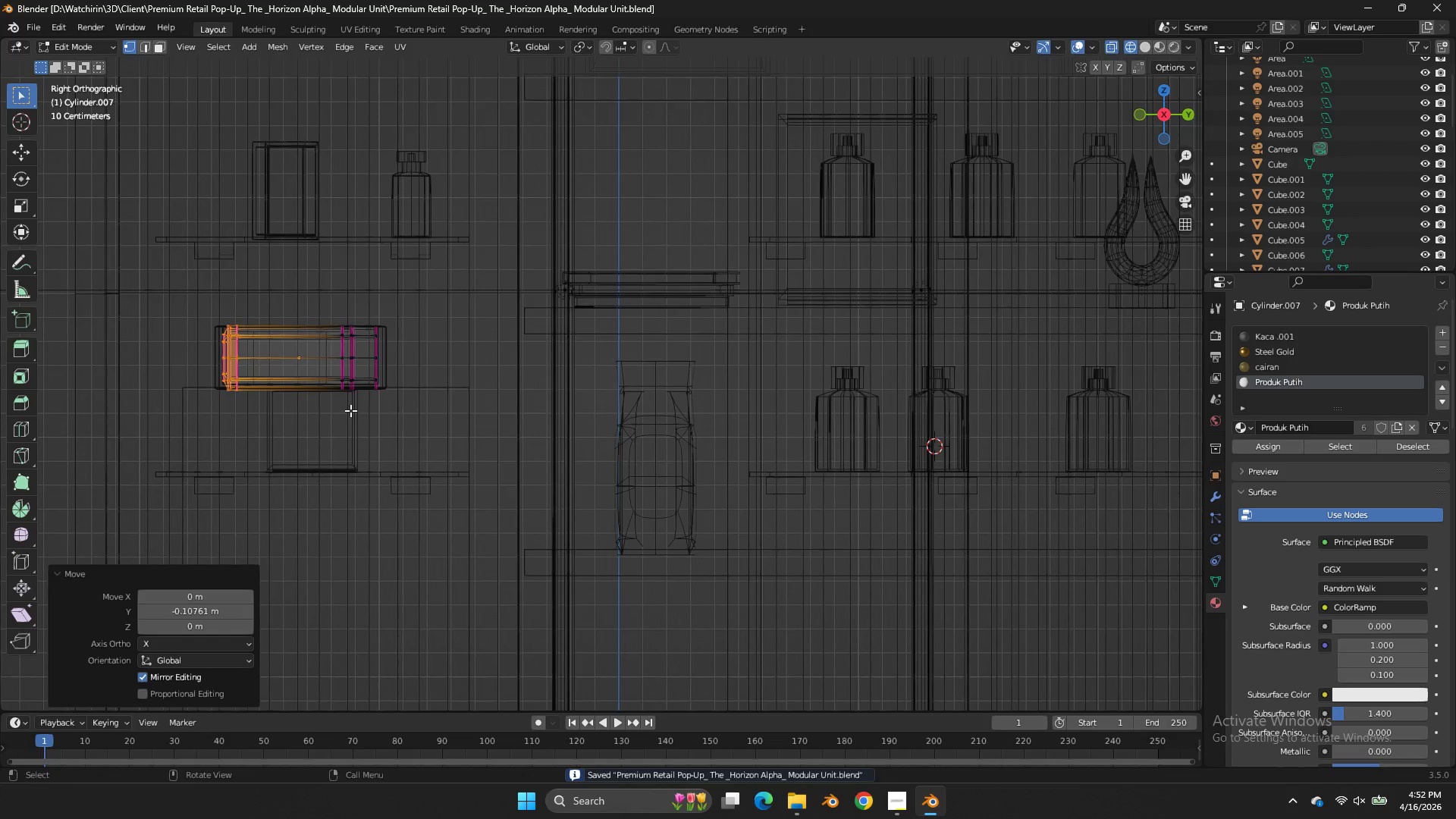 
key(Z)
 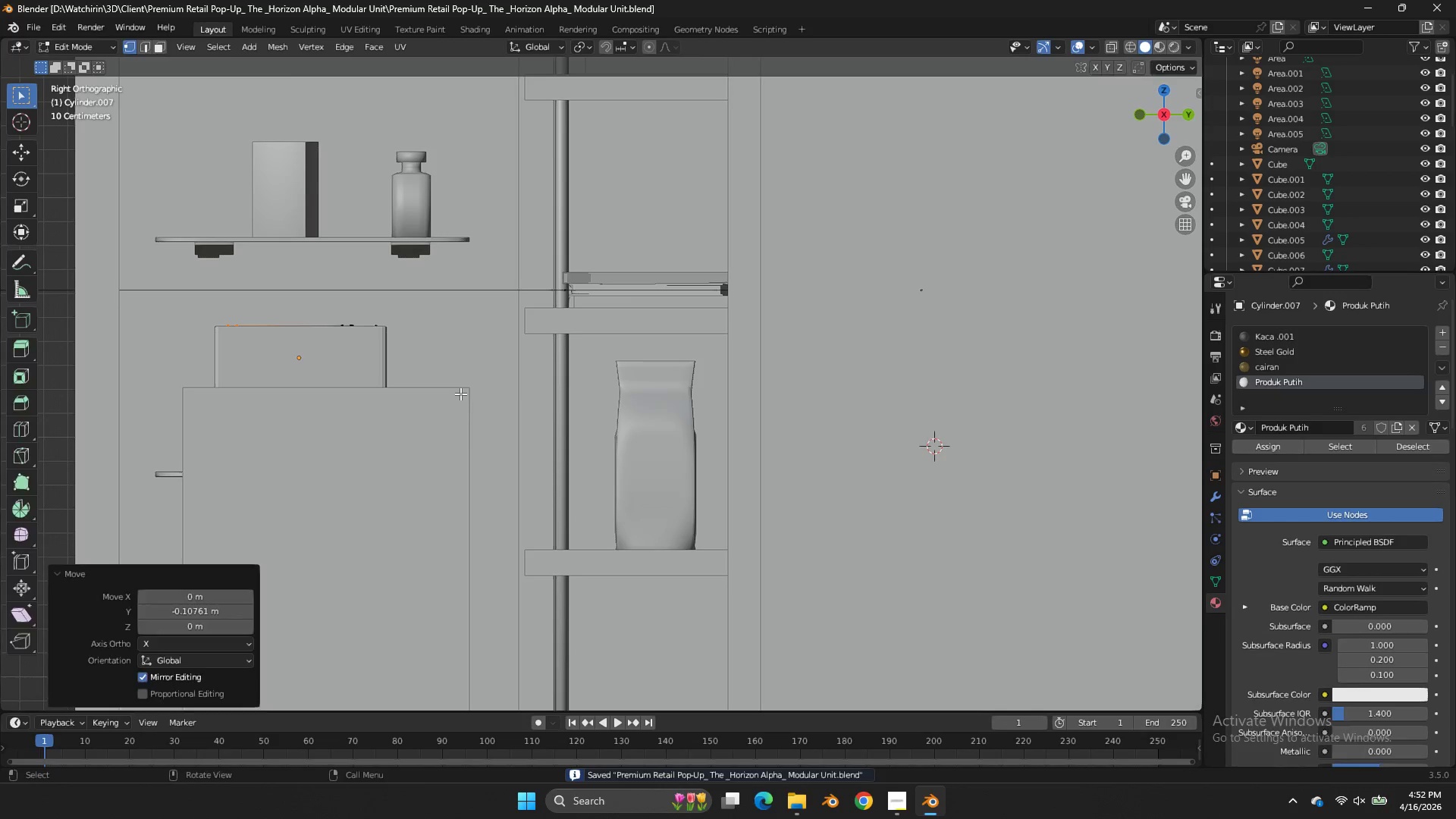 
key(Tab)
 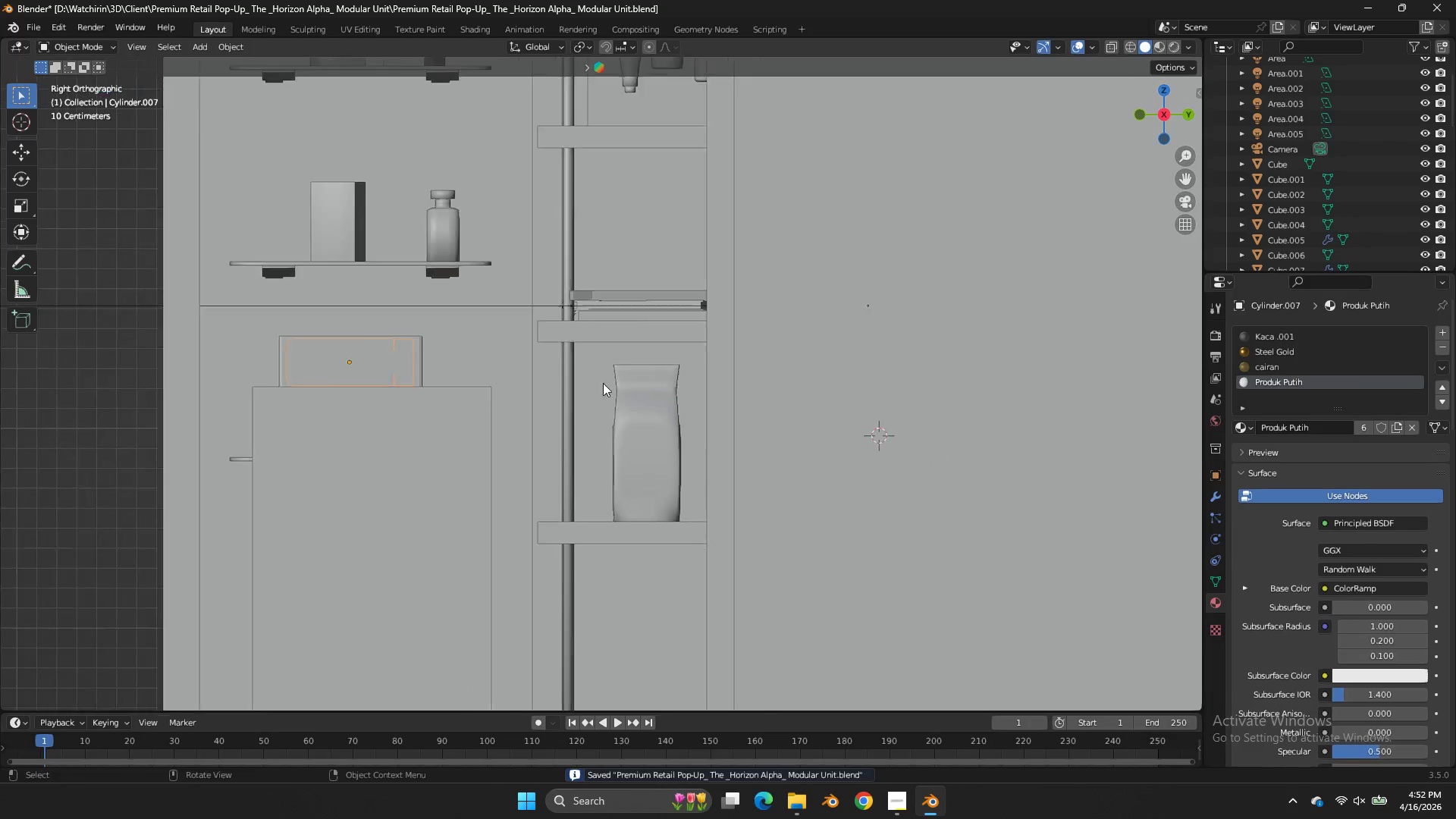 
scroll: coordinate [603, 383], scroll_direction: down, amount: 2.0
 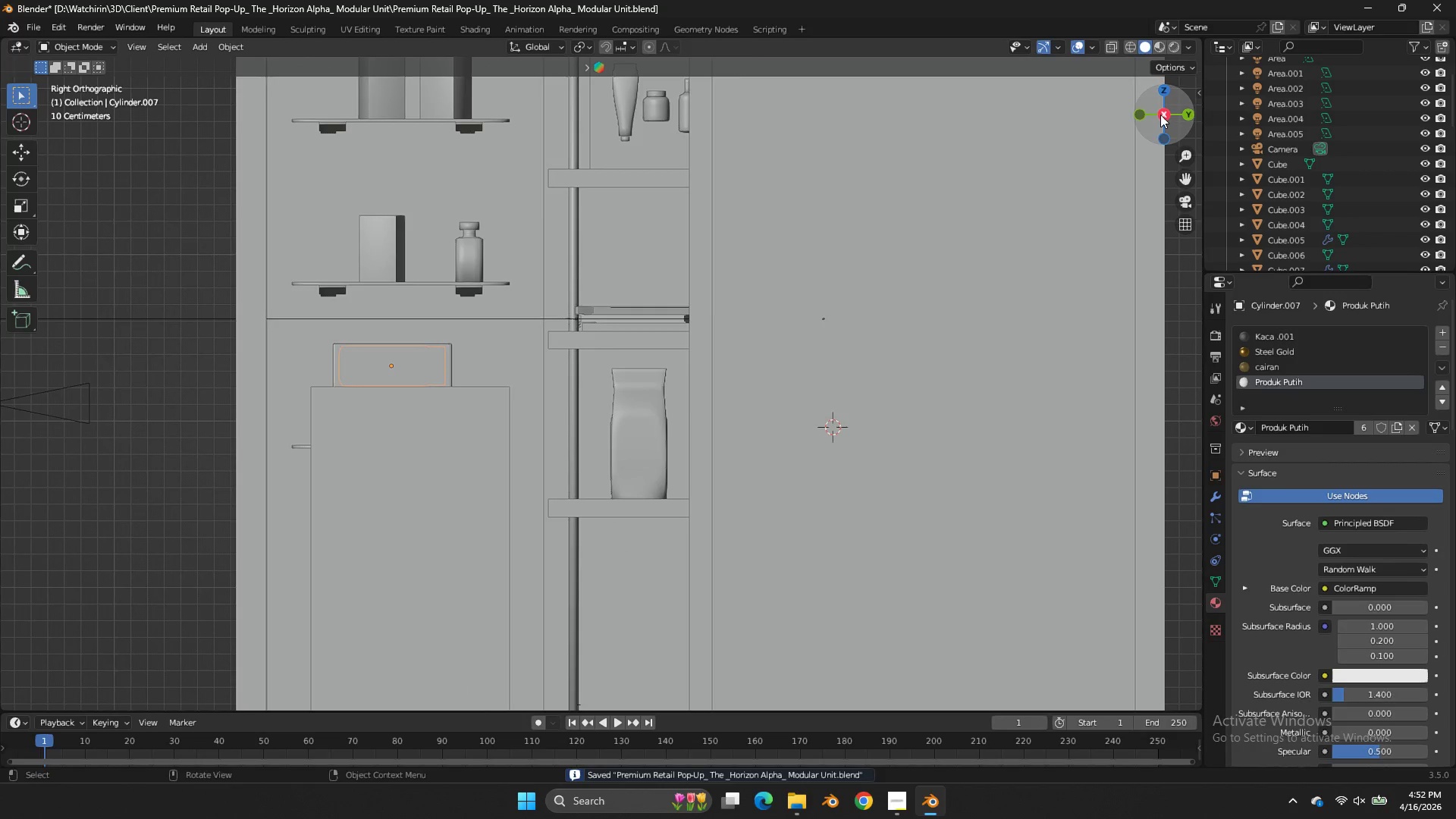 
left_click_drag(start_coordinate=[1160, 115], to_coordinate=[121, 188])
 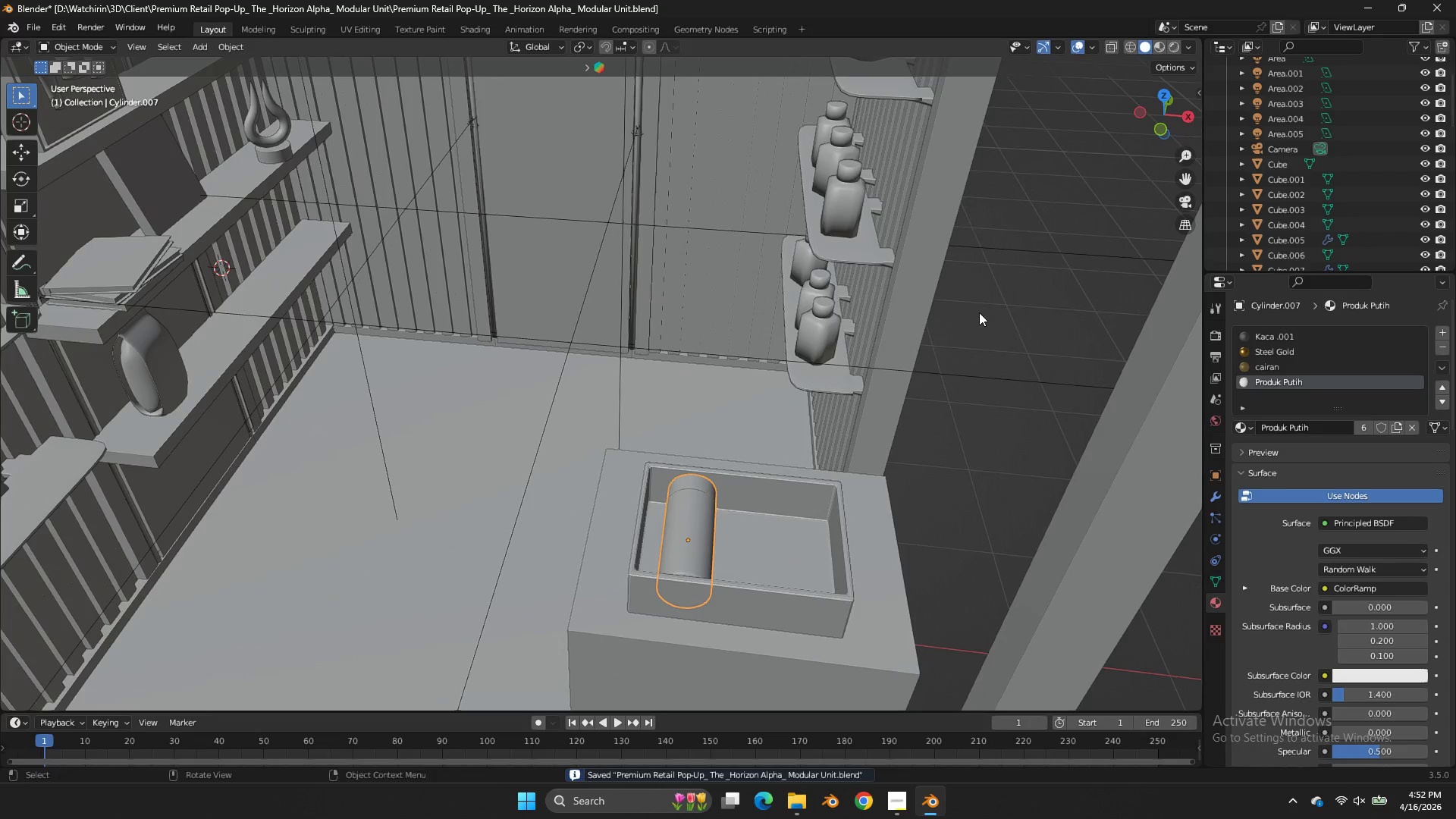 
type(gx)
 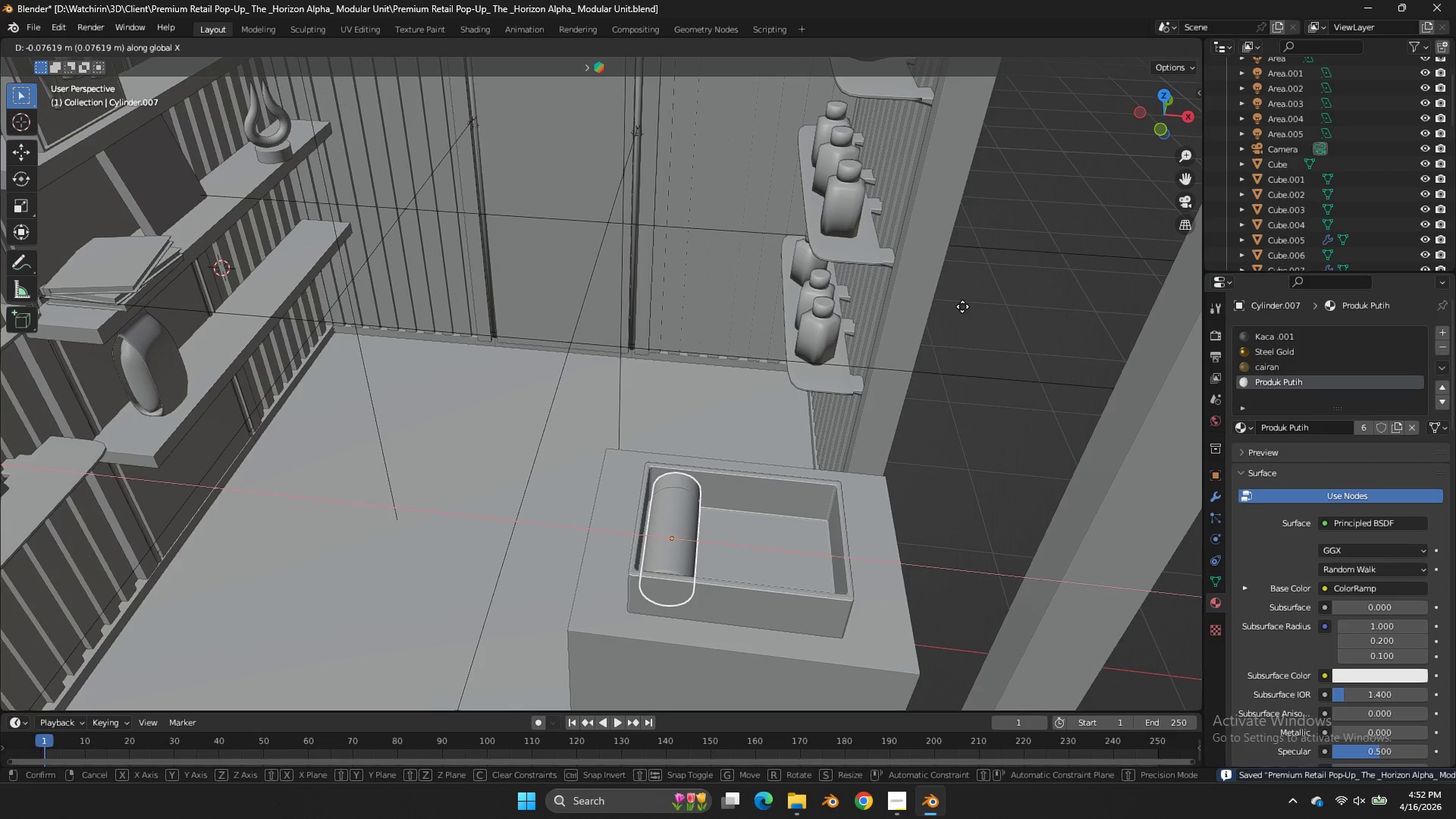 
left_click([960, 304])
 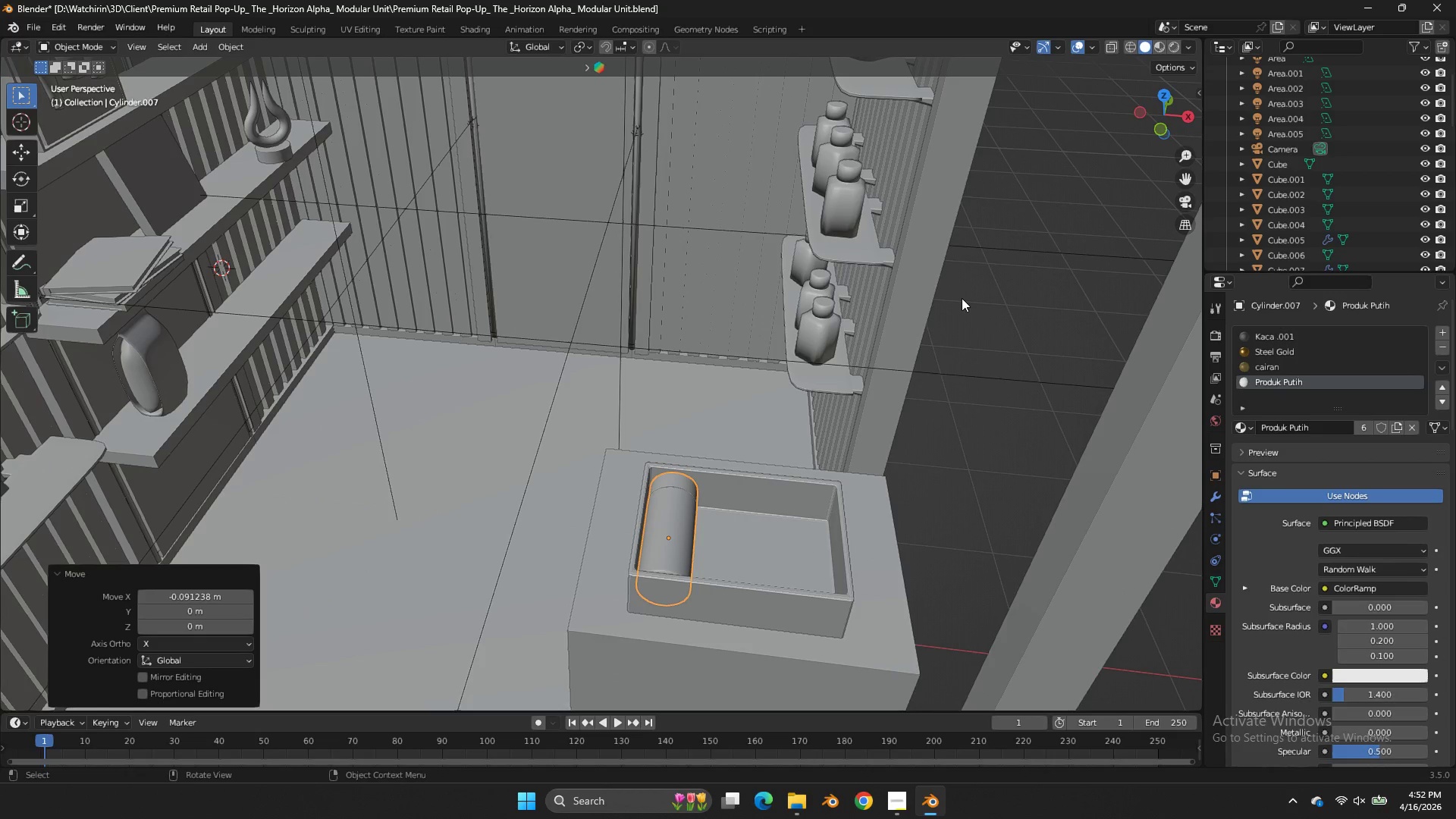 
key(Control+Z)
 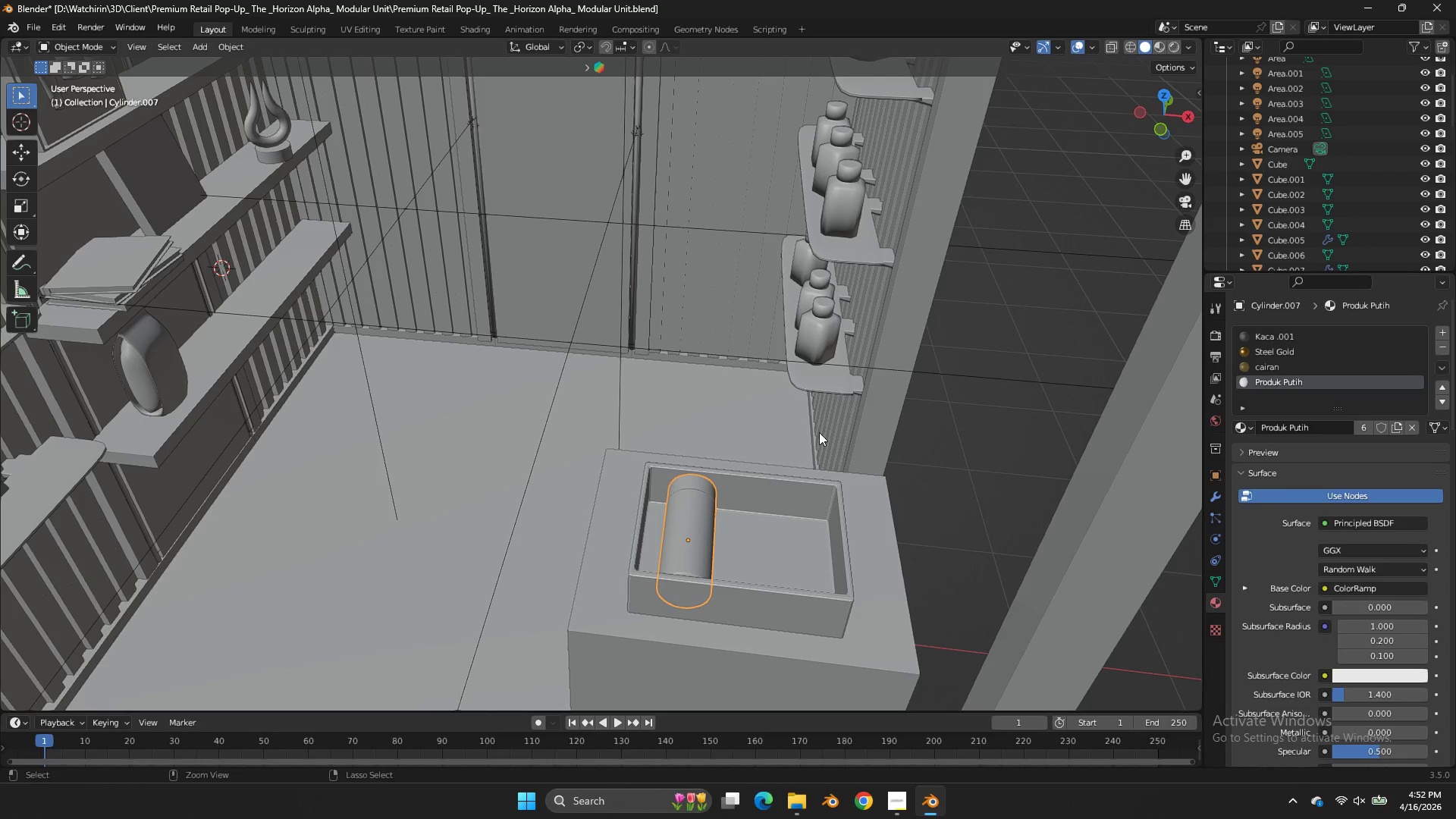 
key(Control+Z)
 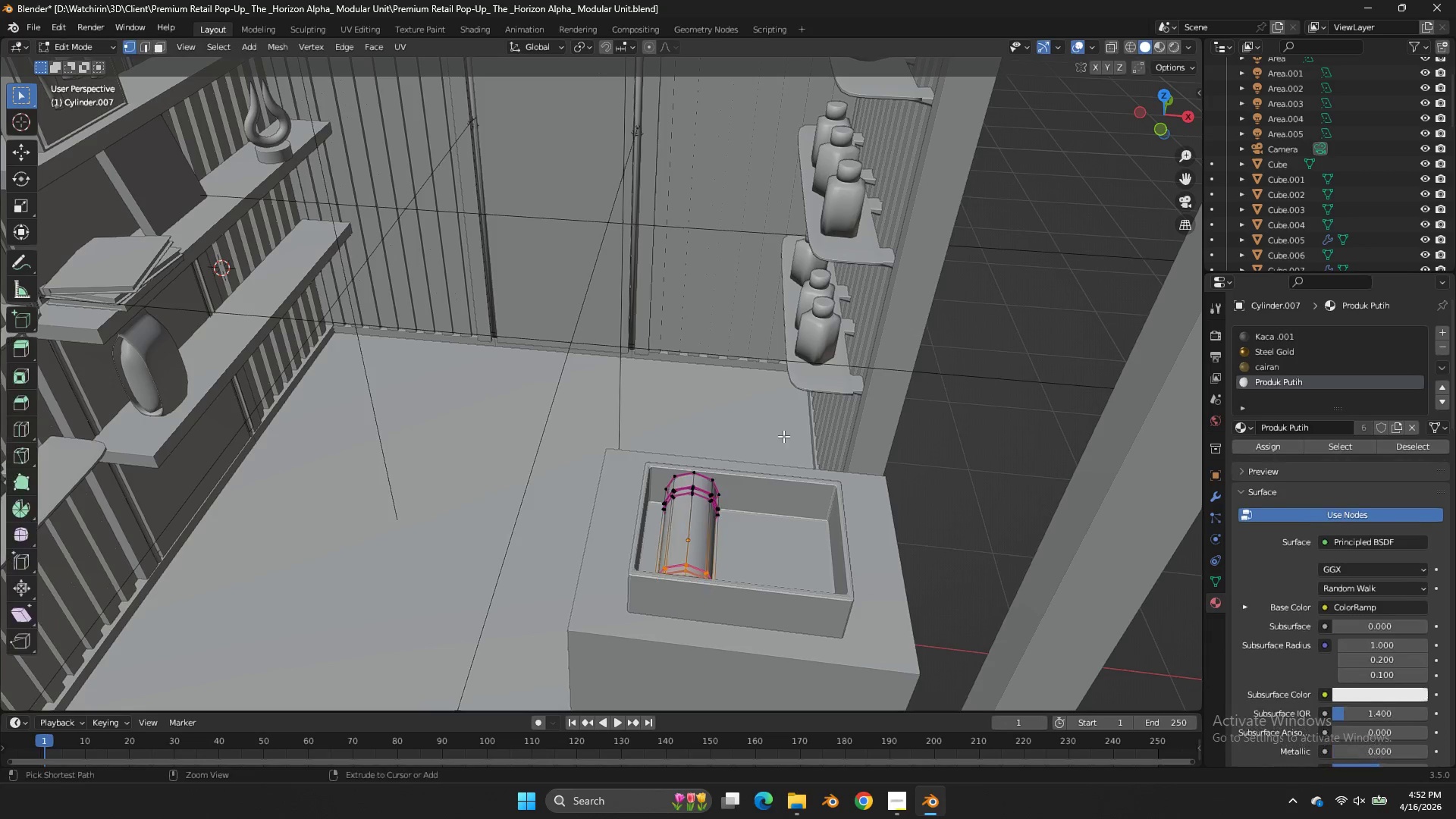 
key(Control+Z)
 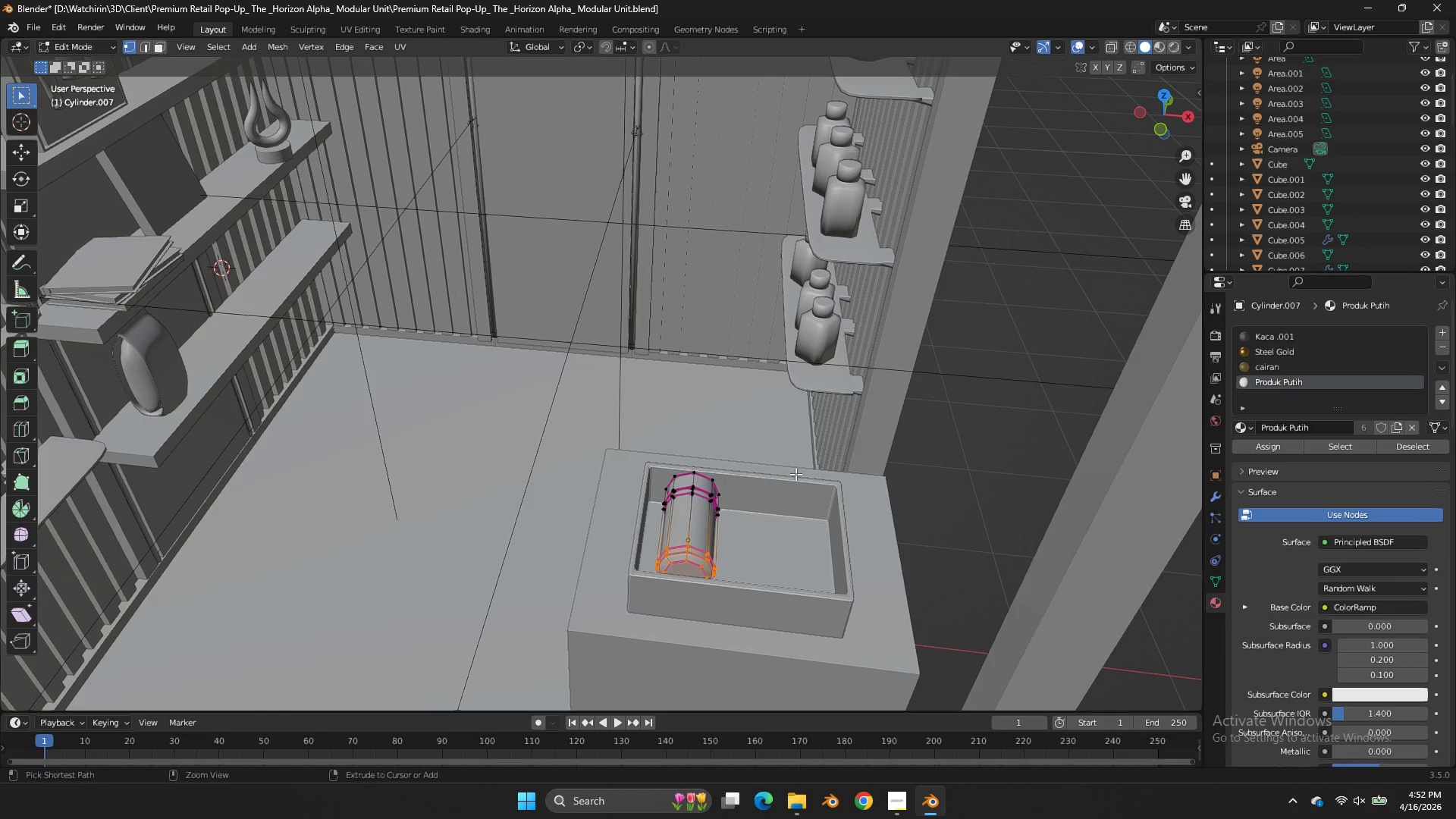 
key(Control+Z)
 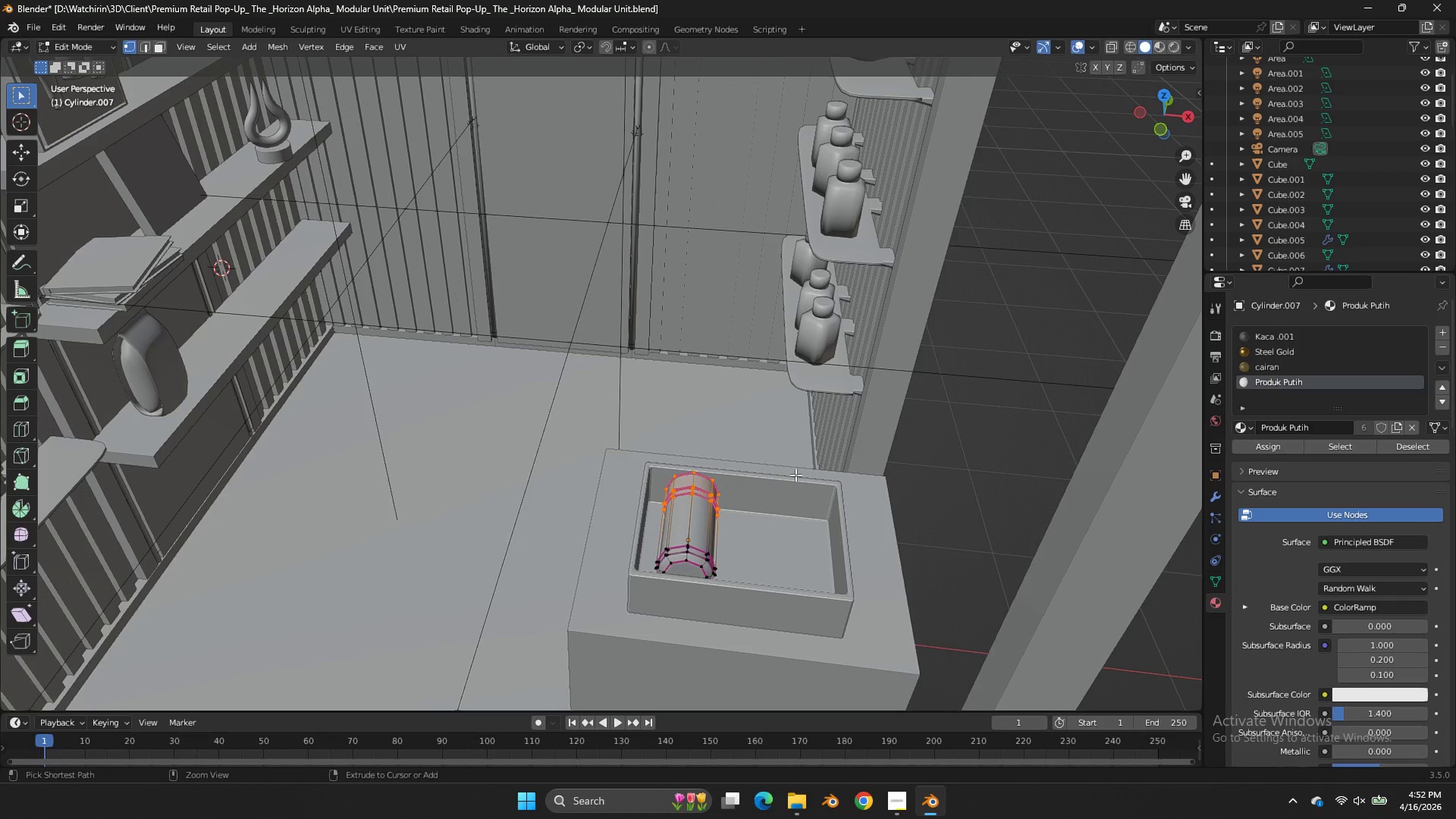 
key(Control+Z)
 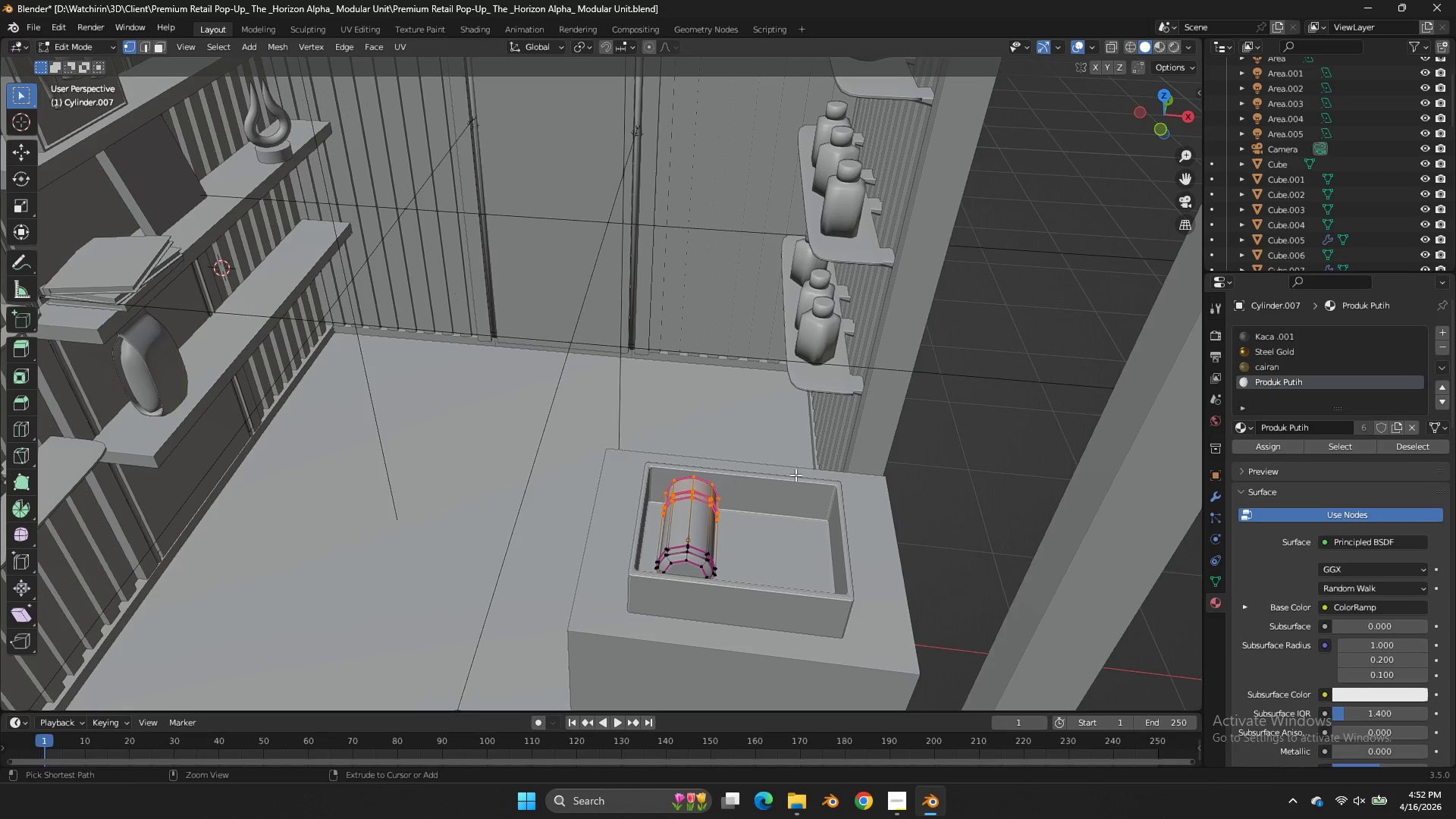 
key(Control+Z)
 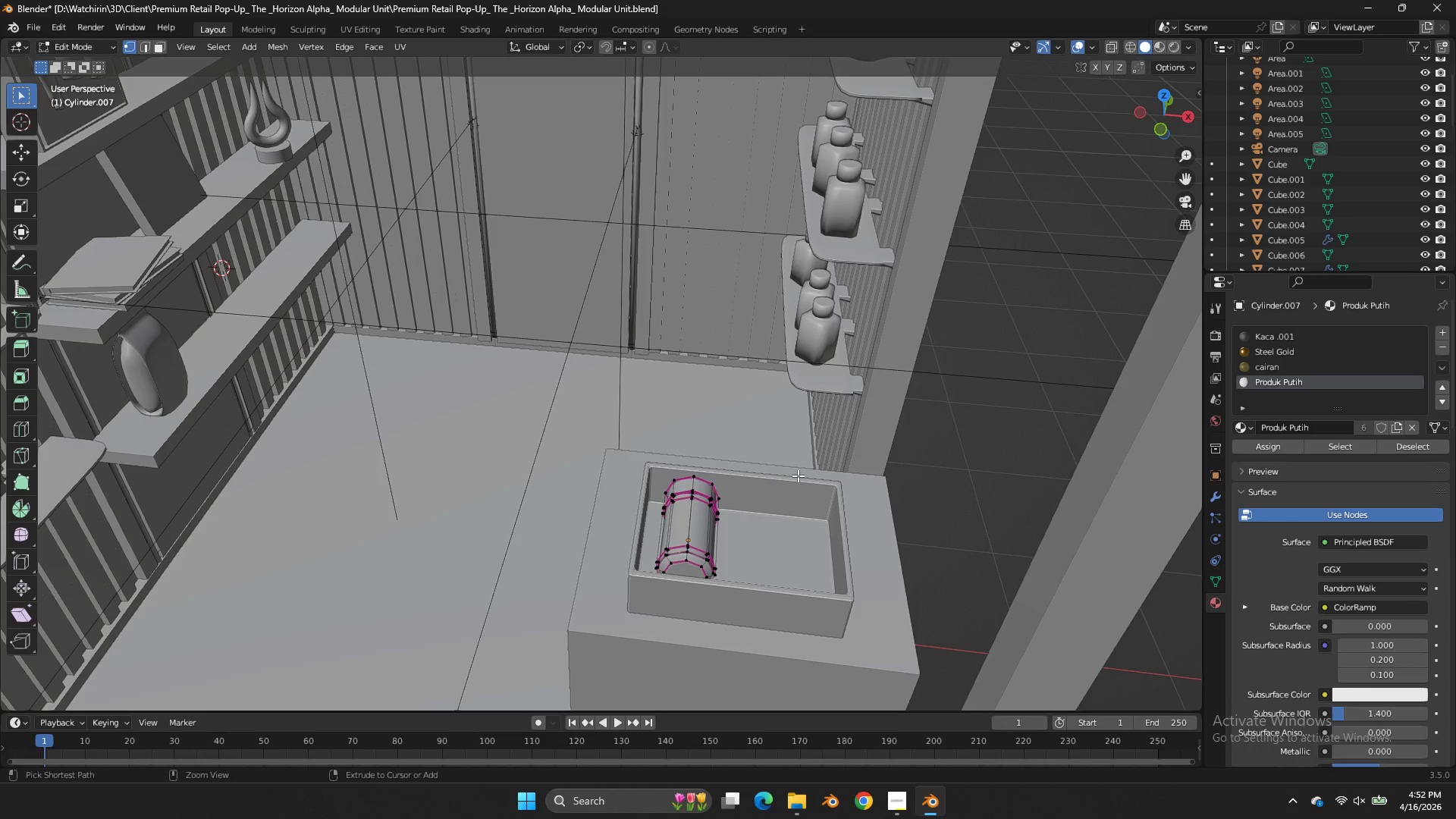 
key(Control+Z)
 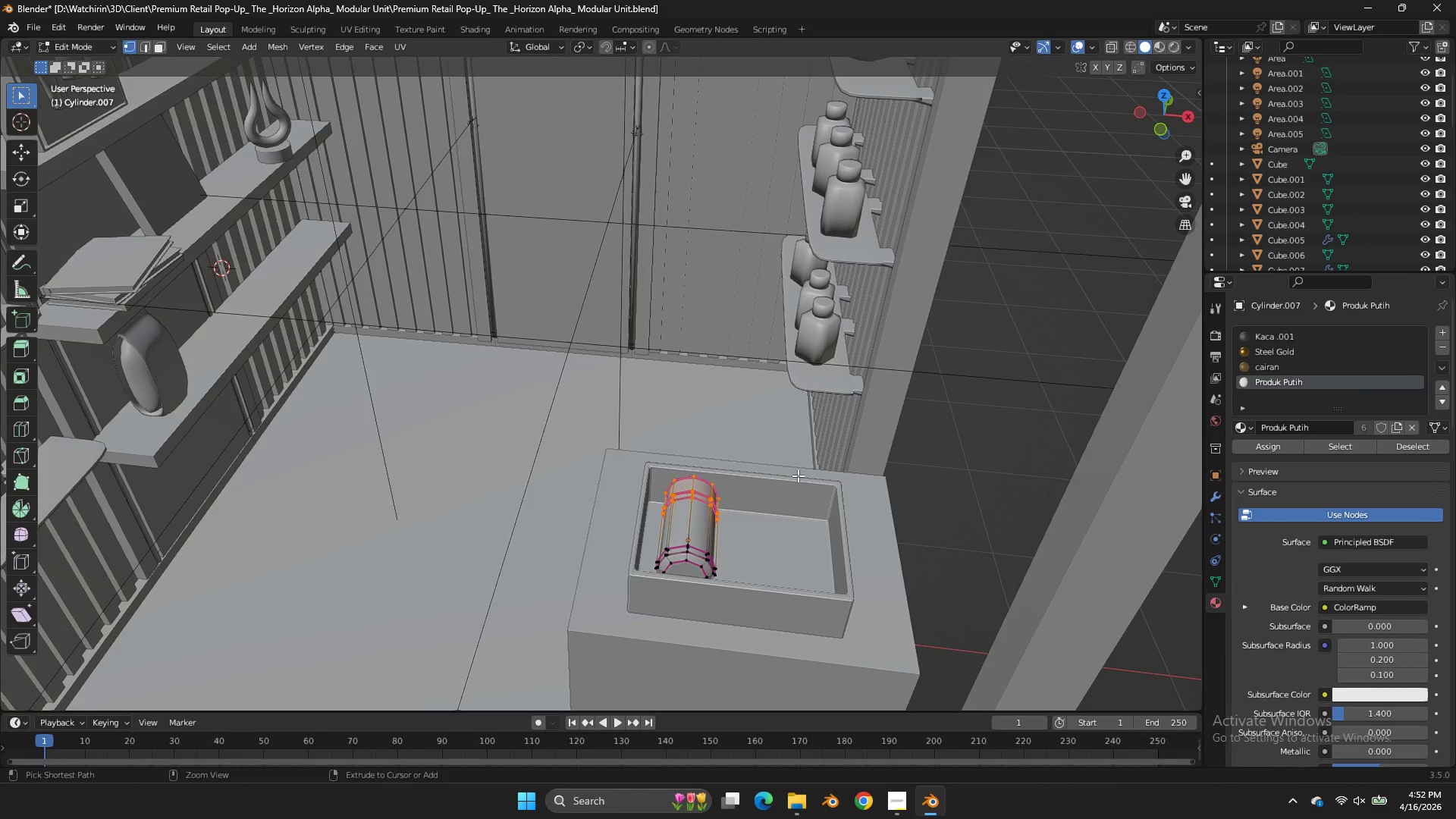 
key(Control+Z)
 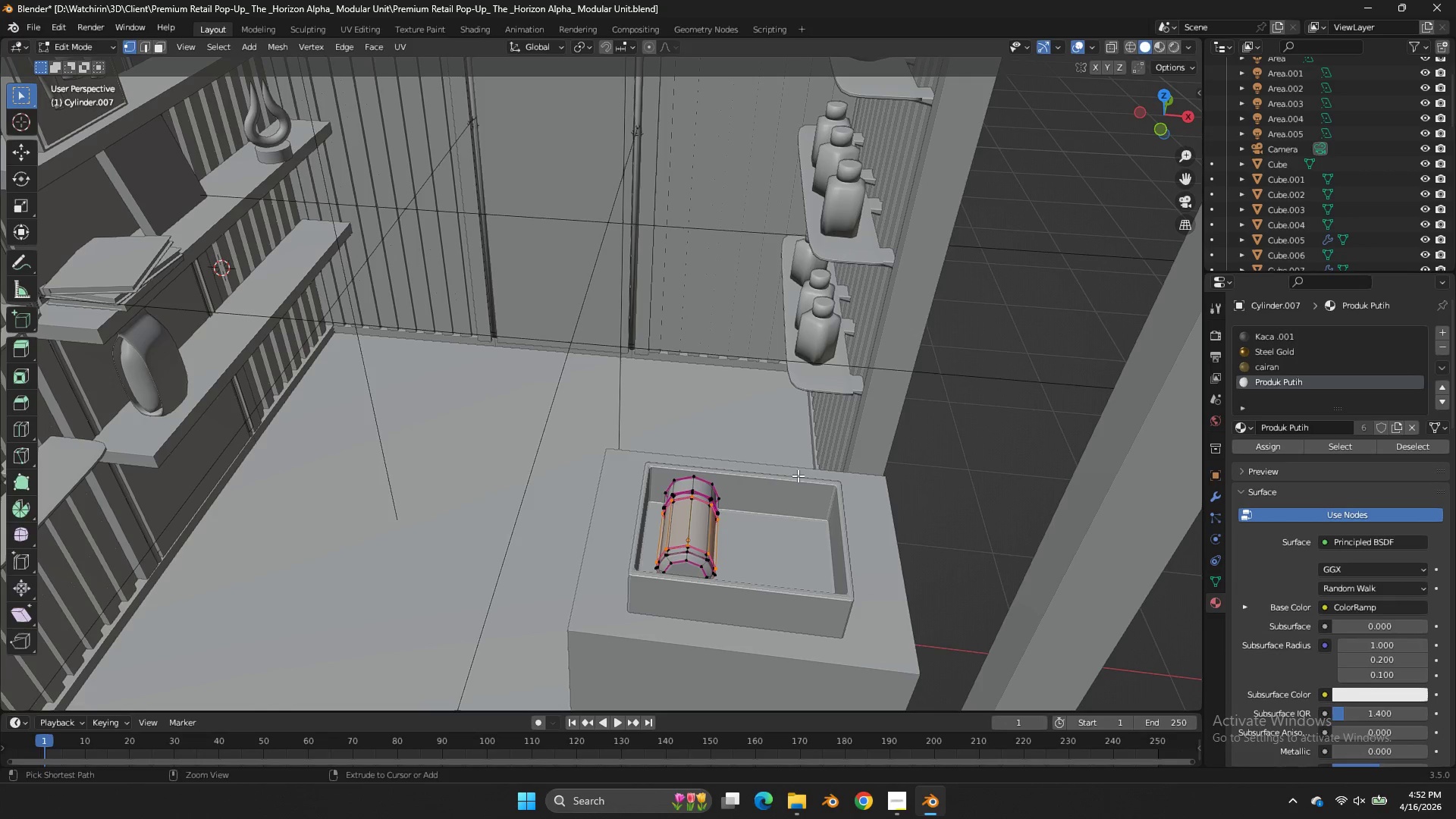 
key(Control+Z)
 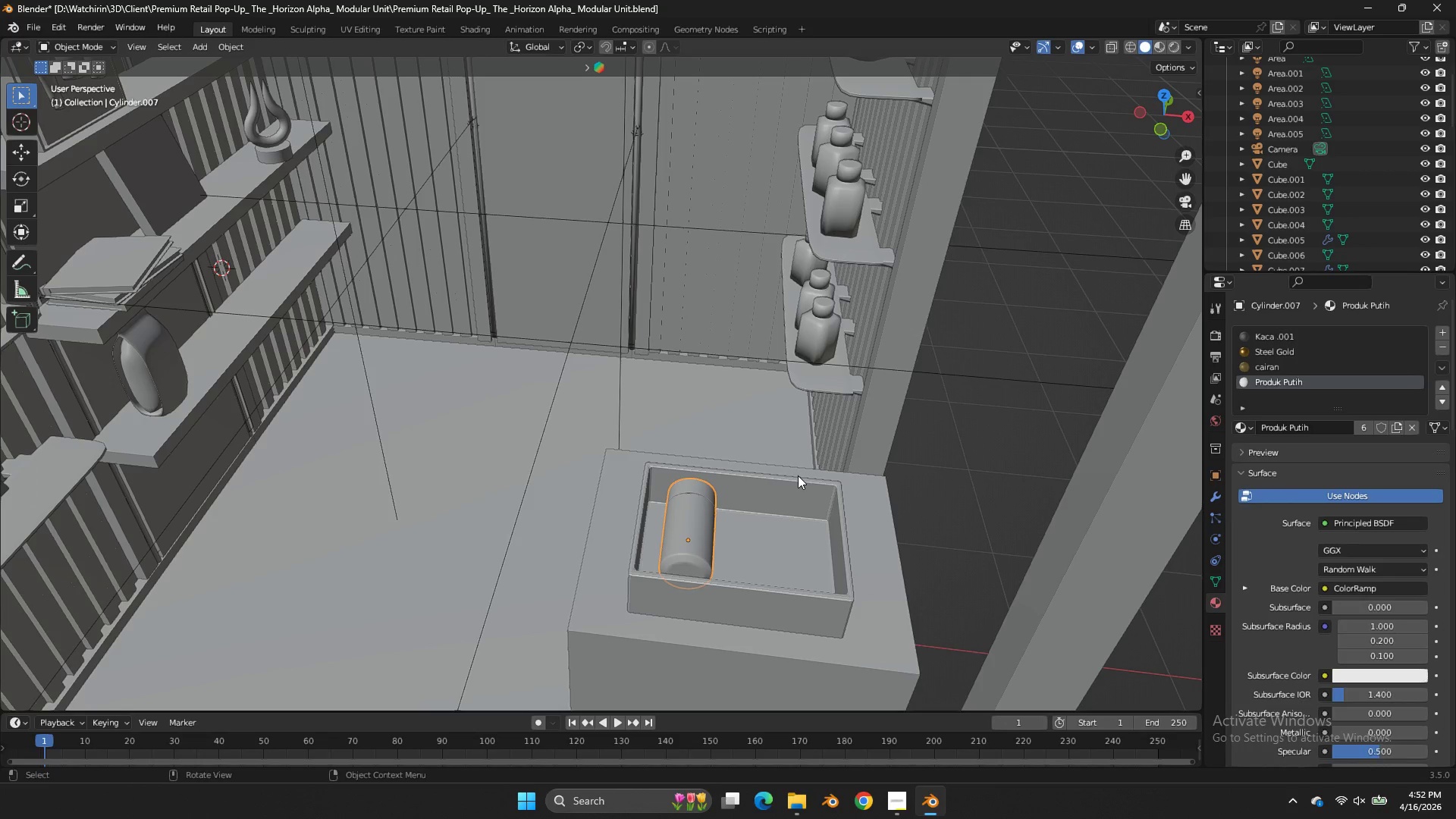 
key(Tab)
 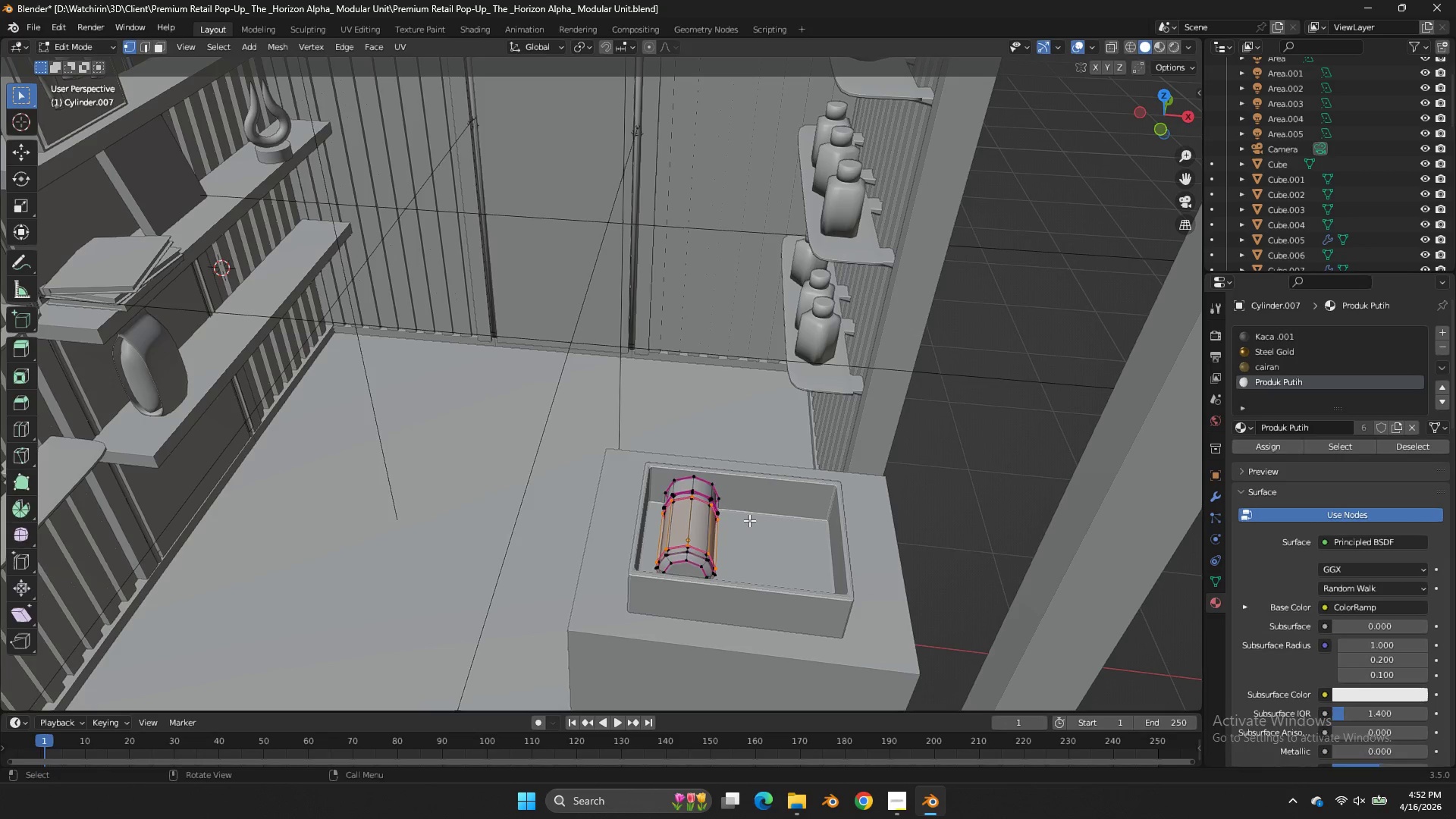 
key(Tab)
 